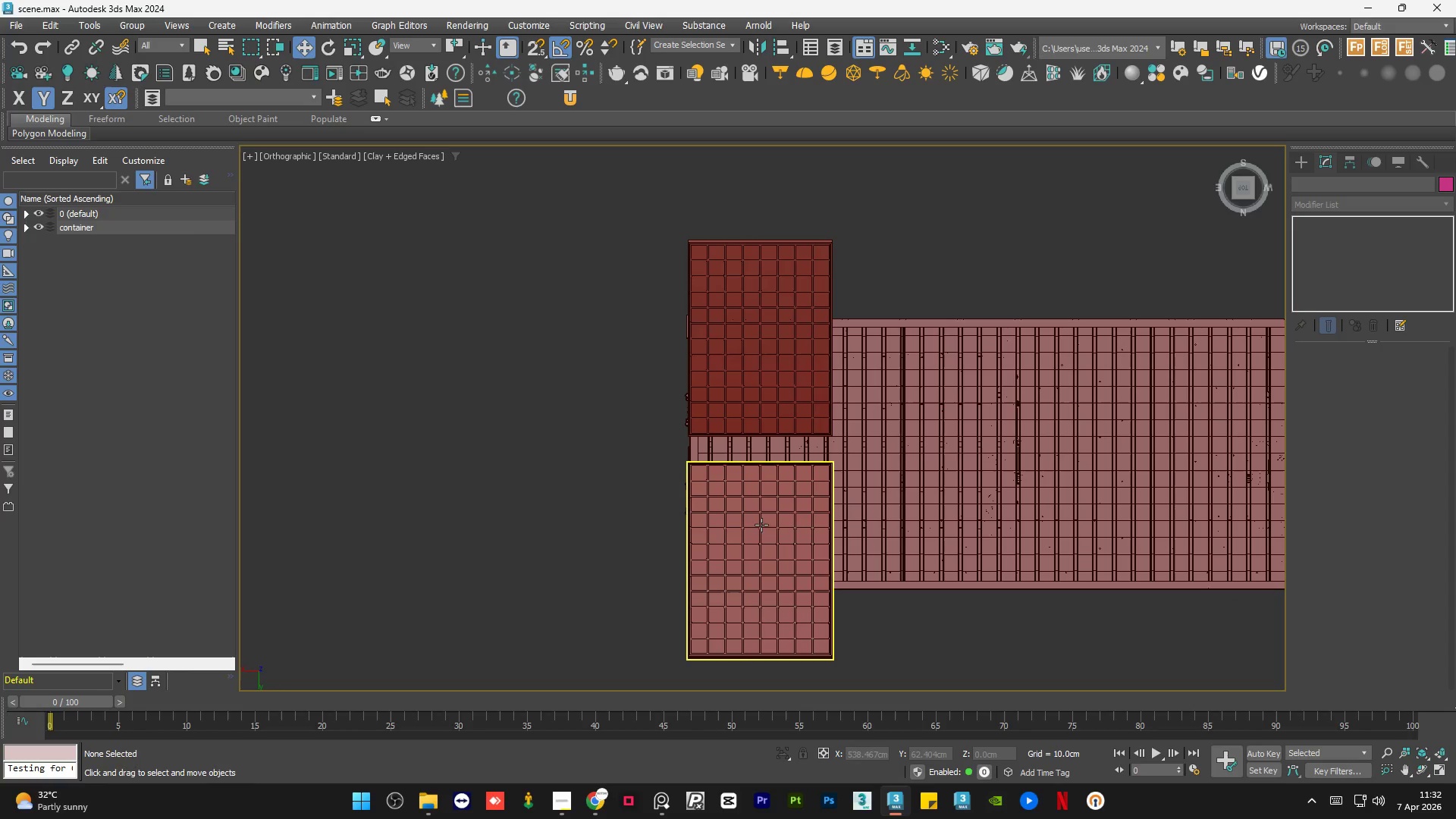 
left_click([719, 525])
 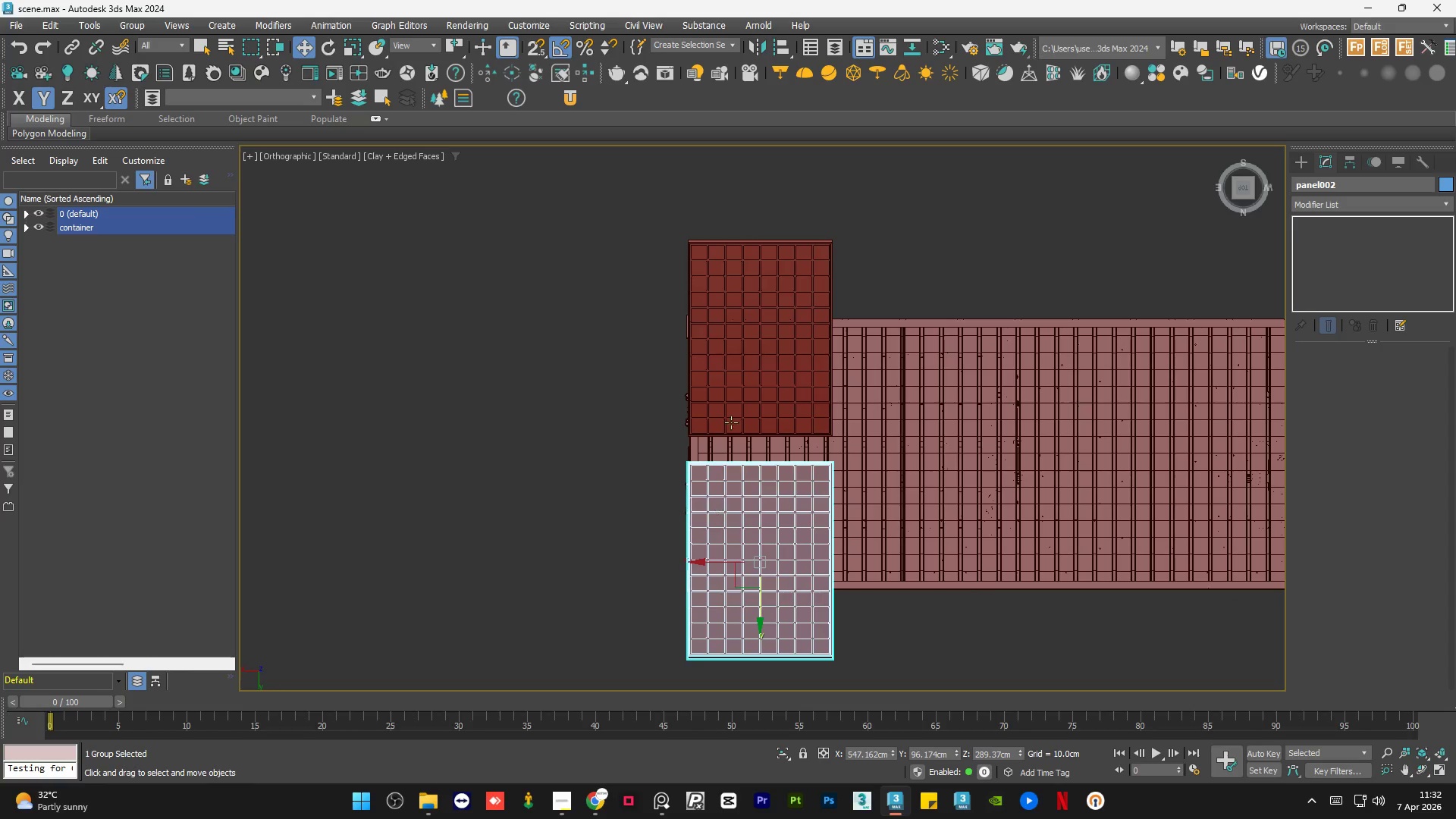 
hold_key(key=ControlLeft, duration=0.61)
left_click([737, 375])
 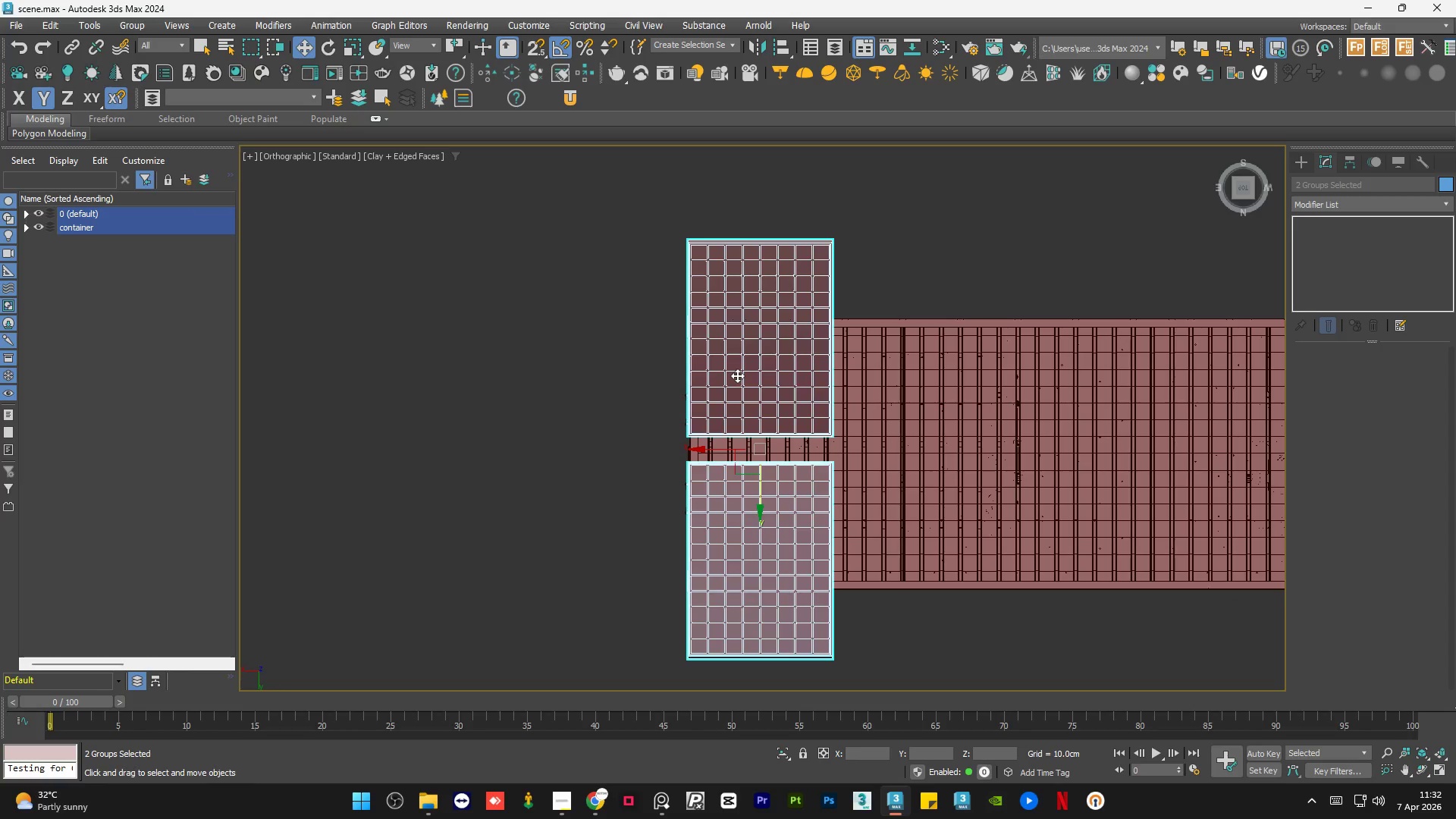 
scroll: coordinate [737, 375], scroll_direction: down, amount: 1.0
 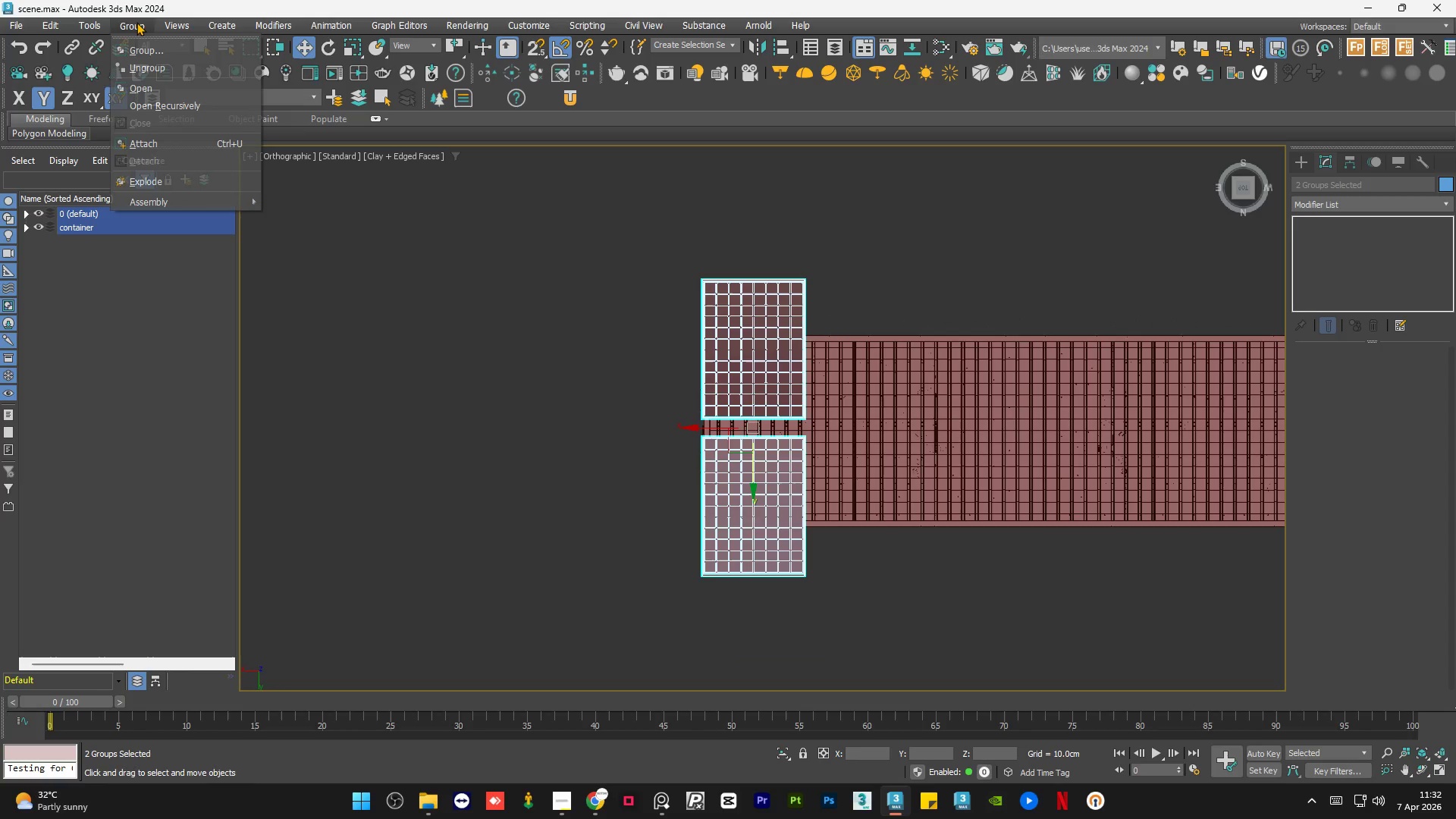 
double_click([144, 48])
 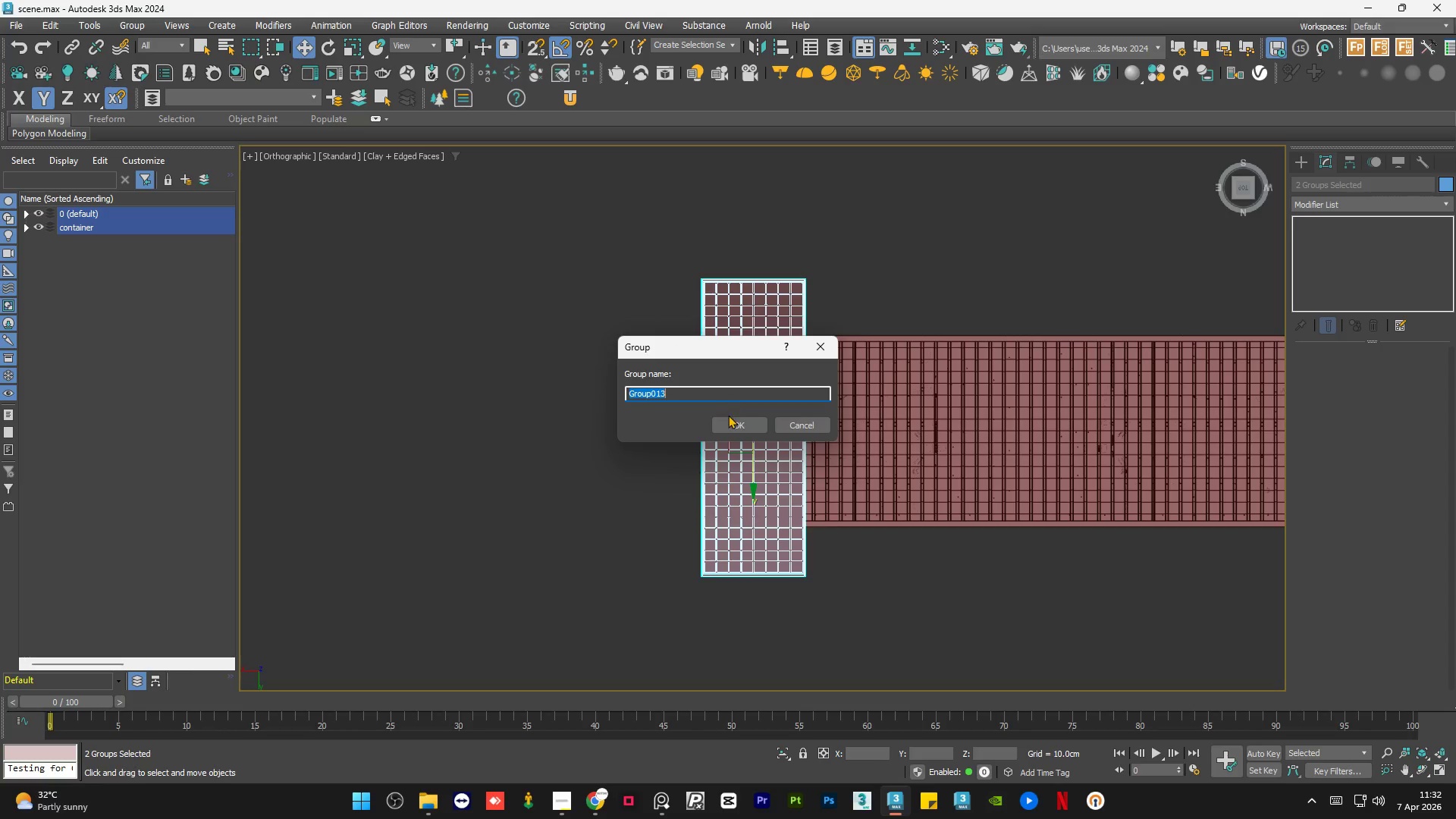 
left_click([731, 420])
 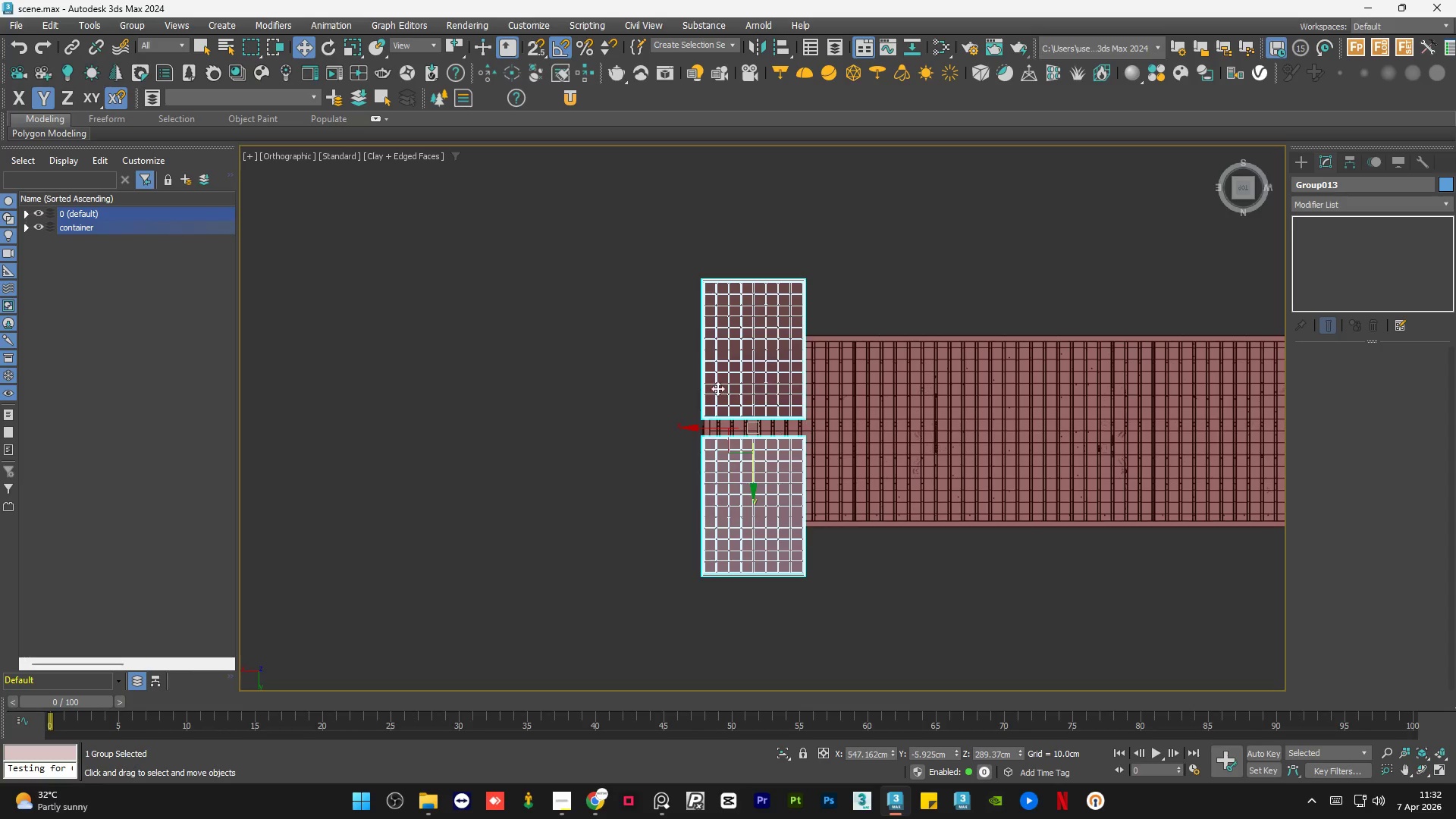 
scroll: coordinate [454, 364], scroll_direction: down, amount: 1.0
 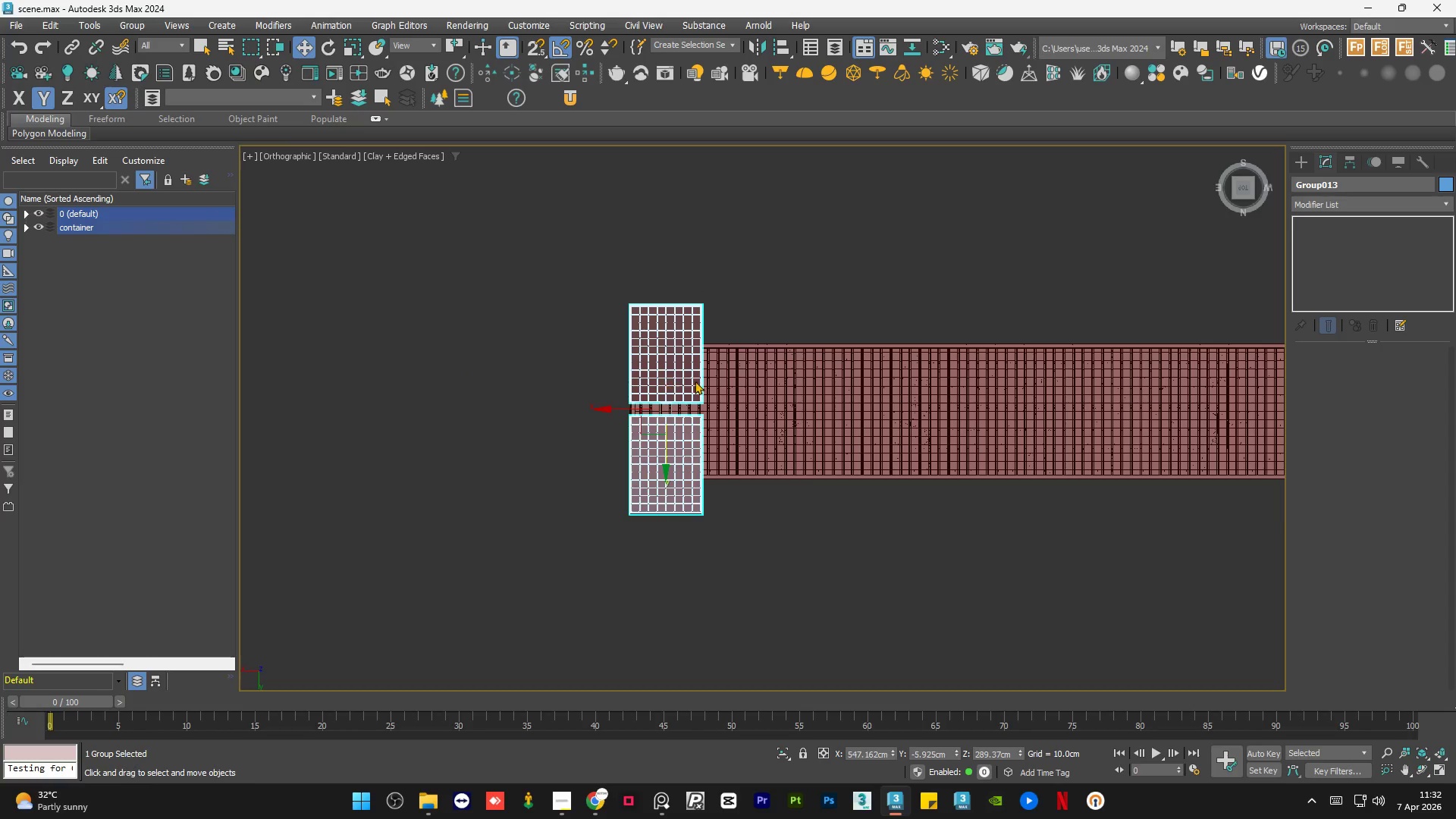 
scroll: coordinate [695, 381], scroll_direction: up, amount: 1.0
 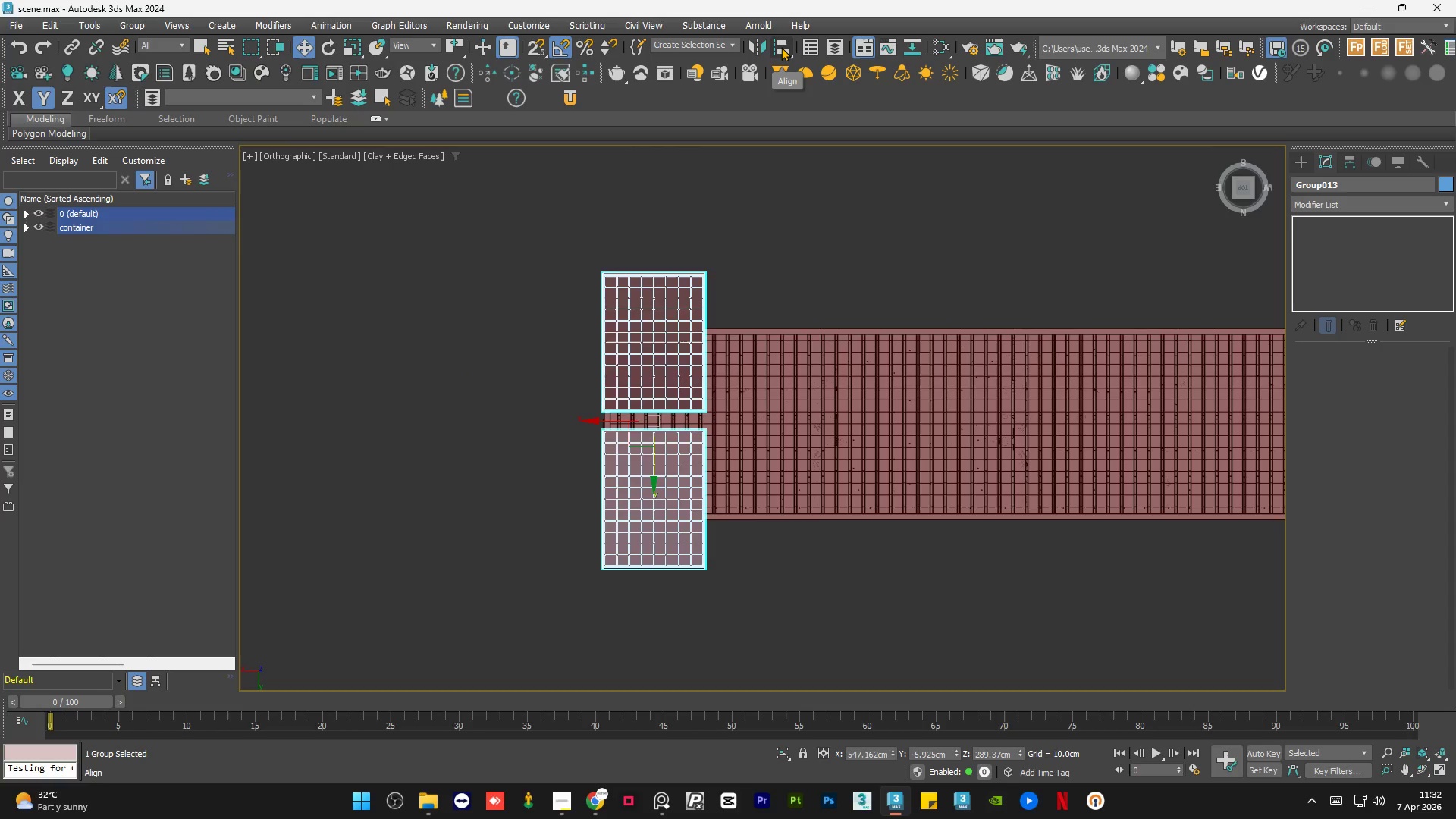 
left_click([781, 47])
 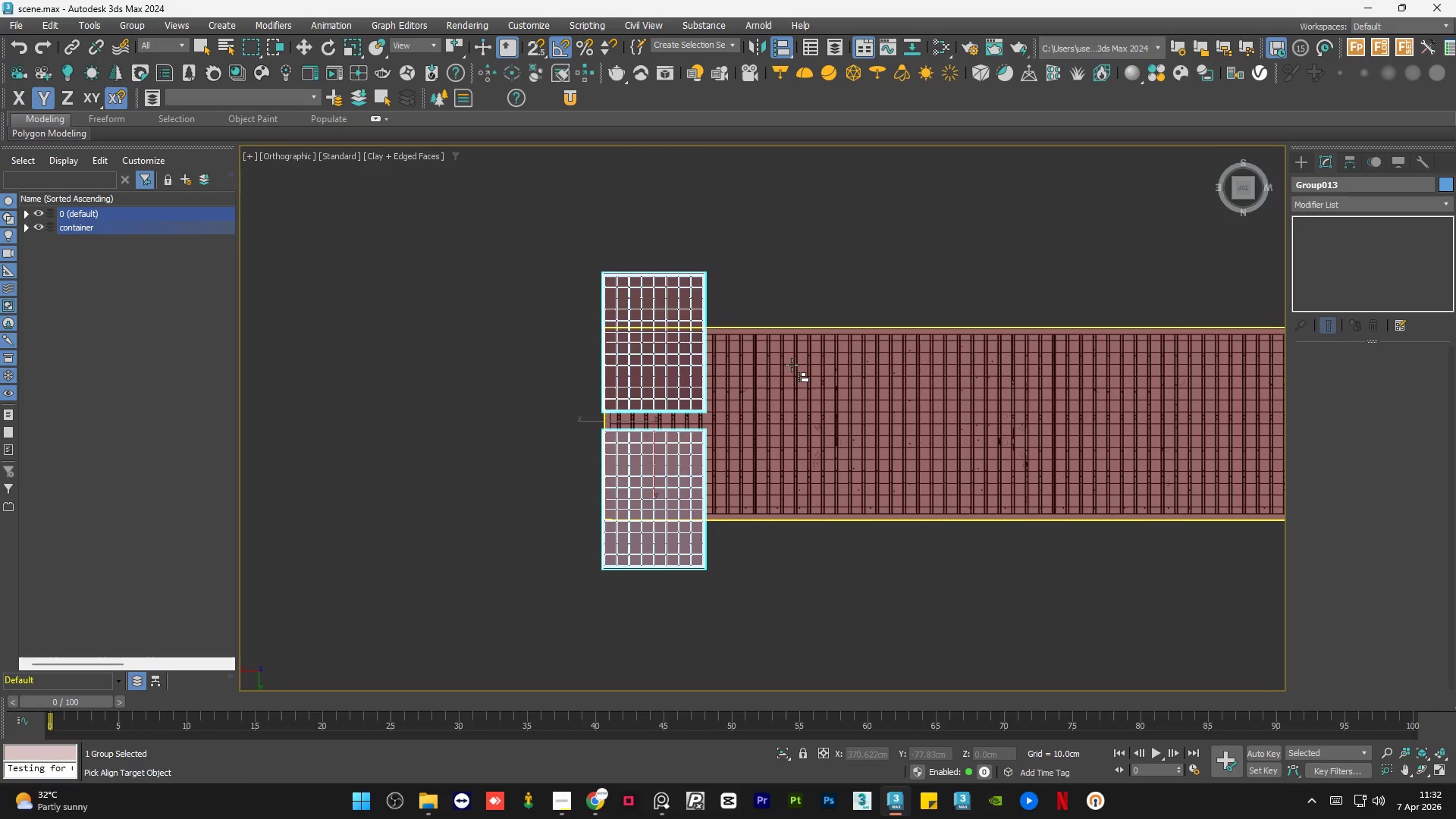 
left_click([792, 365])
 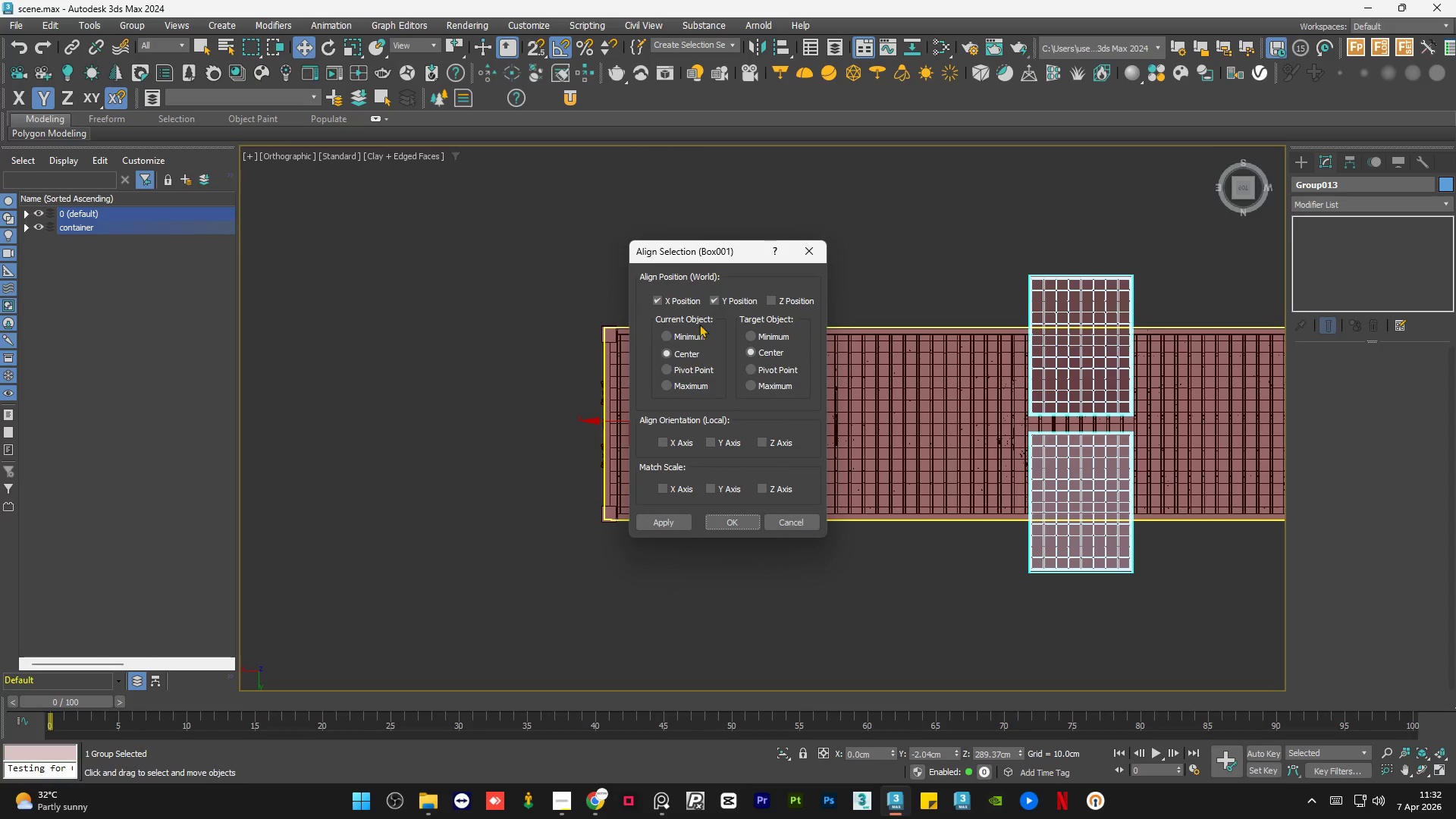 
left_click([711, 297])
 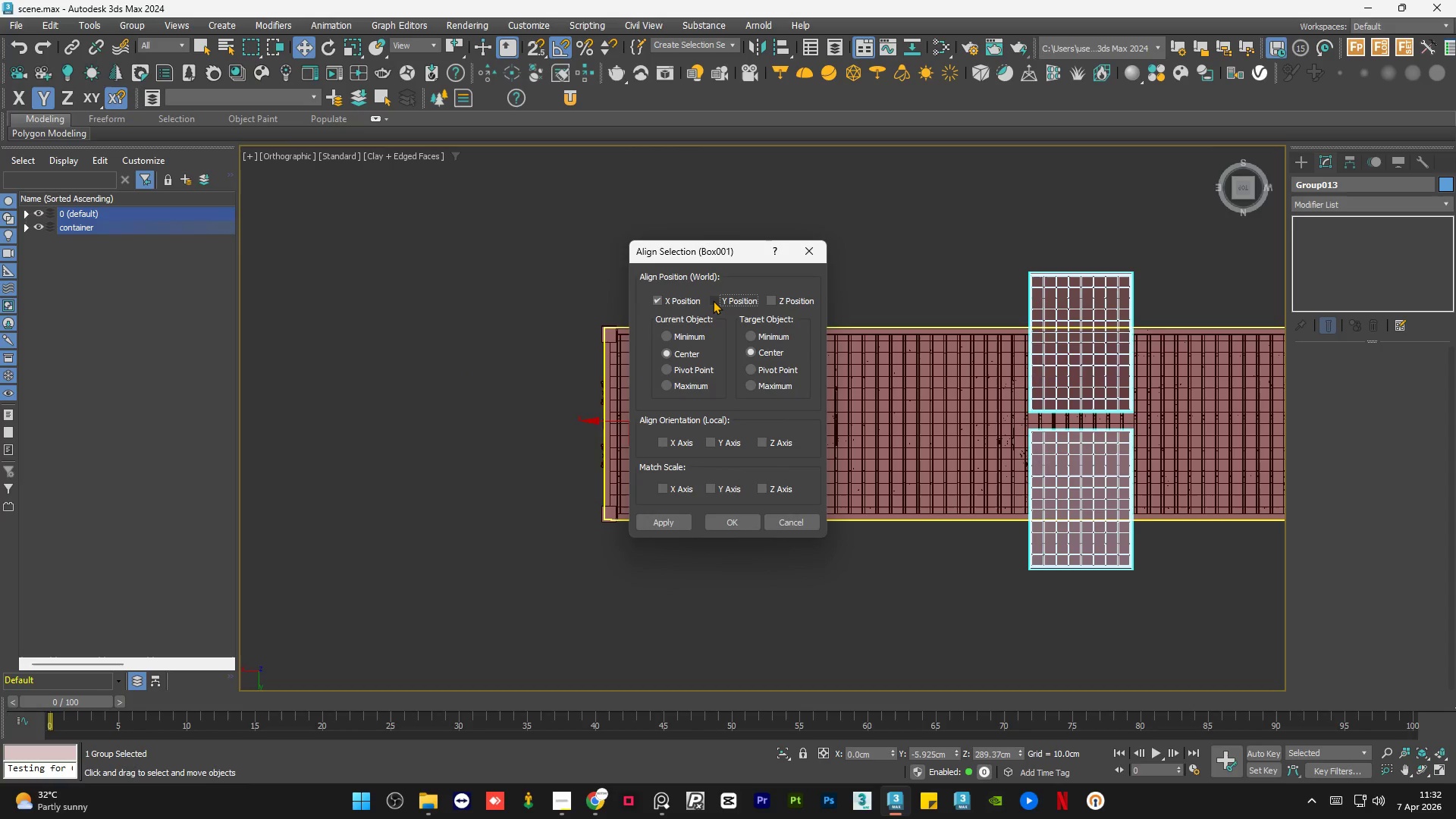 
left_click([713, 300])
 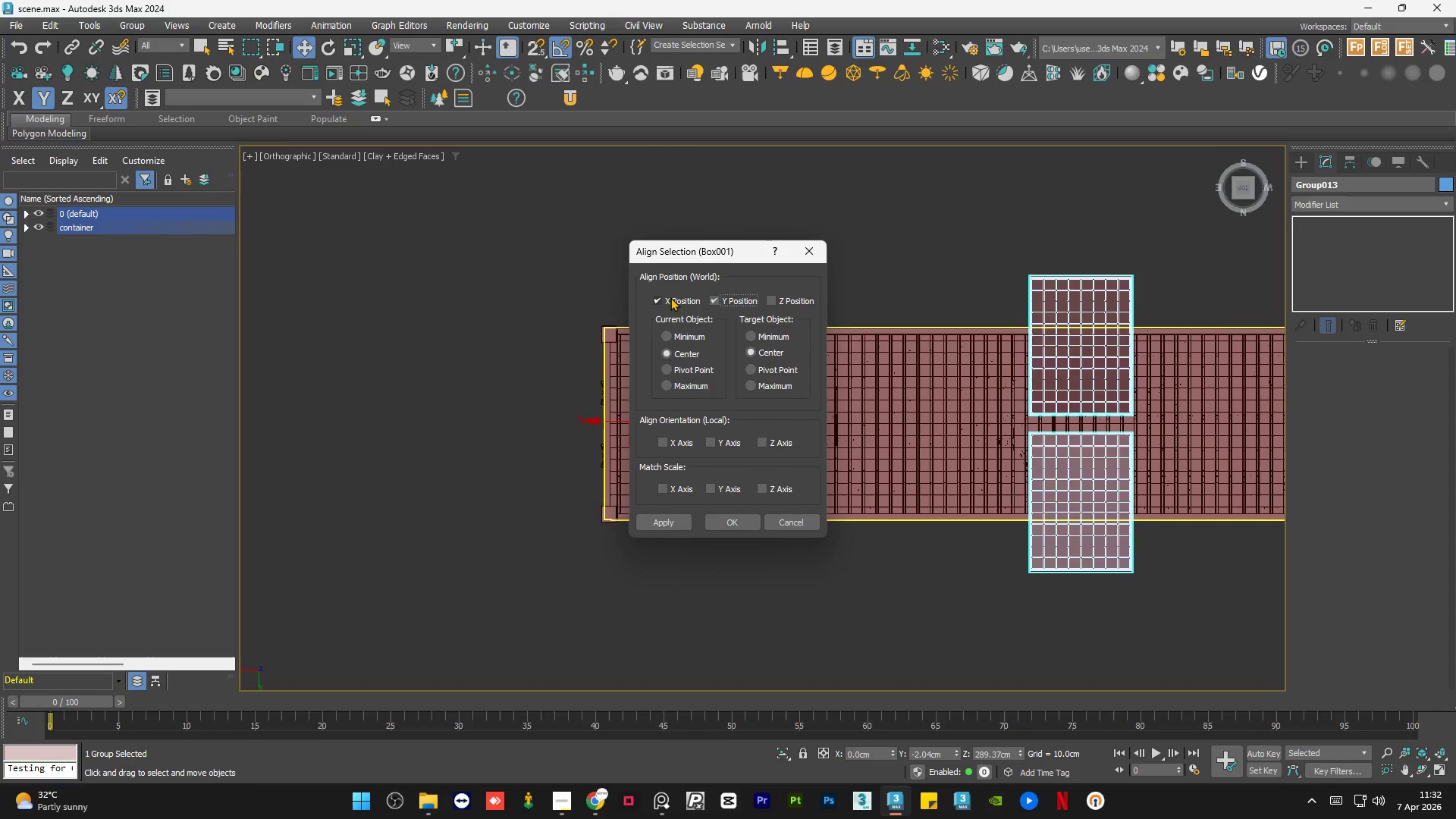 
left_click([670, 297])
 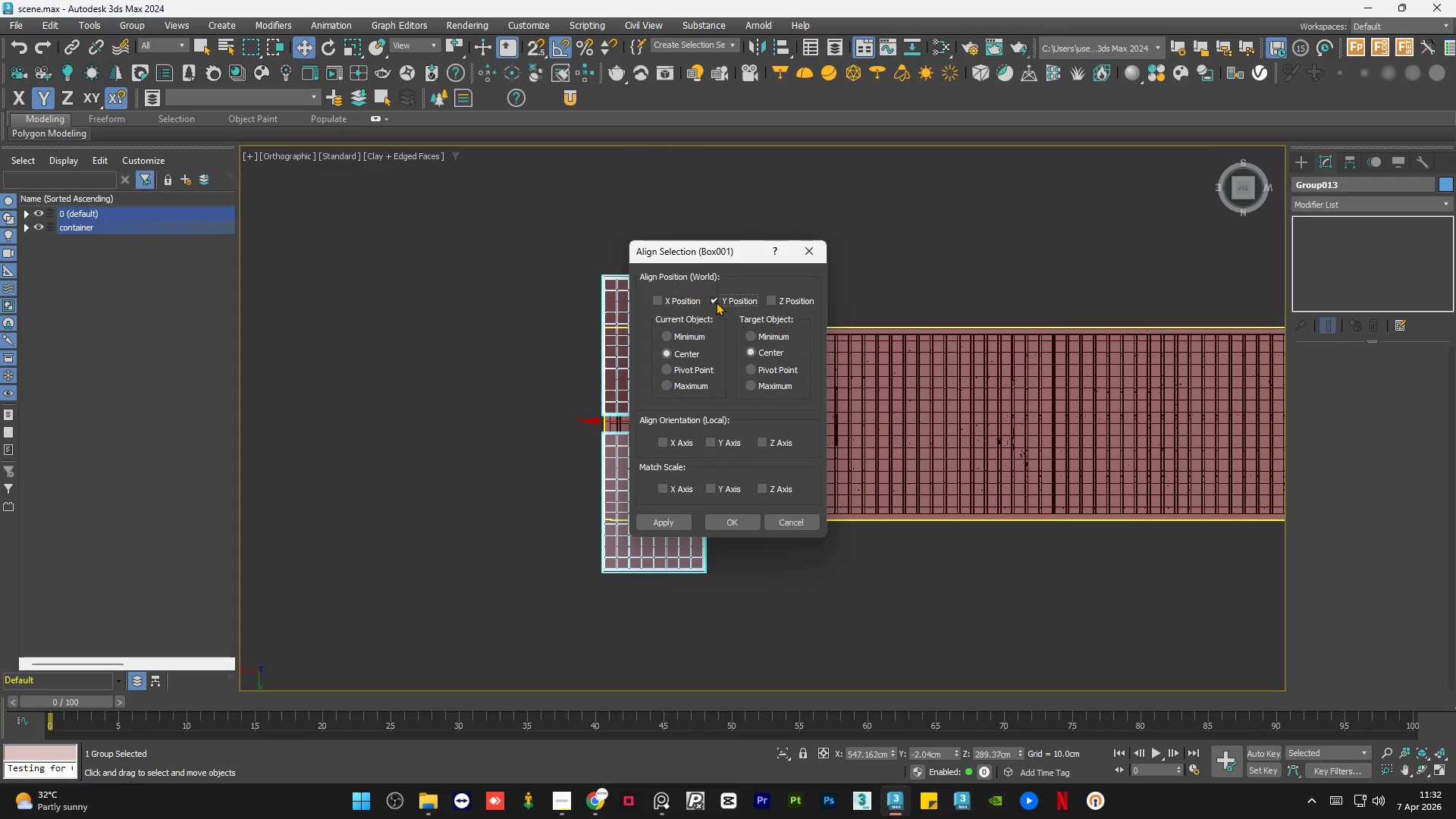 
double_click([716, 302])
 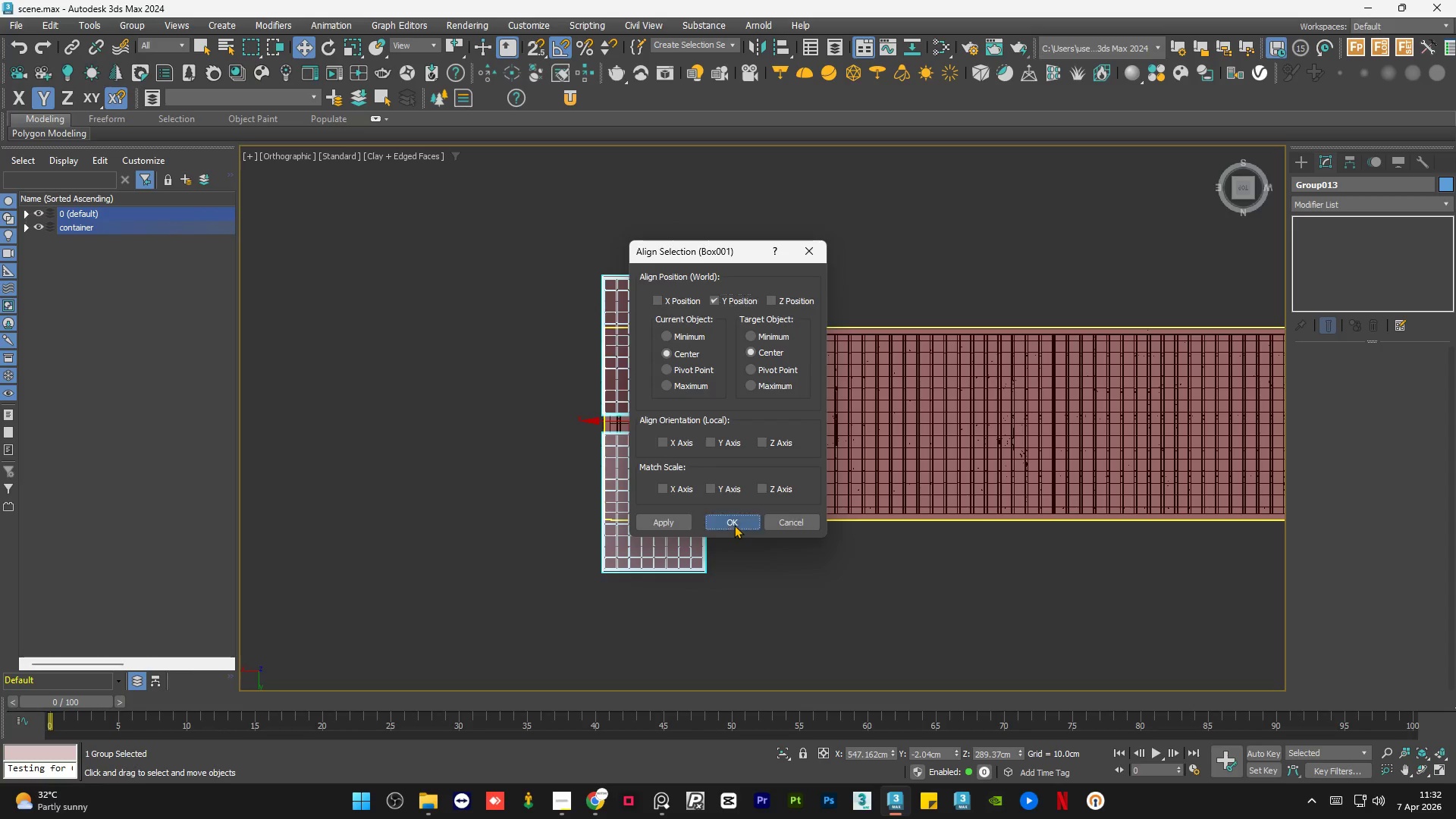 
double_click([732, 601])
 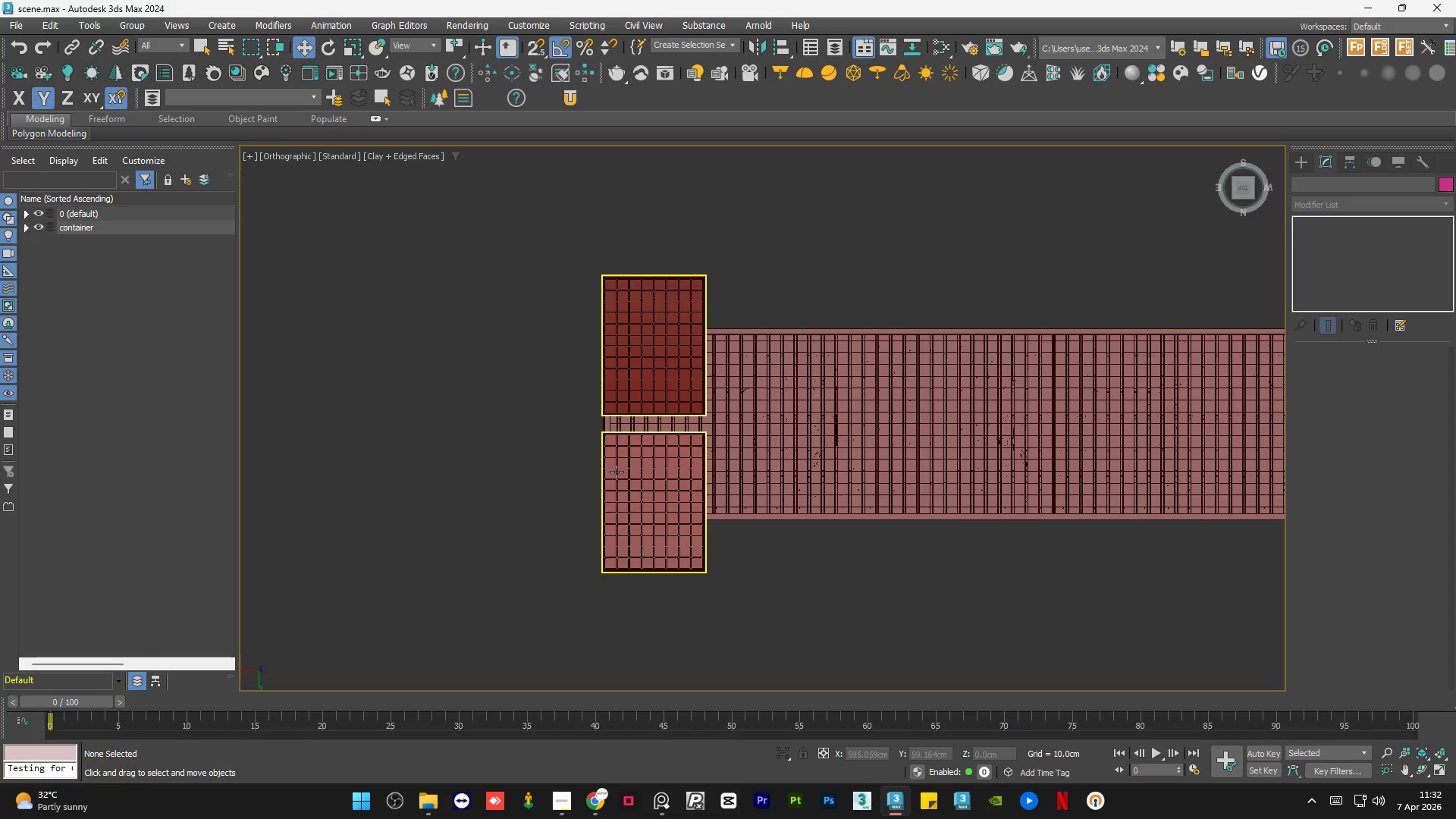 
left_click([617, 472])
 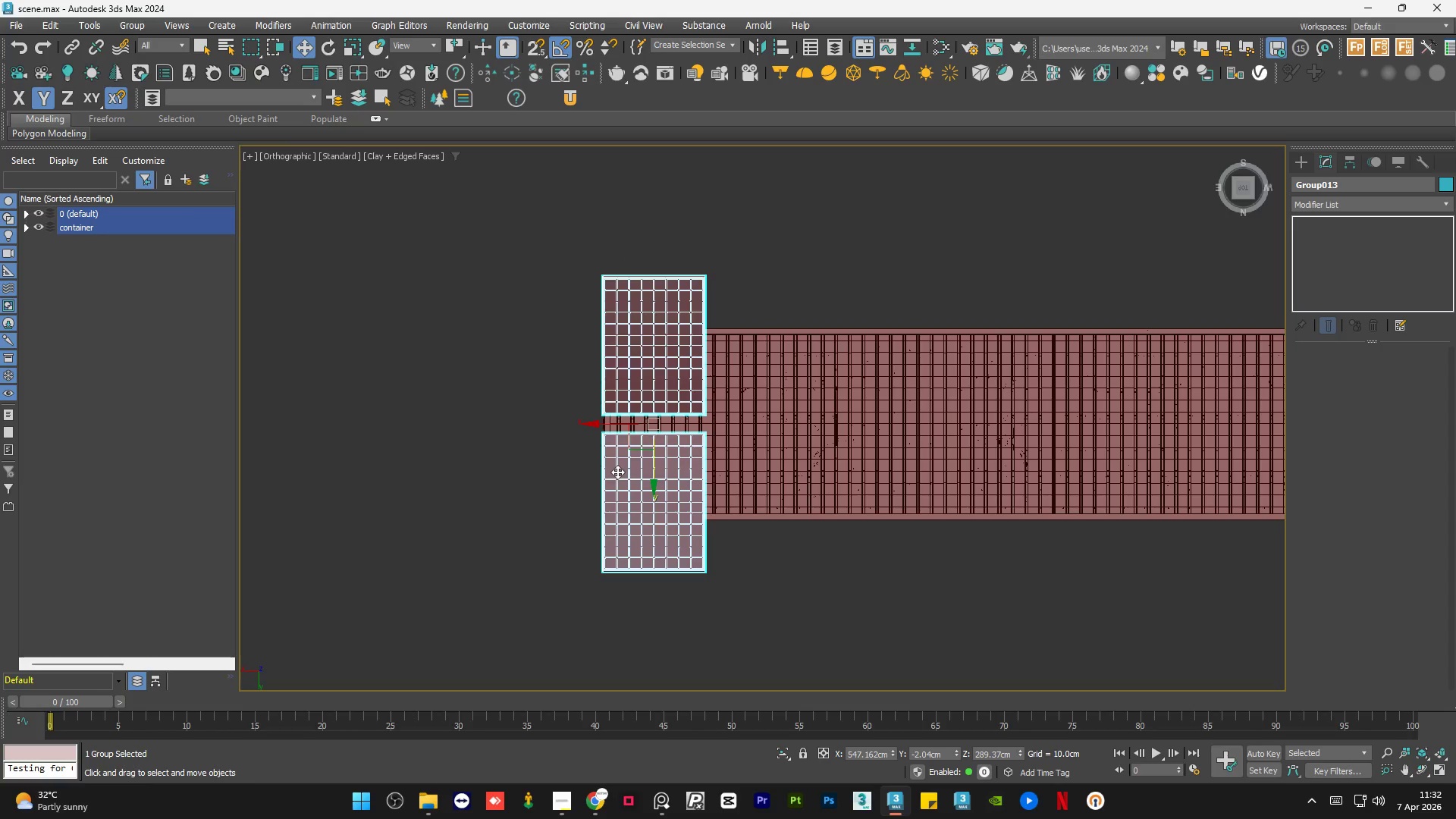 
hold_key(key=AltLeft, duration=1.5)
scroll: coordinate [635, 487], scroll_direction: down, amount: 1.0
 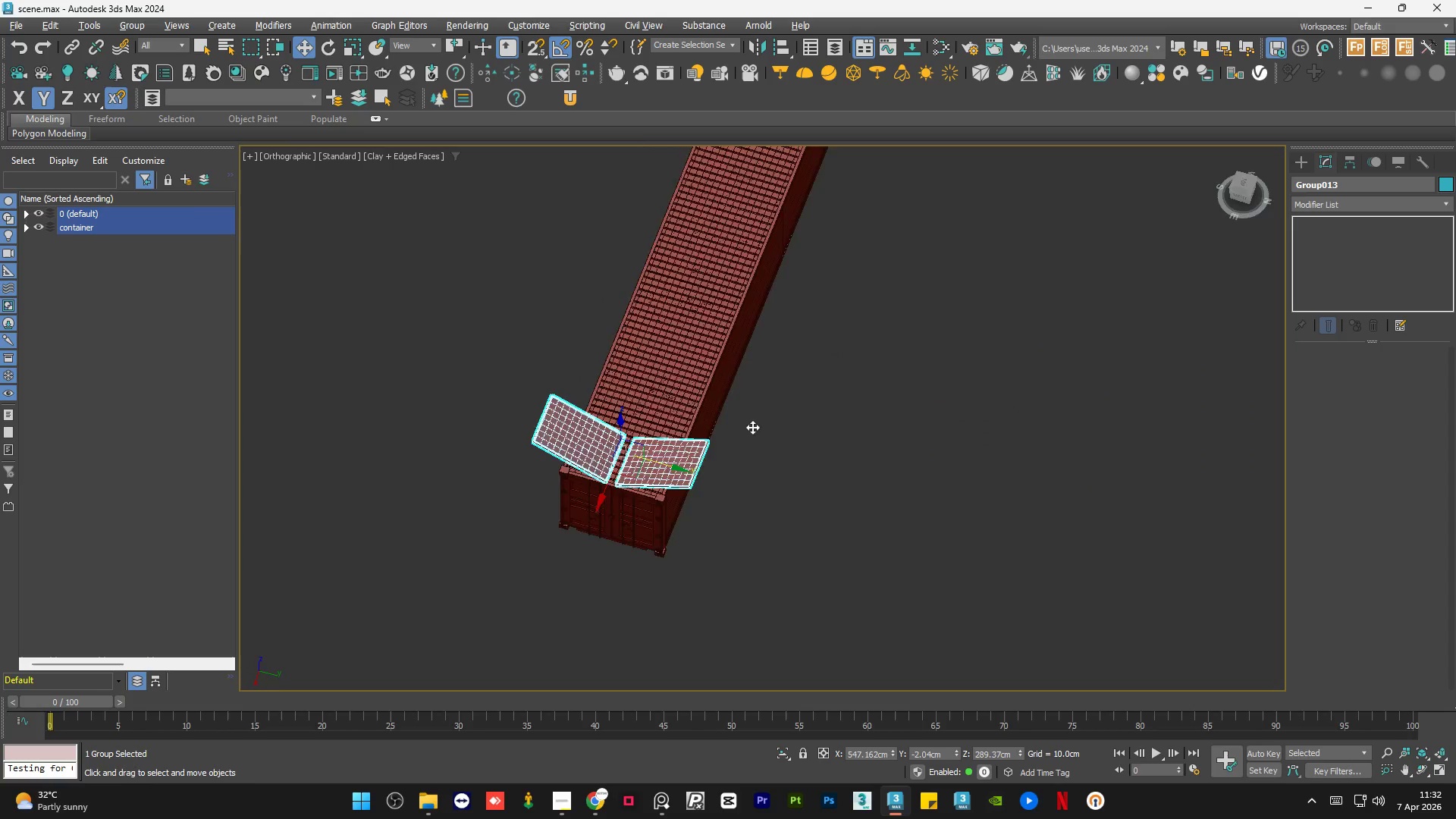 
key(Alt+AltLeft)
 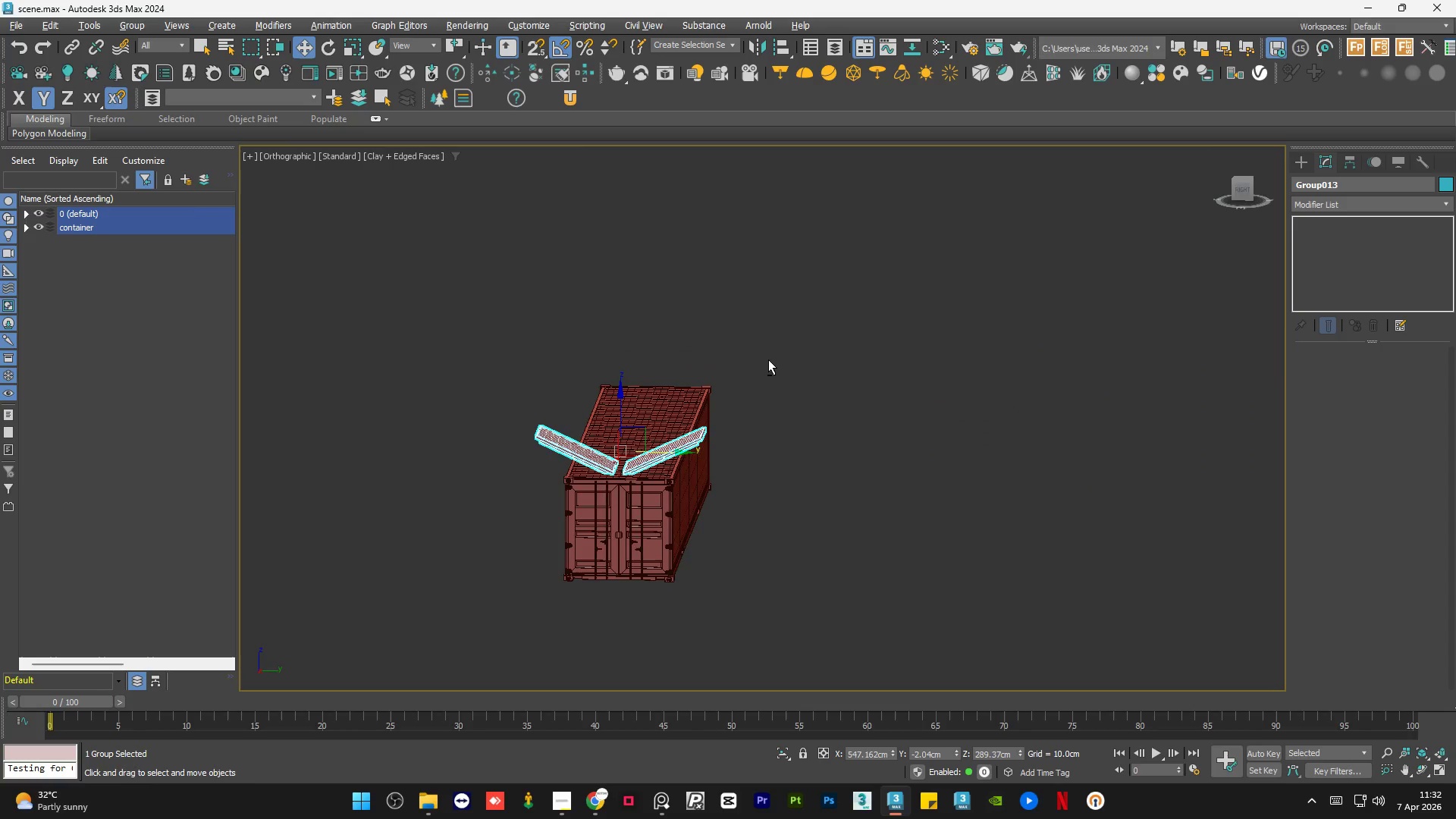 
key(Alt+AltLeft)
 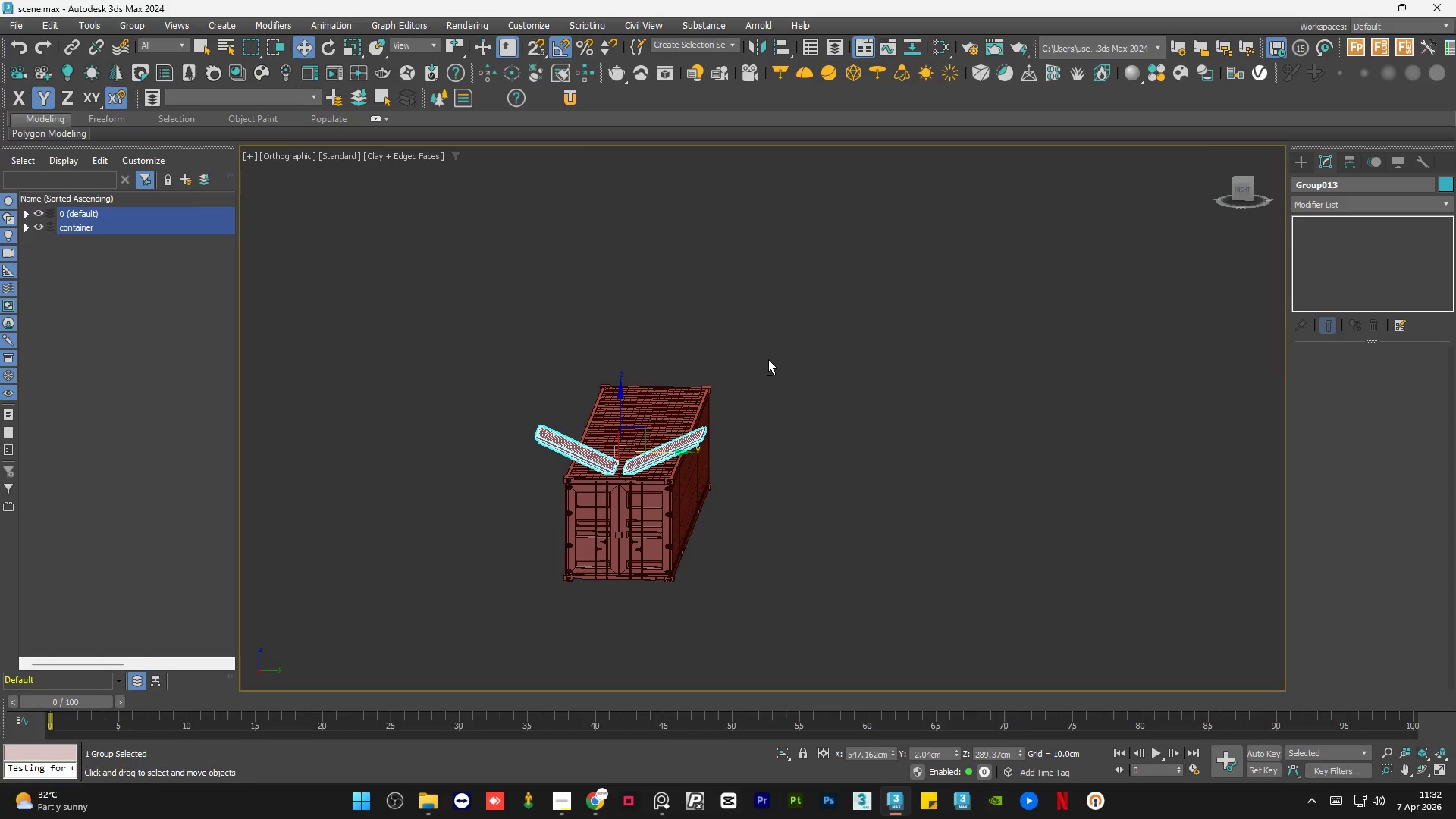 
key(Alt+AltLeft)
 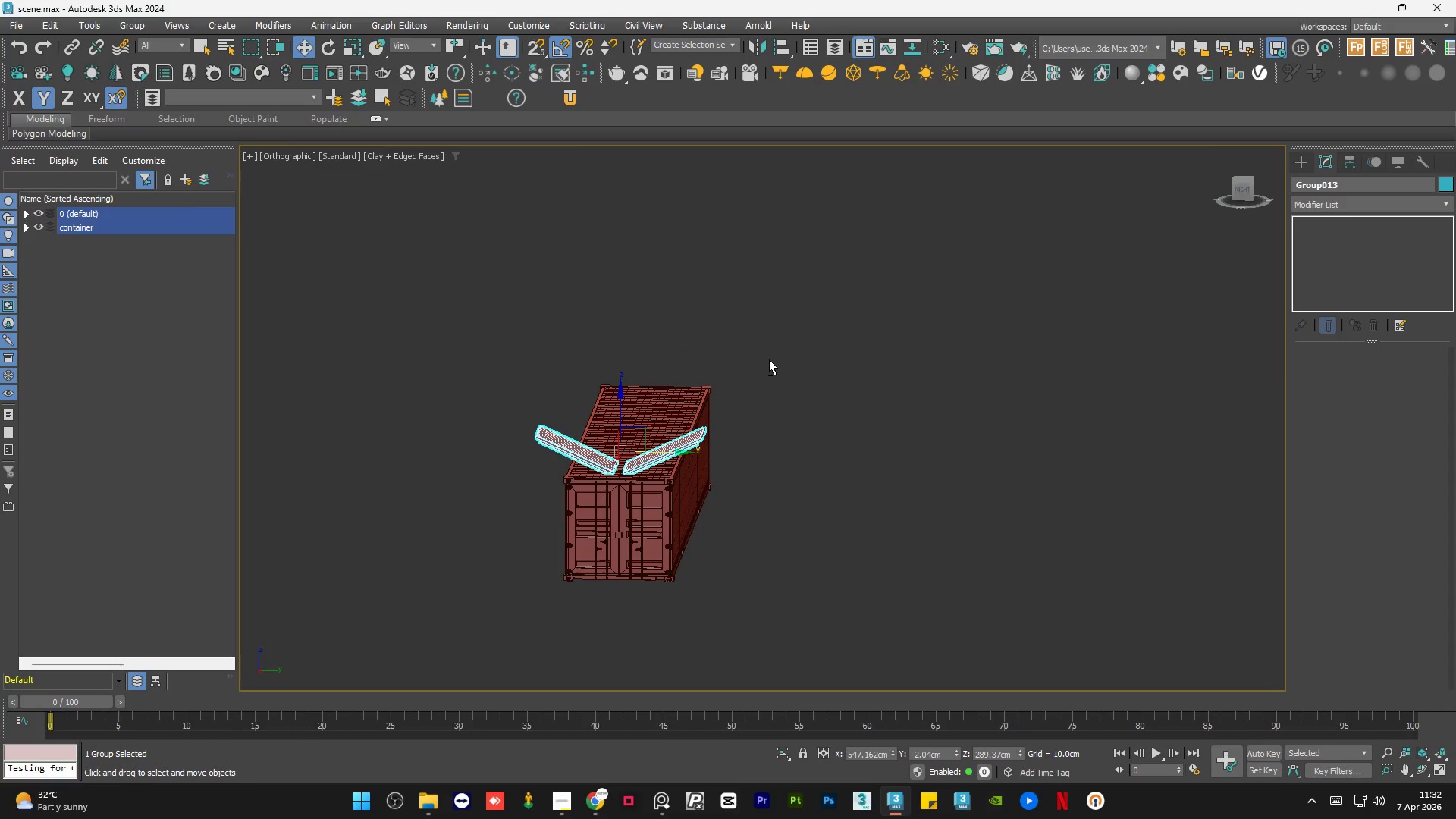 
key(Alt+AltLeft)
 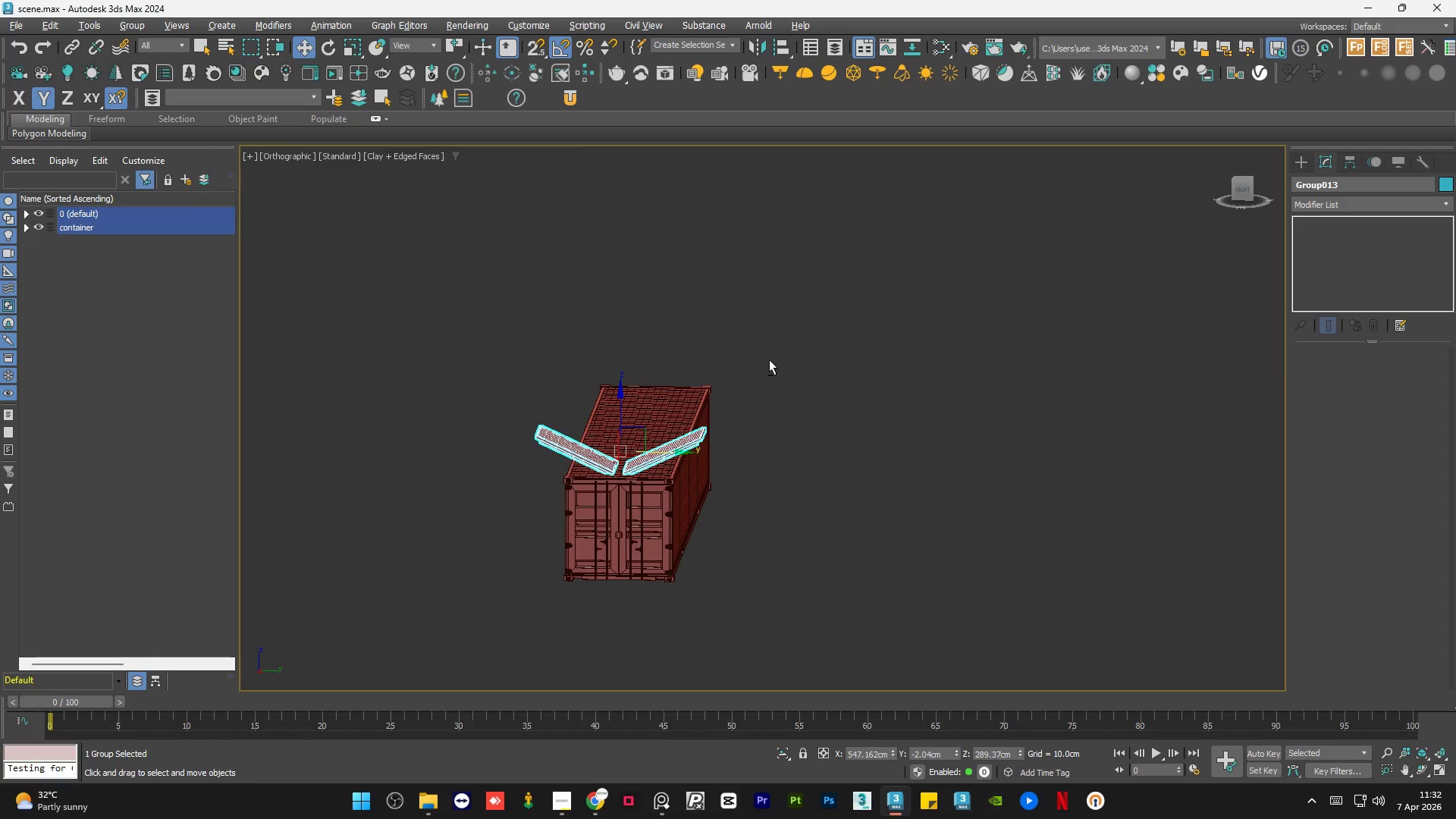 
key(Alt+AltLeft)
 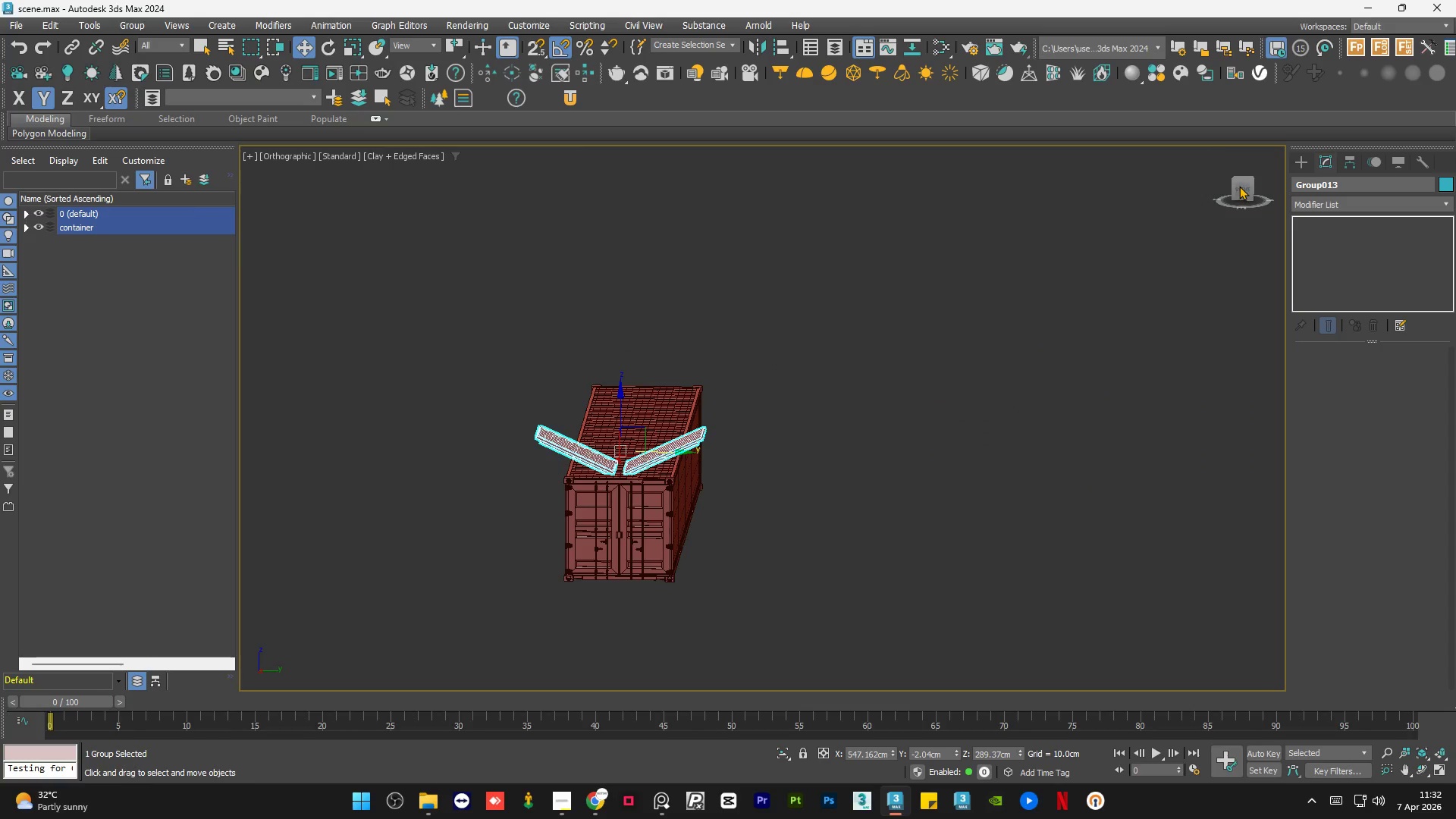 
left_click([1238, 188])
 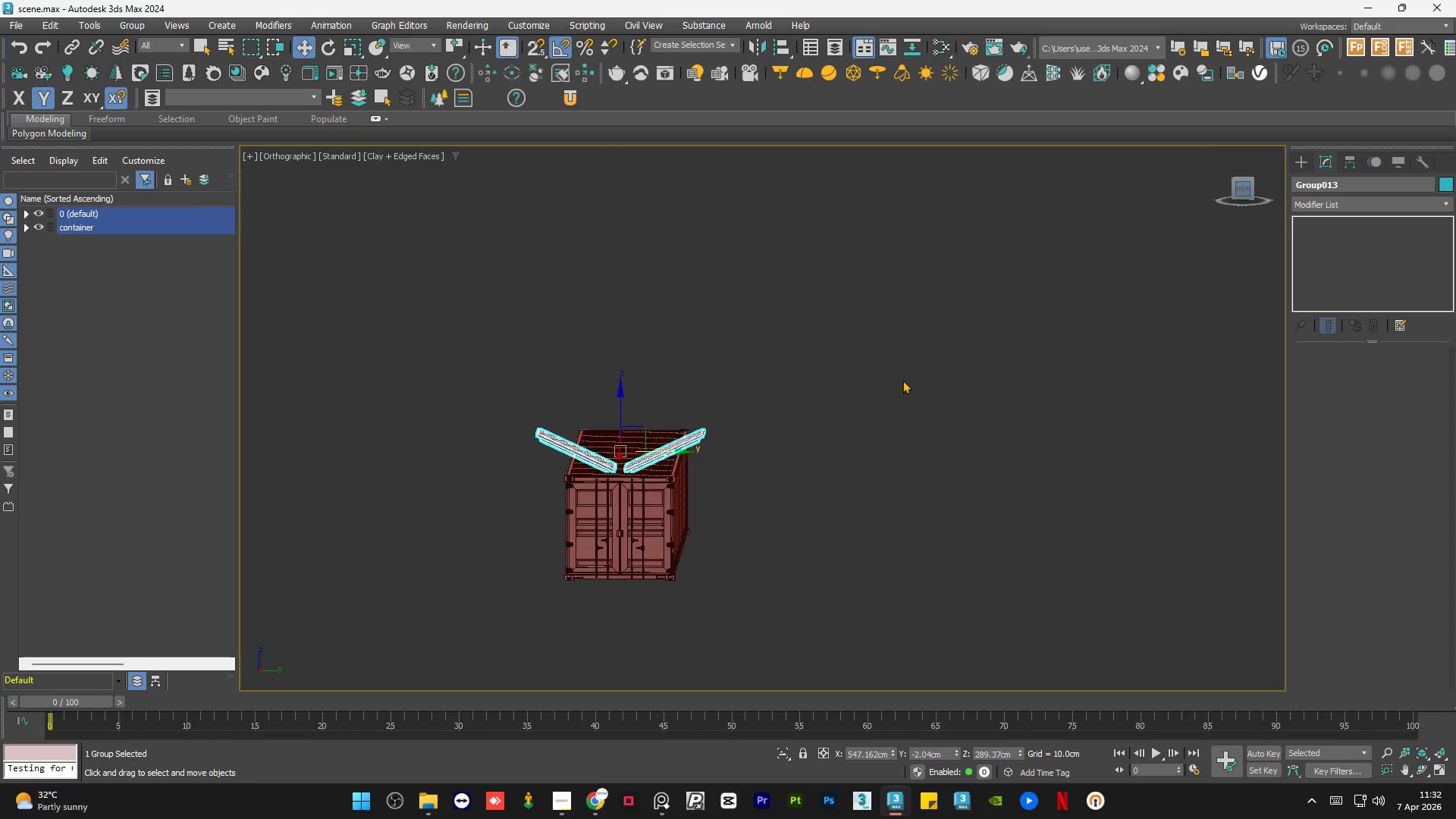 
left_click([871, 398])
 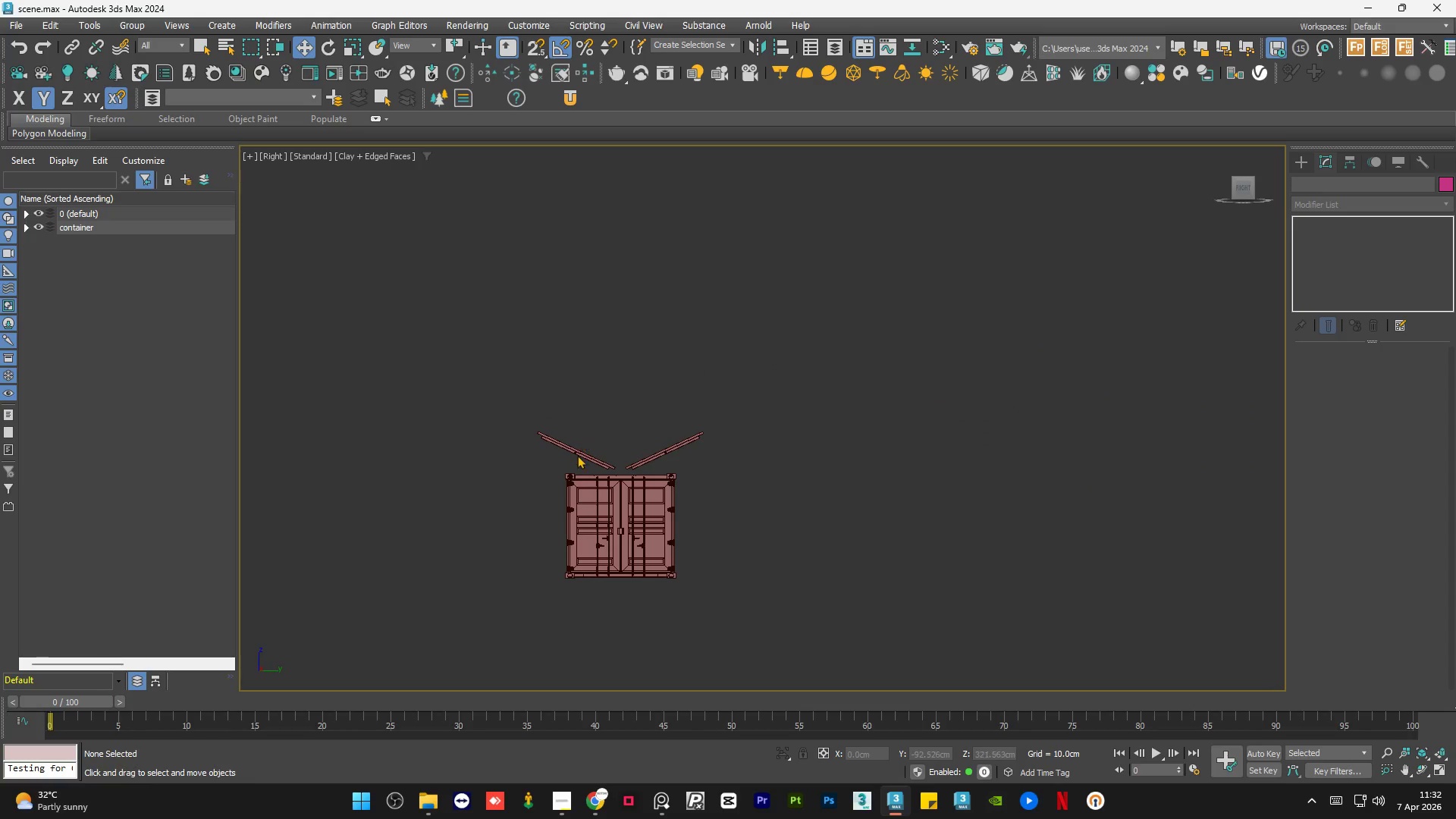 
scroll: coordinate [596, 472], scroll_direction: up, amount: 6.0
 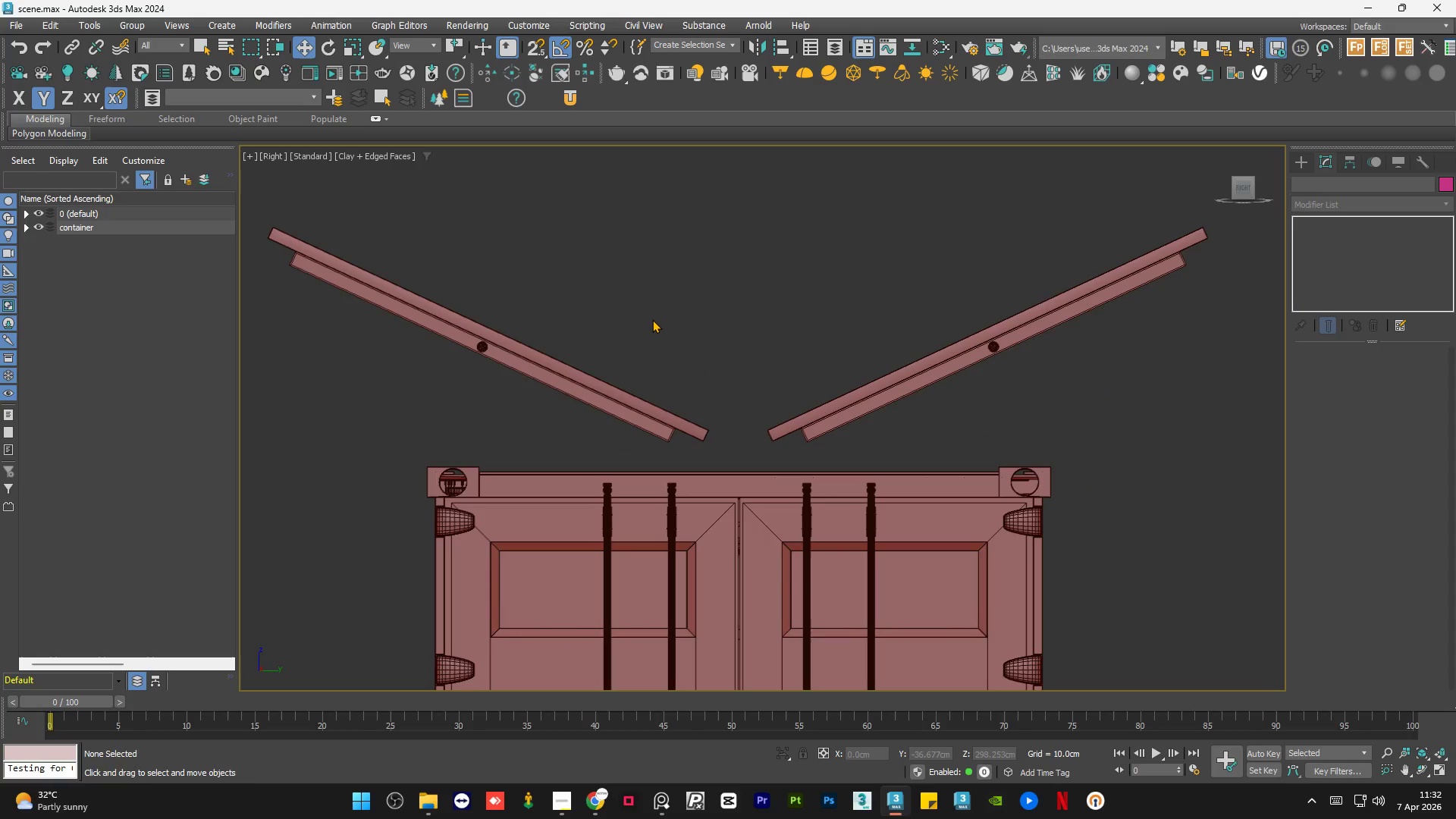 
double_click([652, 318])
 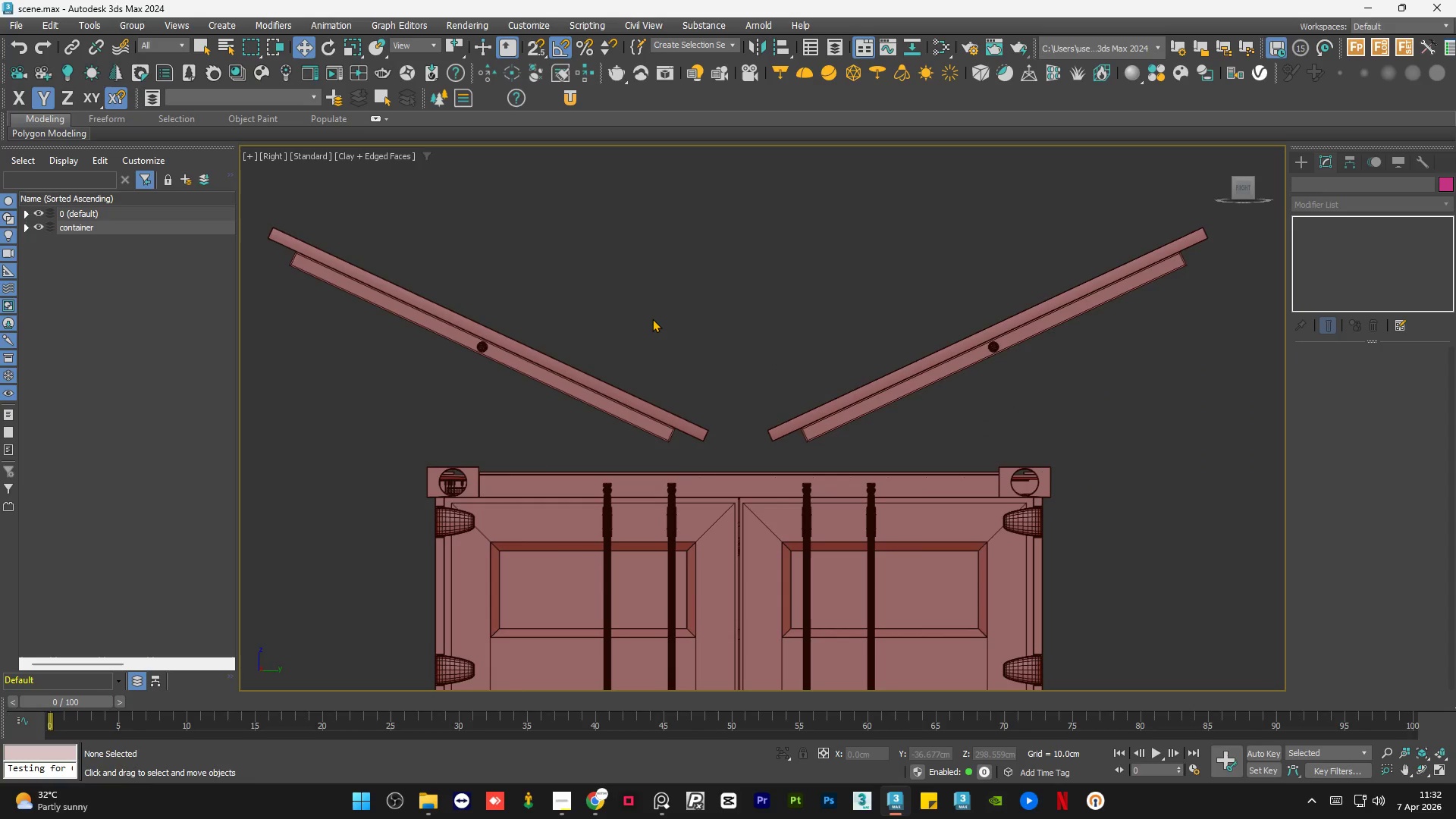 
triple_click([652, 318])
 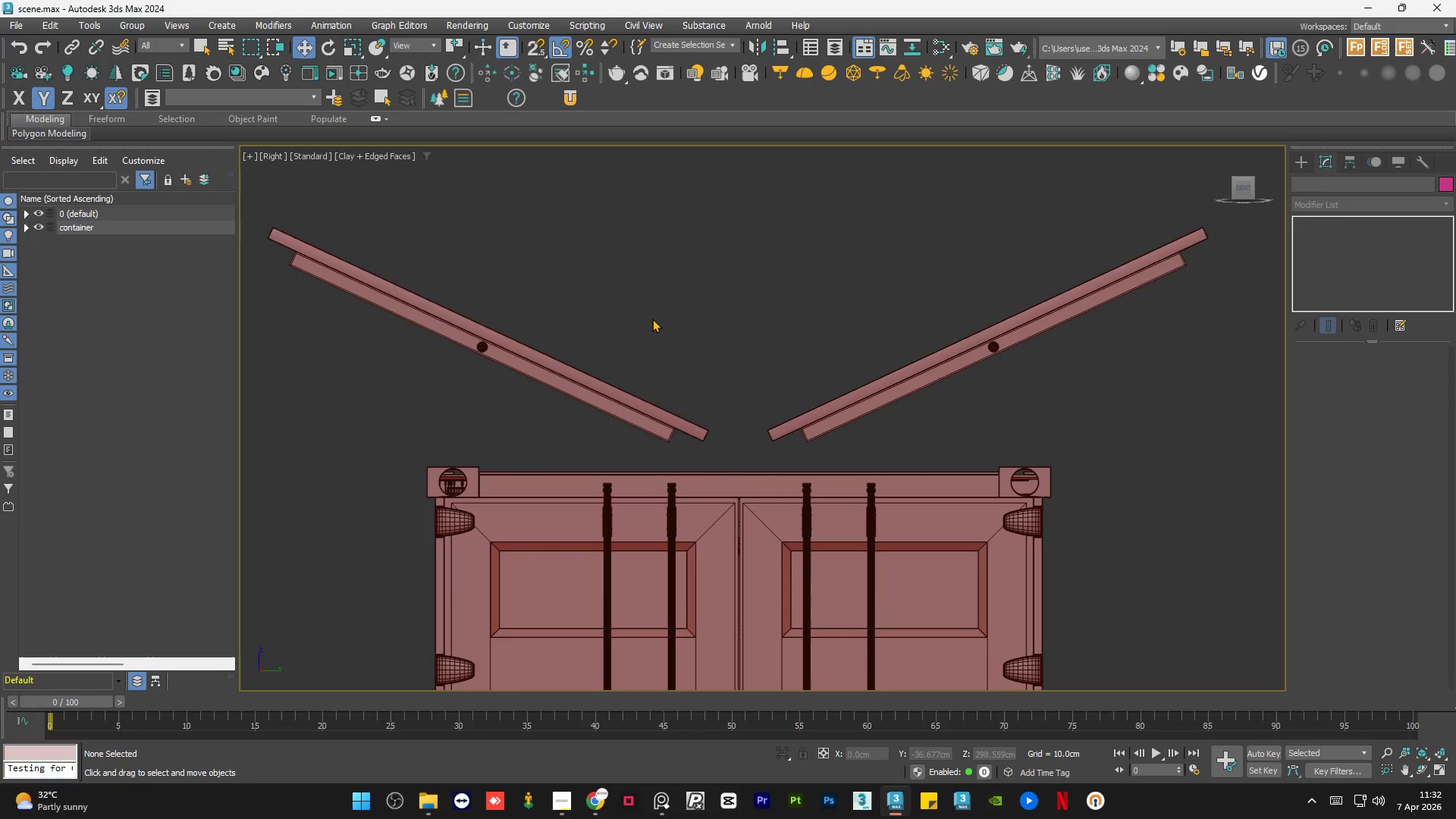 
key(Control+S)
 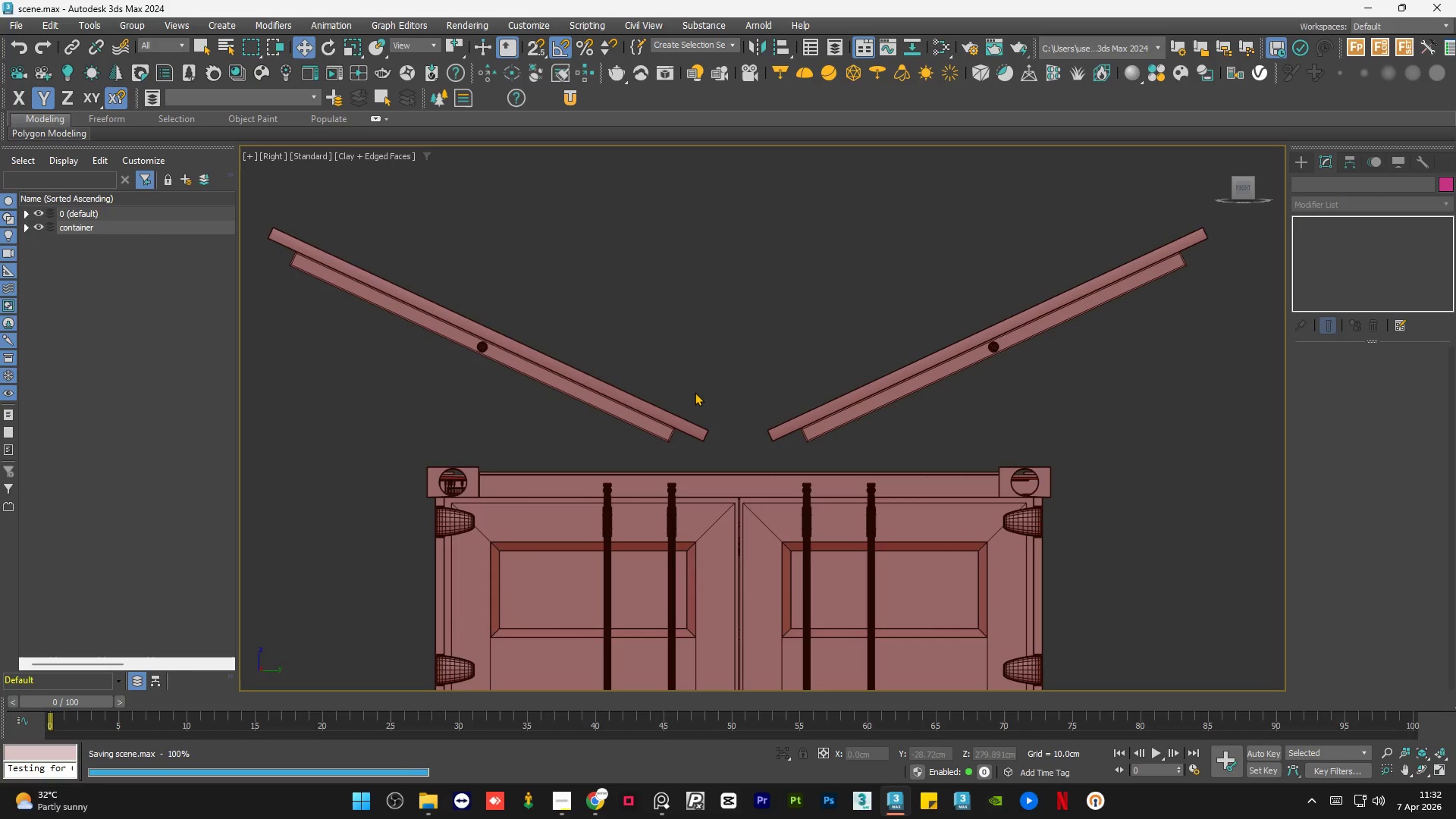 
left_click([797, 425])
 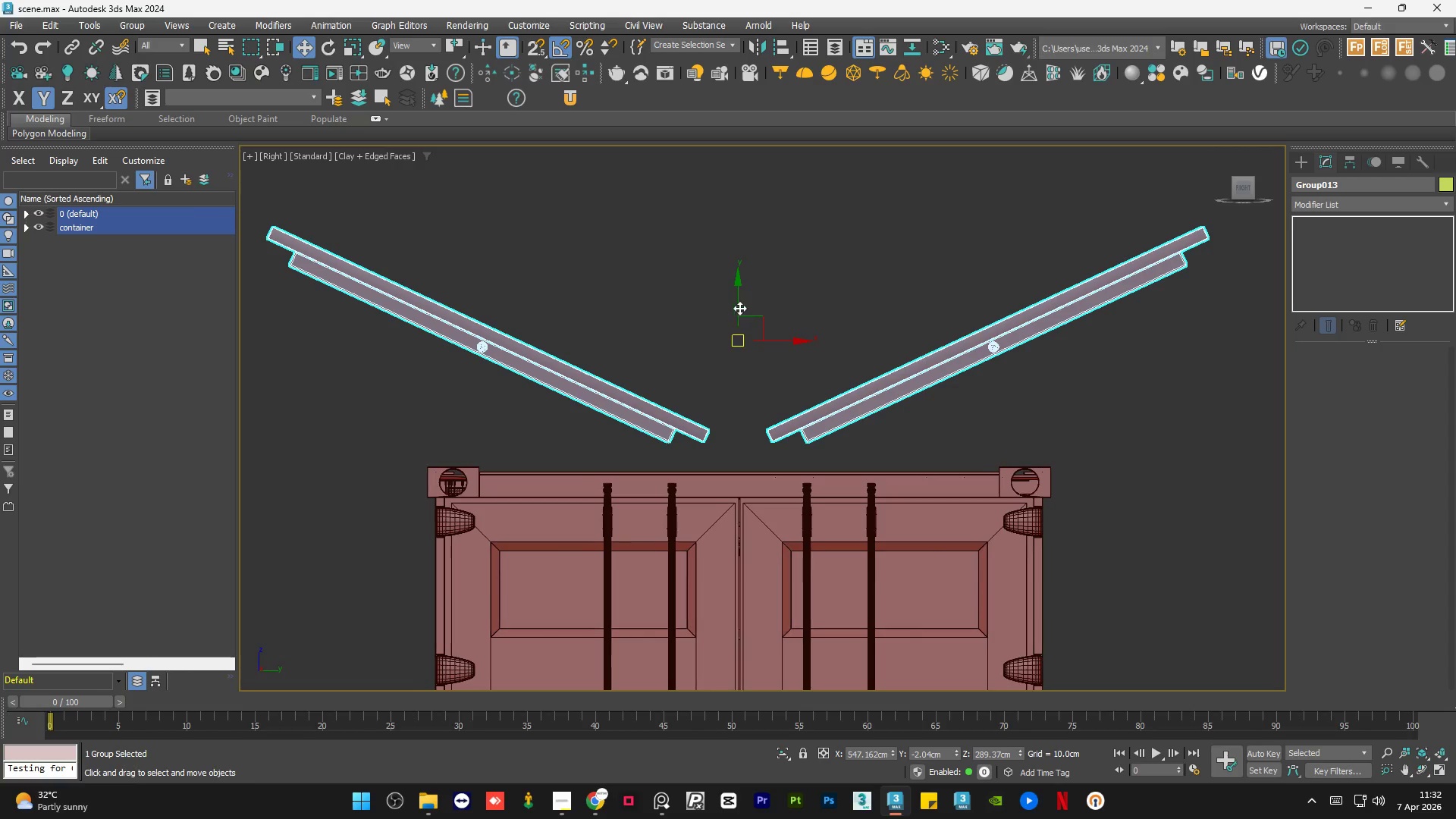 
left_click_drag(start_coordinate=[739, 307], to_coordinate=[739, 287])
 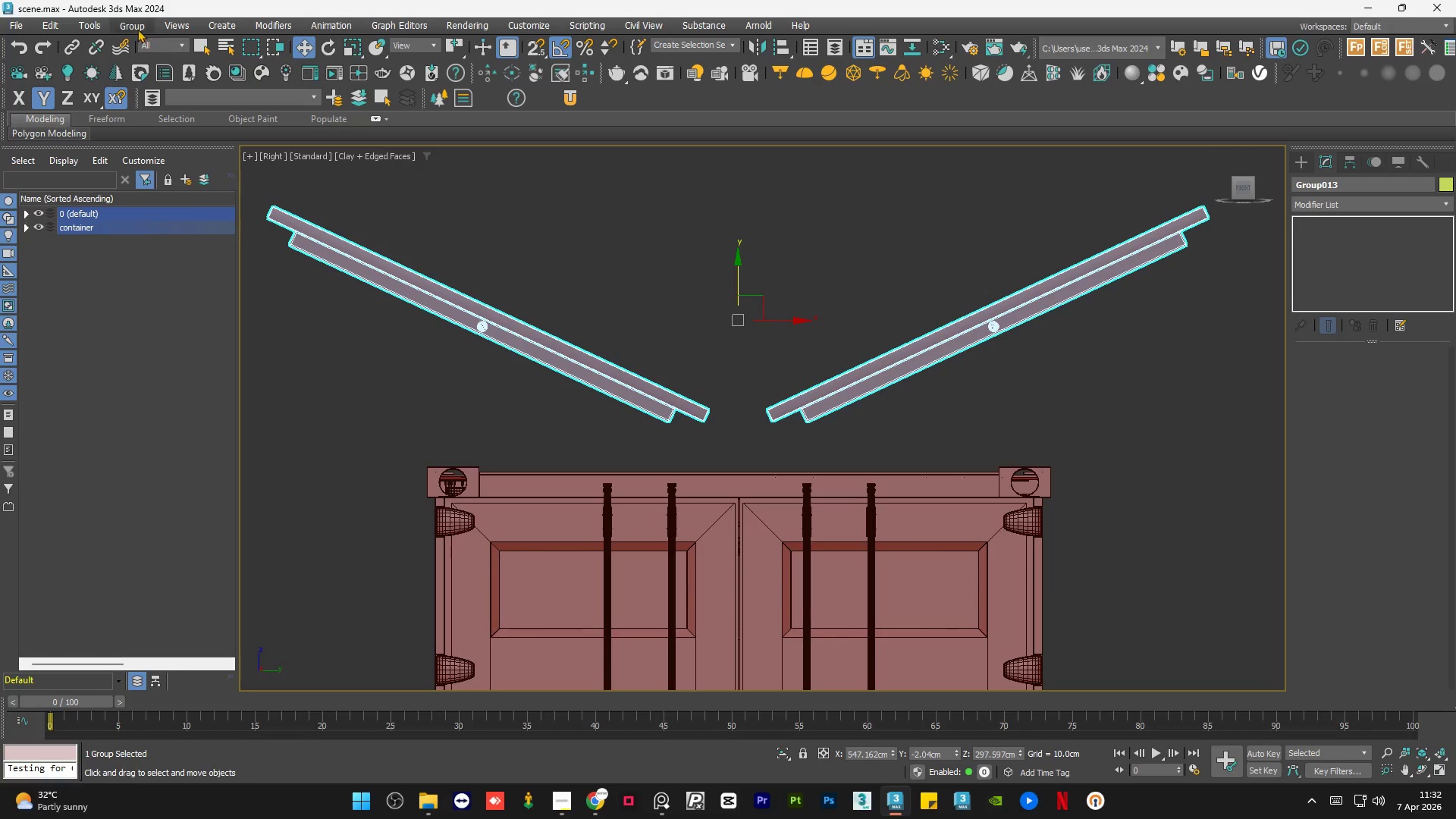 
left_click([133, 25])
 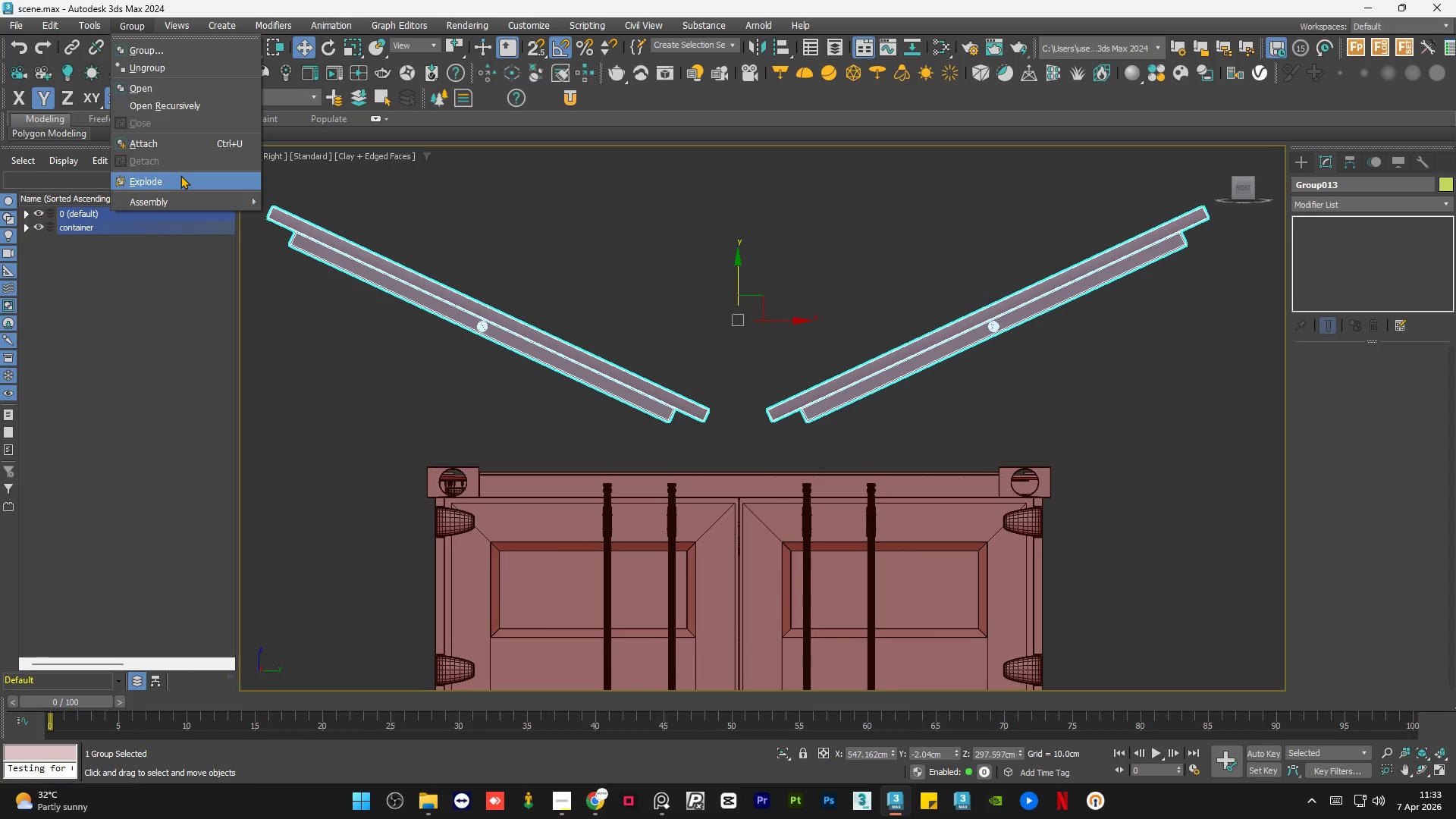 
double_click([573, 315])
 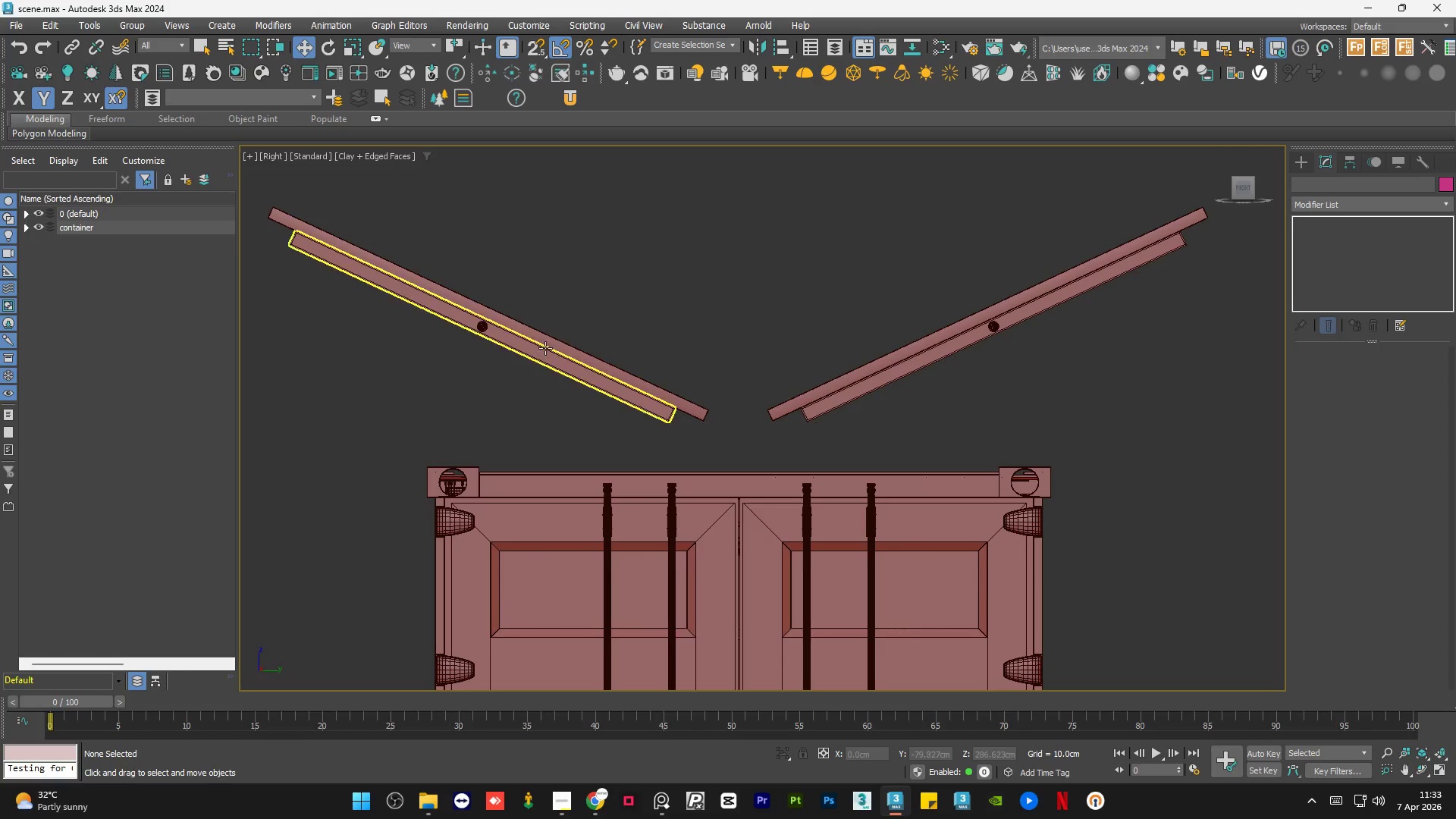 
left_click([545, 348])
 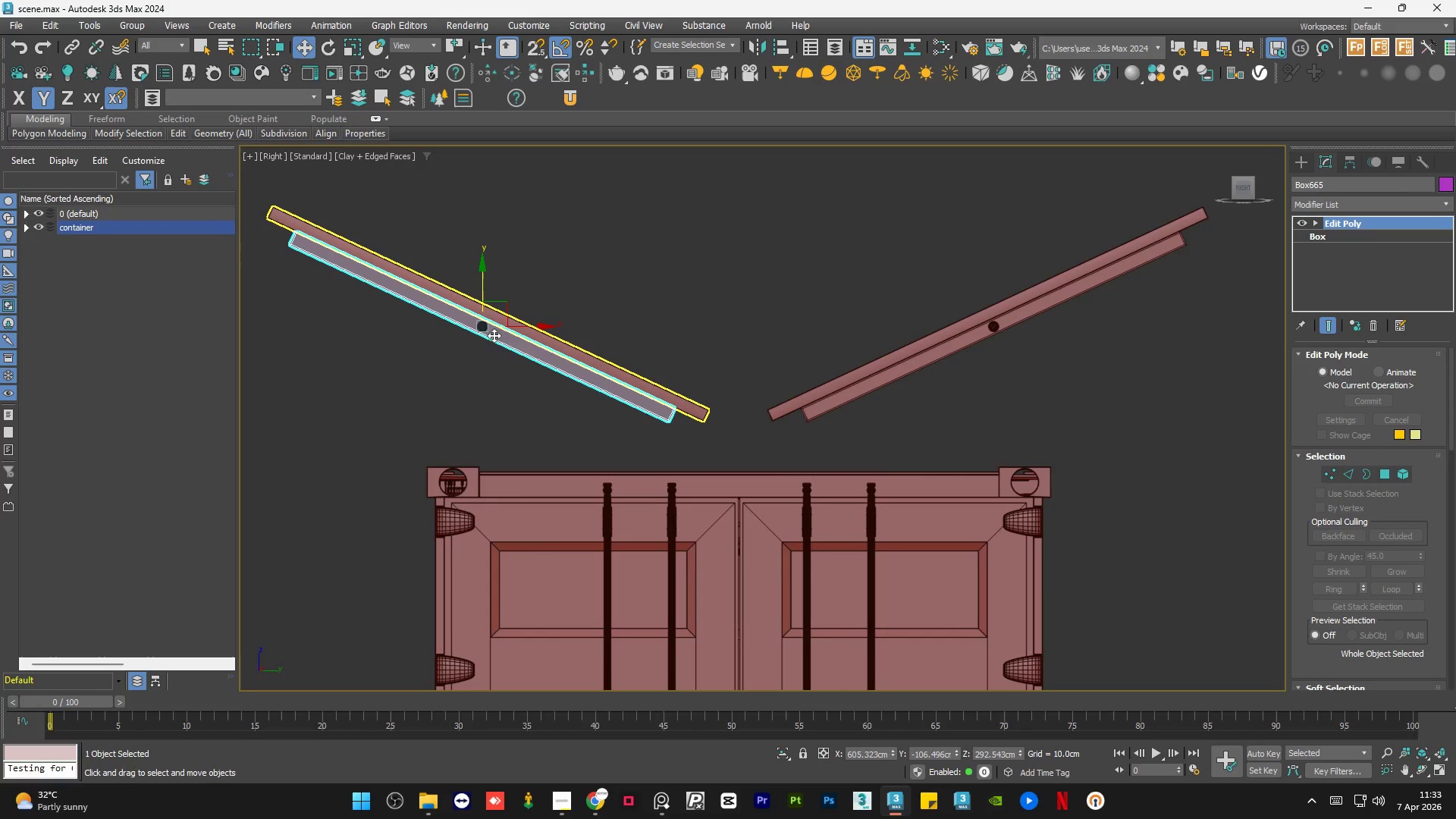 
scroll: coordinate [482, 327], scroll_direction: up, amount: 6.0
 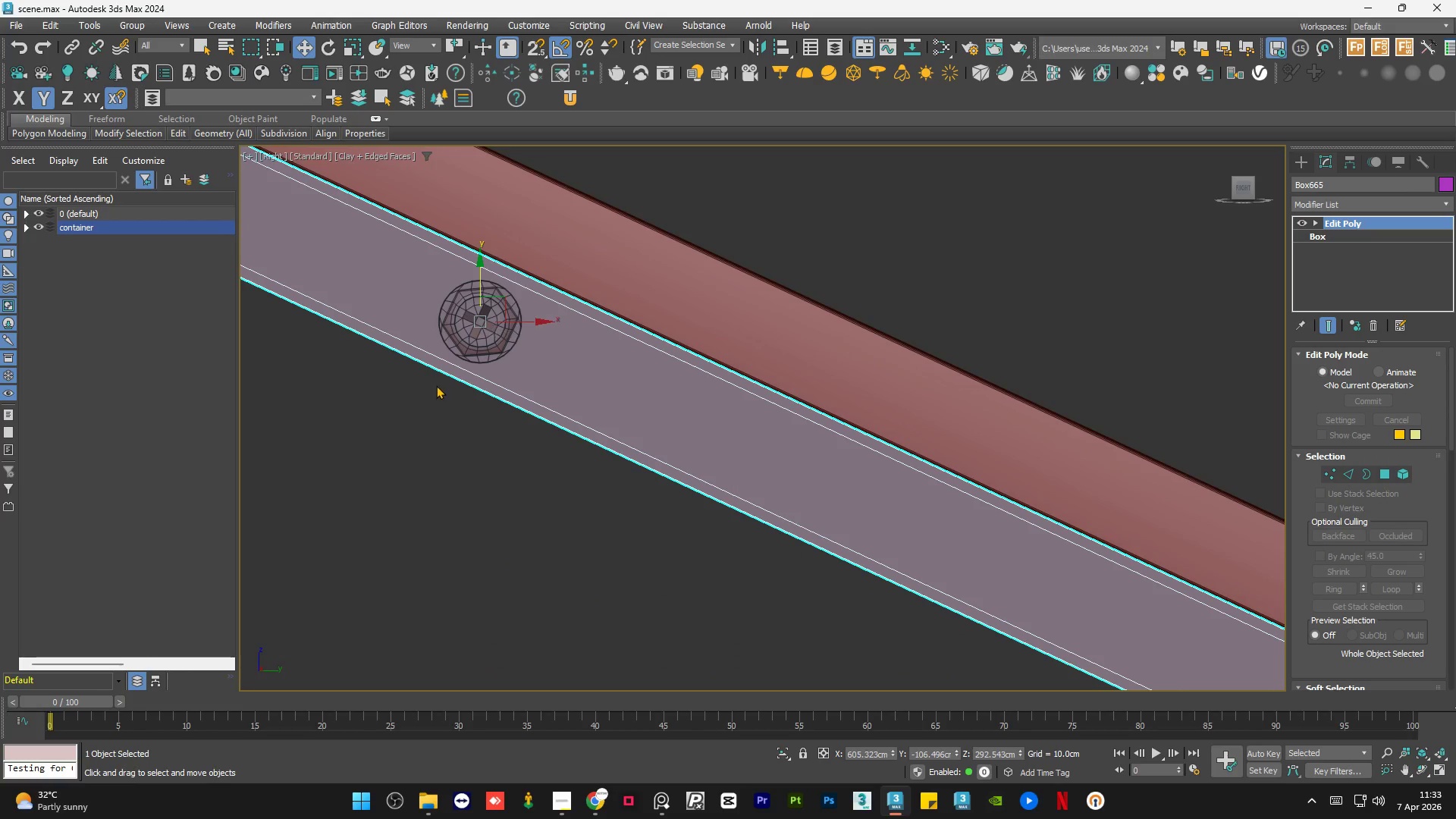 
left_click([416, 424])
 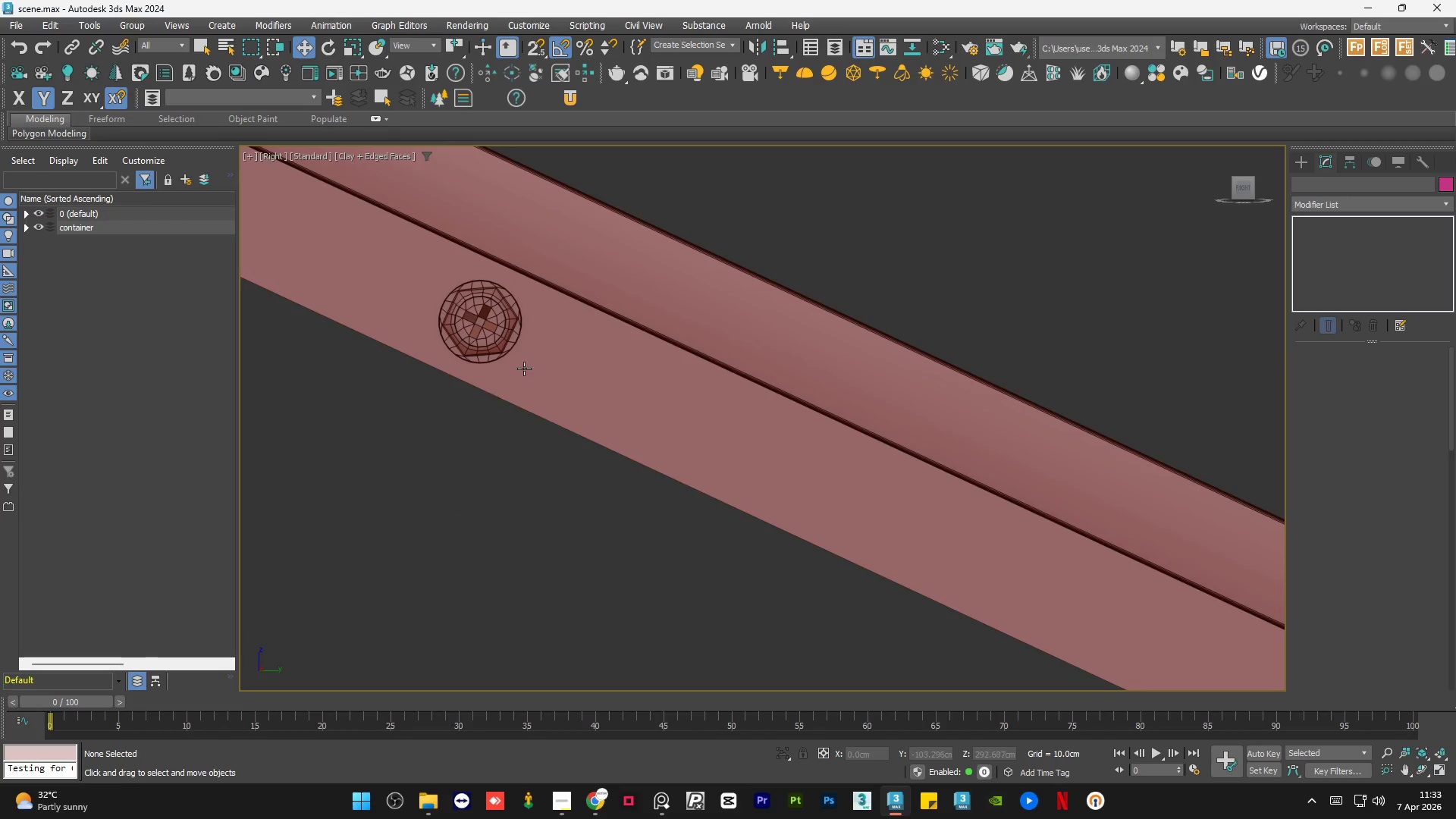 
left_click([695, 324])
 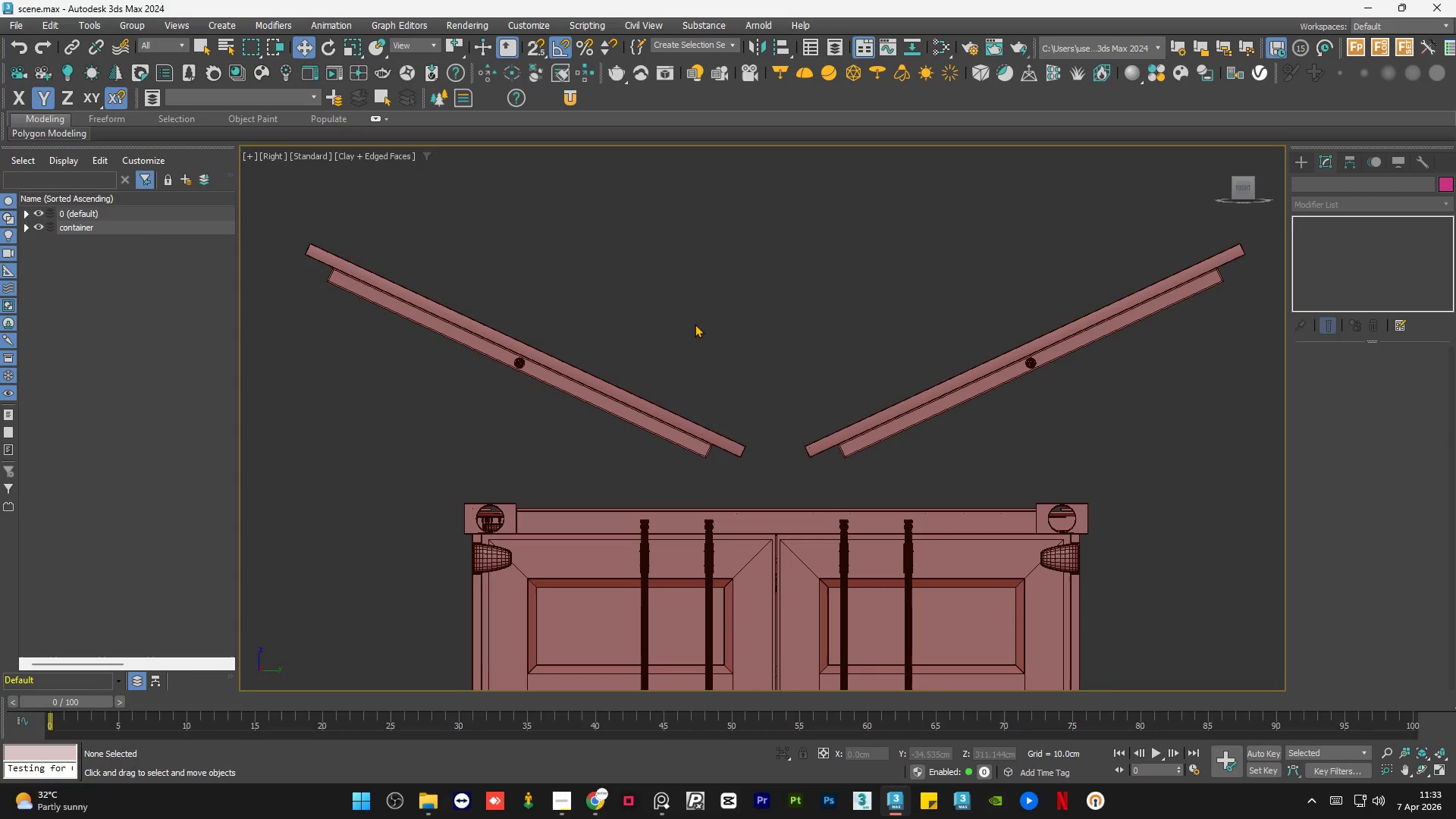 
scroll: coordinate [525, 369], scroll_direction: down, amount: 6.0
 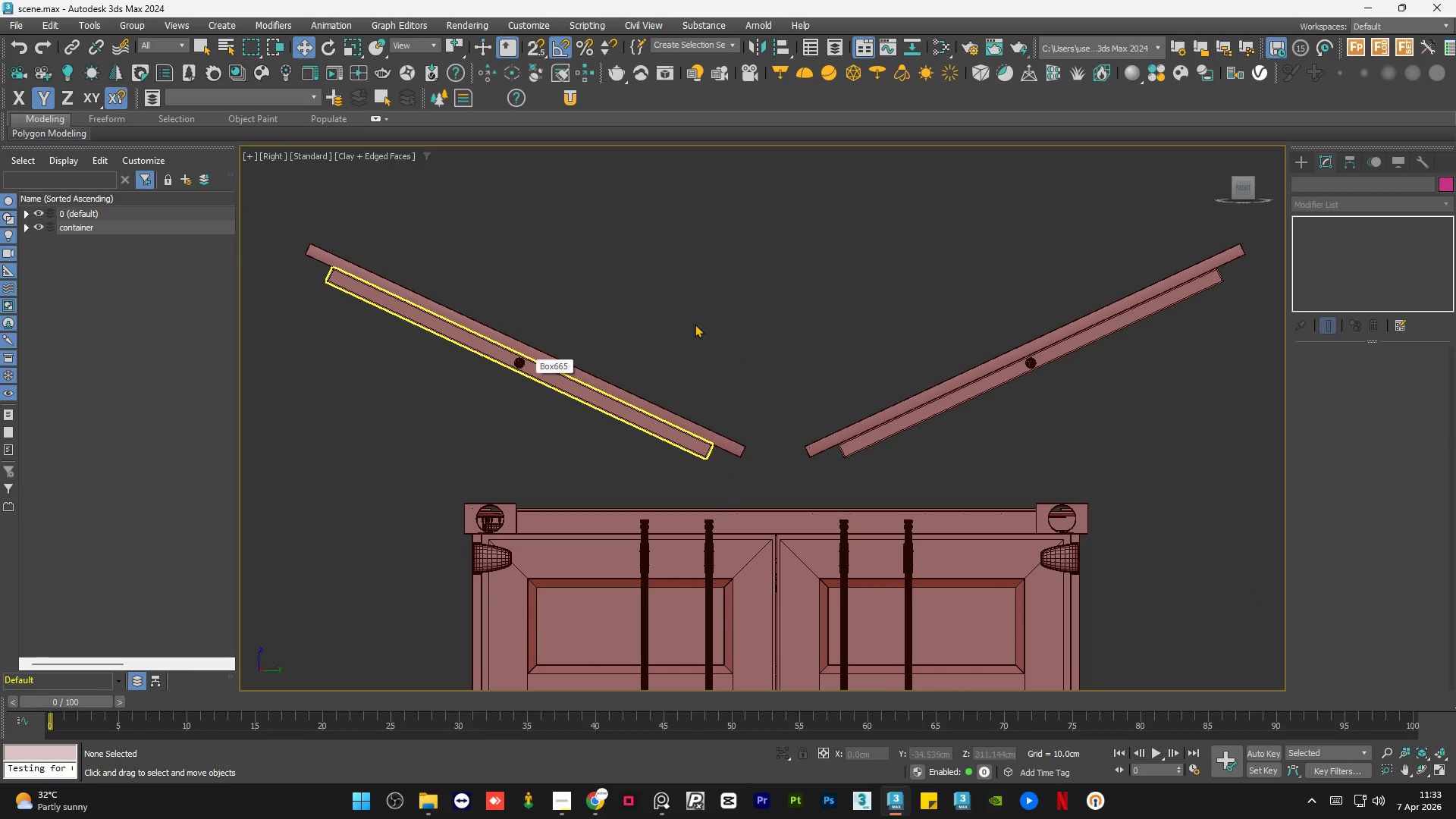 
double_click([695, 324])
 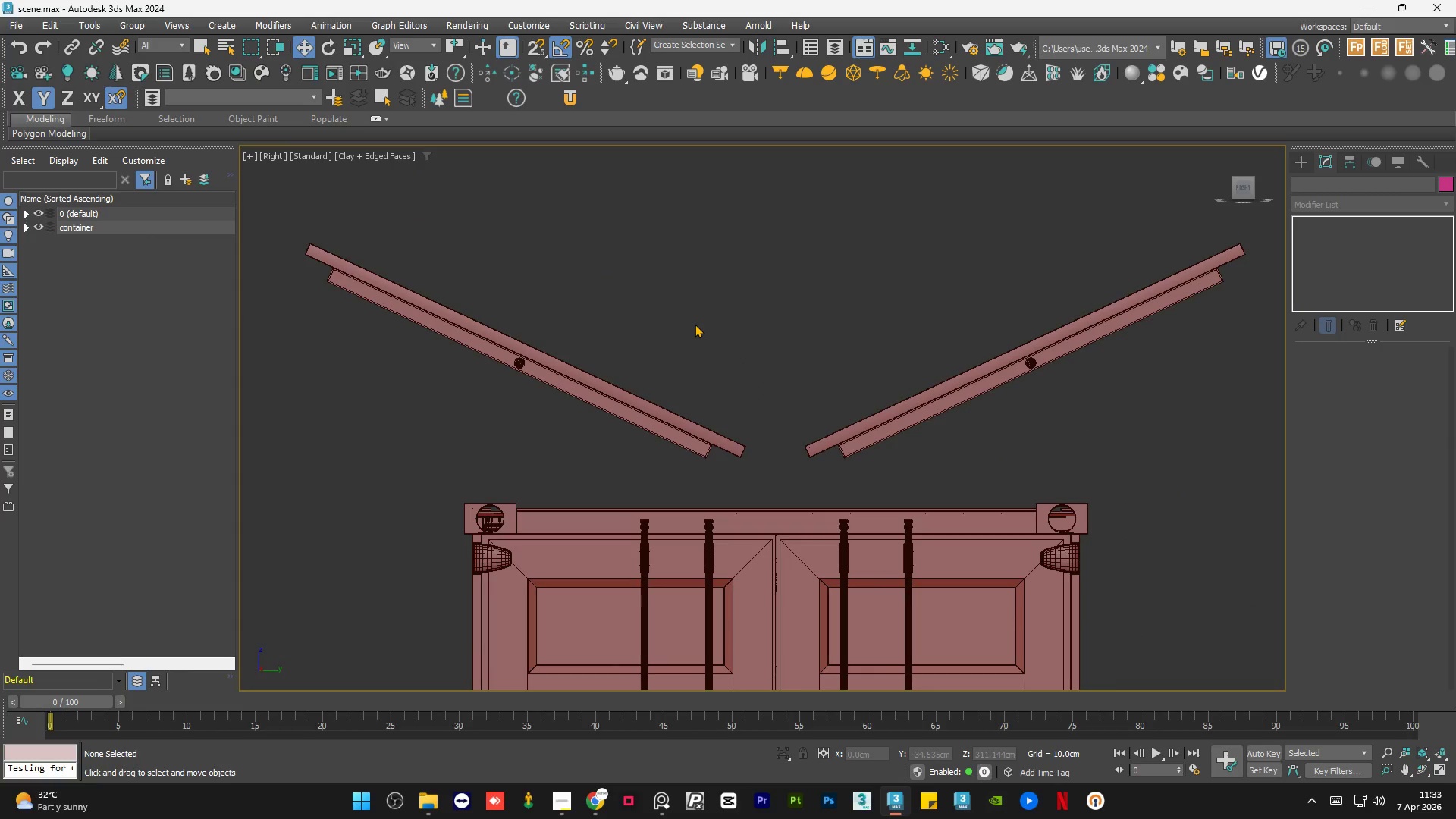 
triple_click([695, 324])
 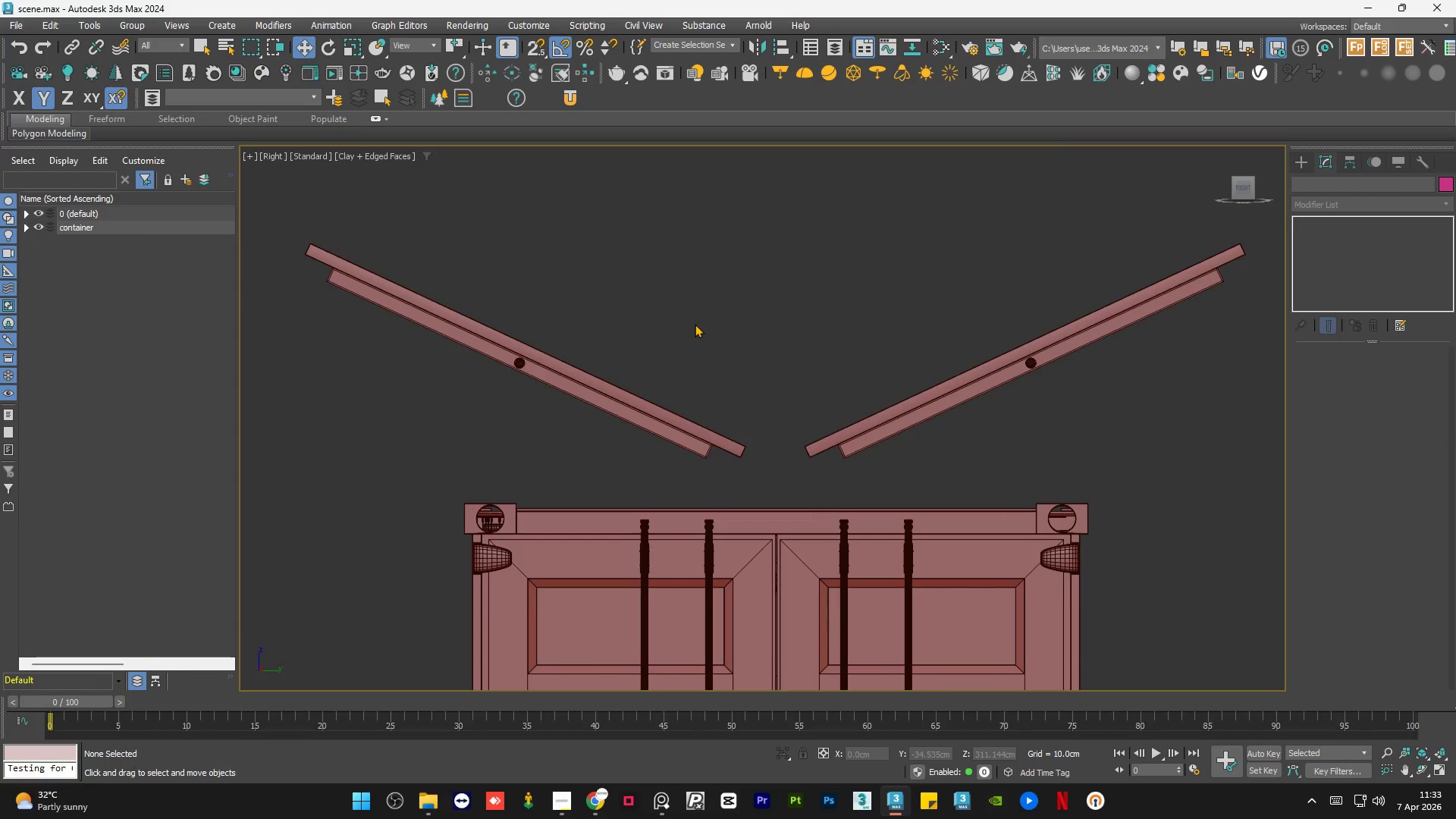 
key(Control+Z)
 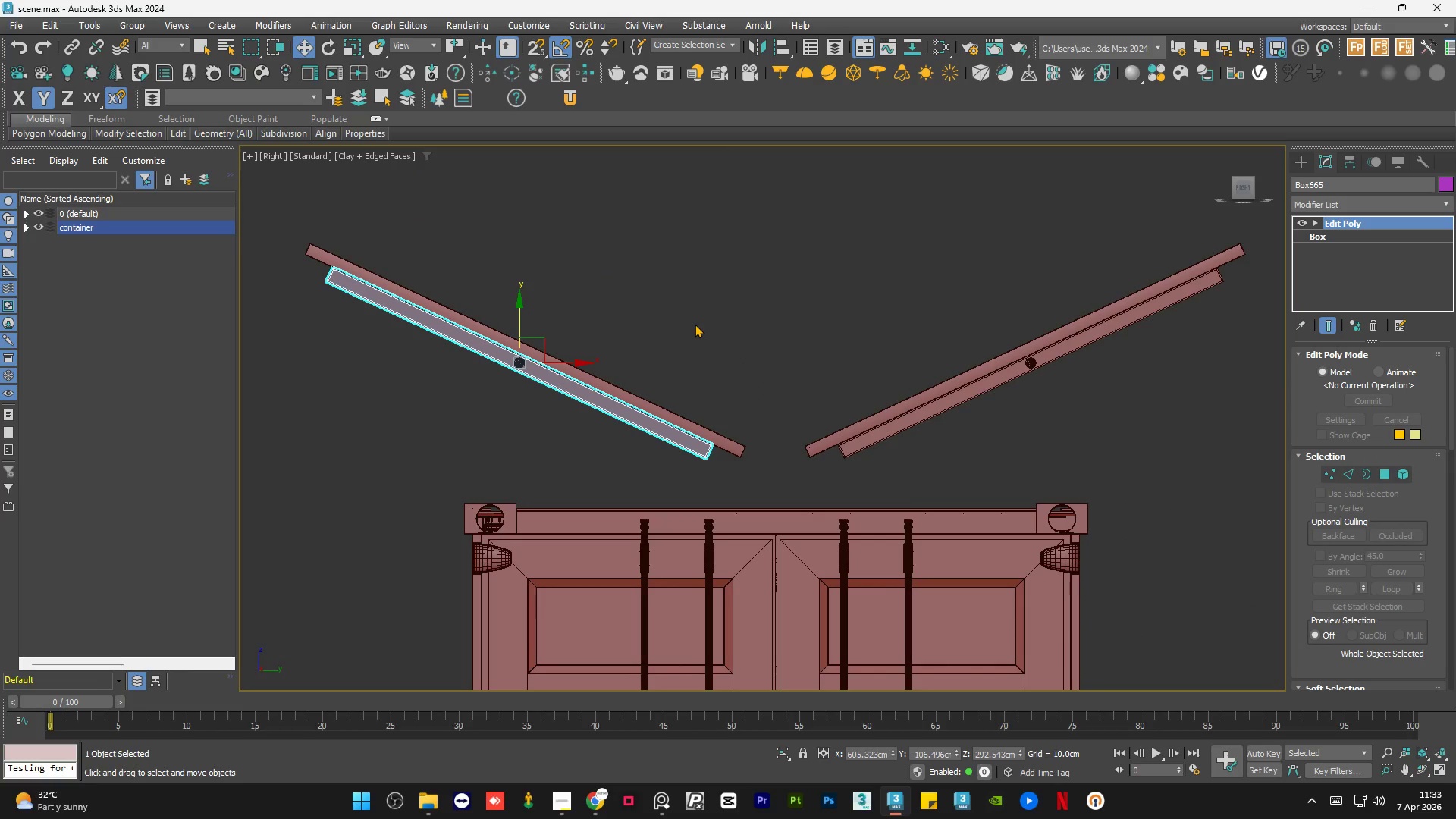 
key(Control+Z)
 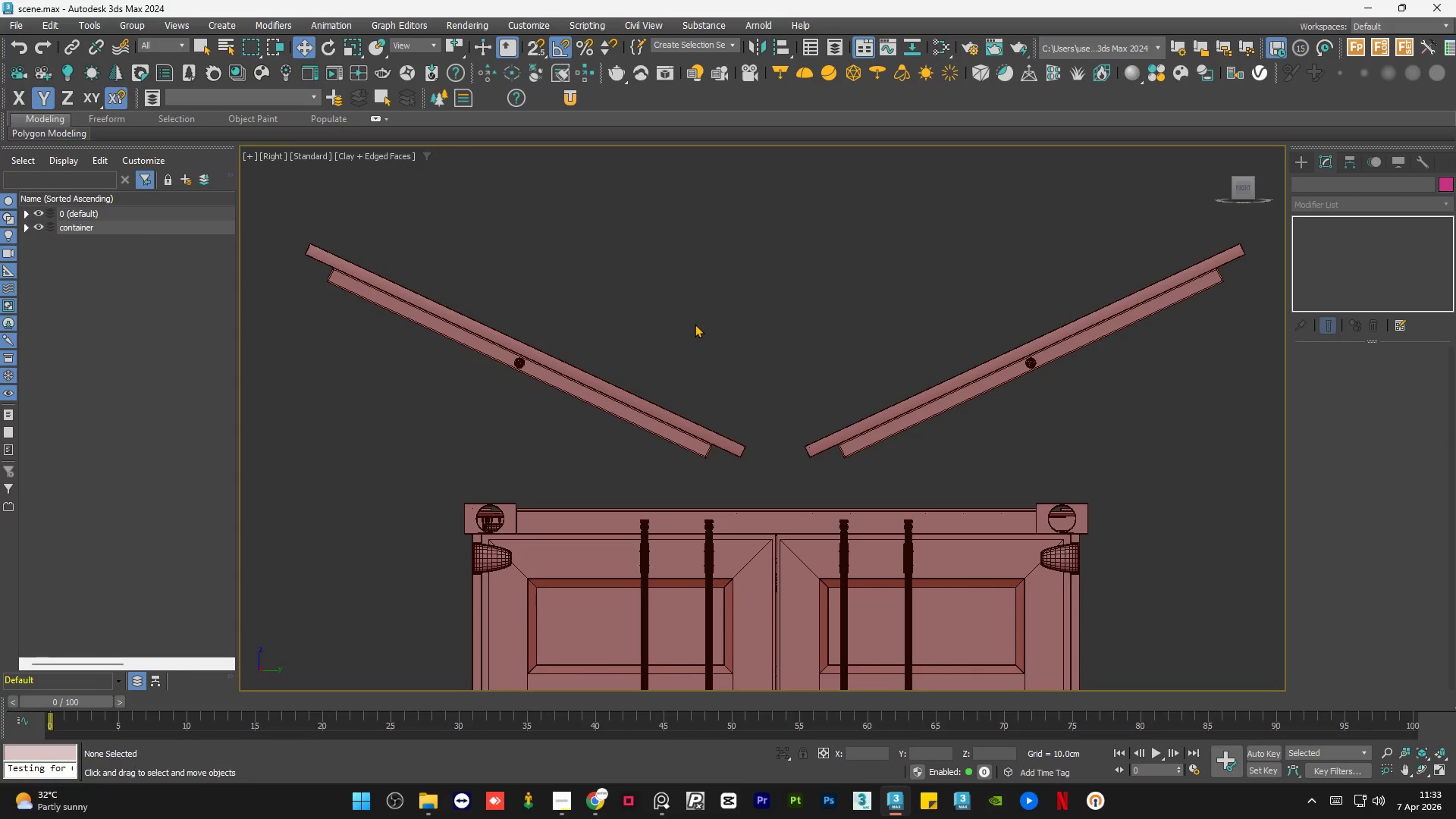 
key(Control+Z)
 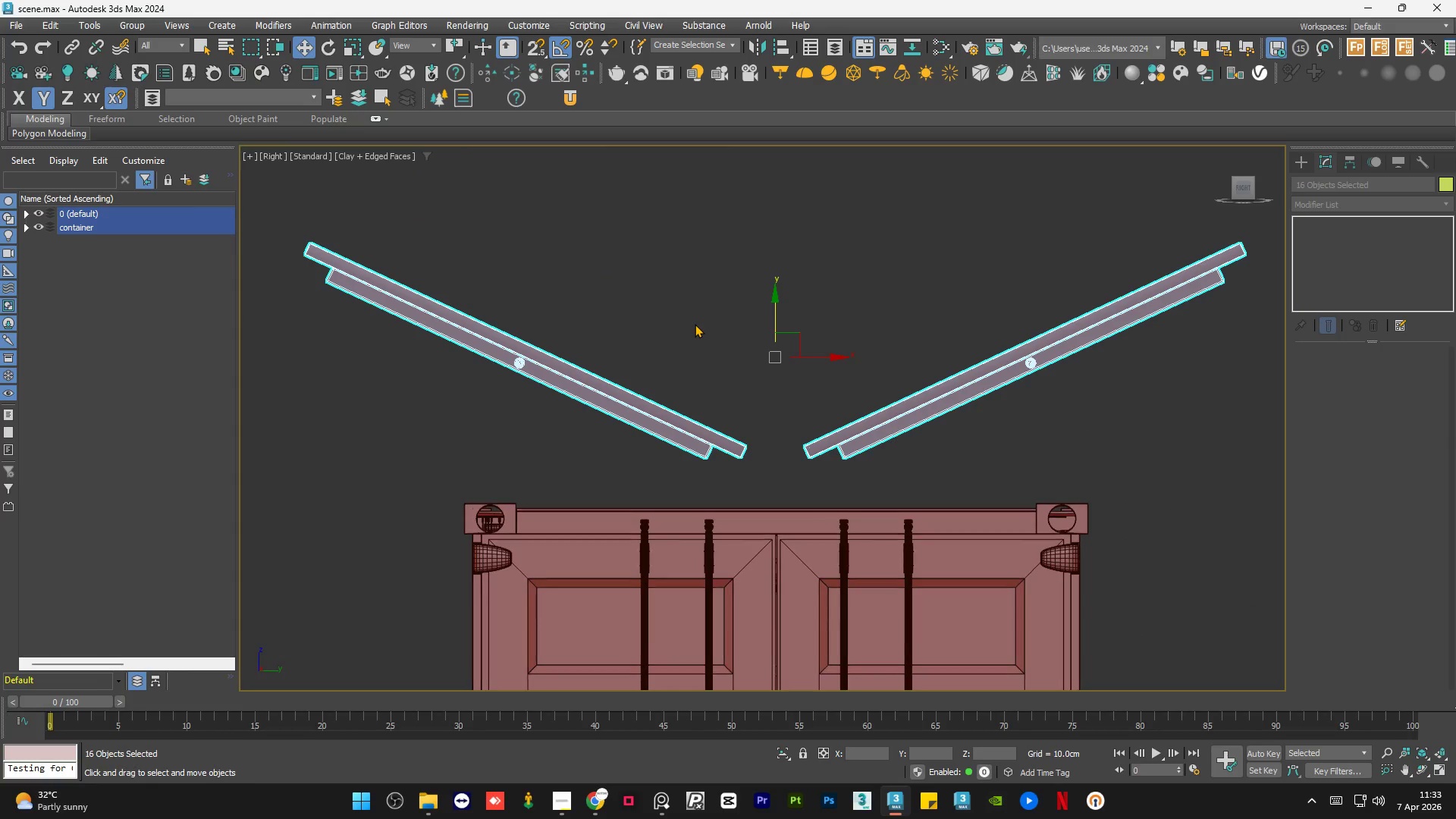 
left_click([695, 324])
 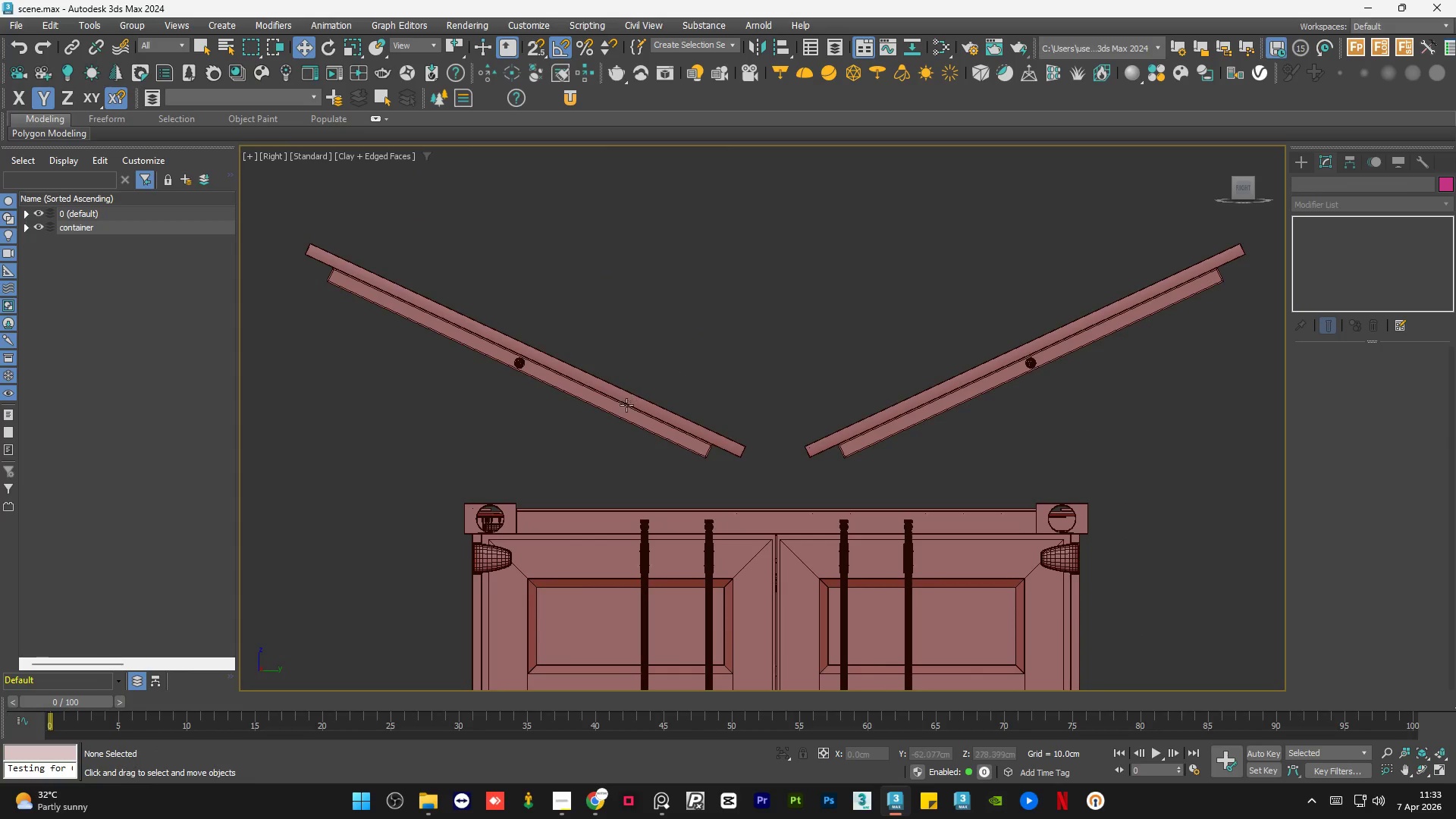 
left_click([626, 405])
 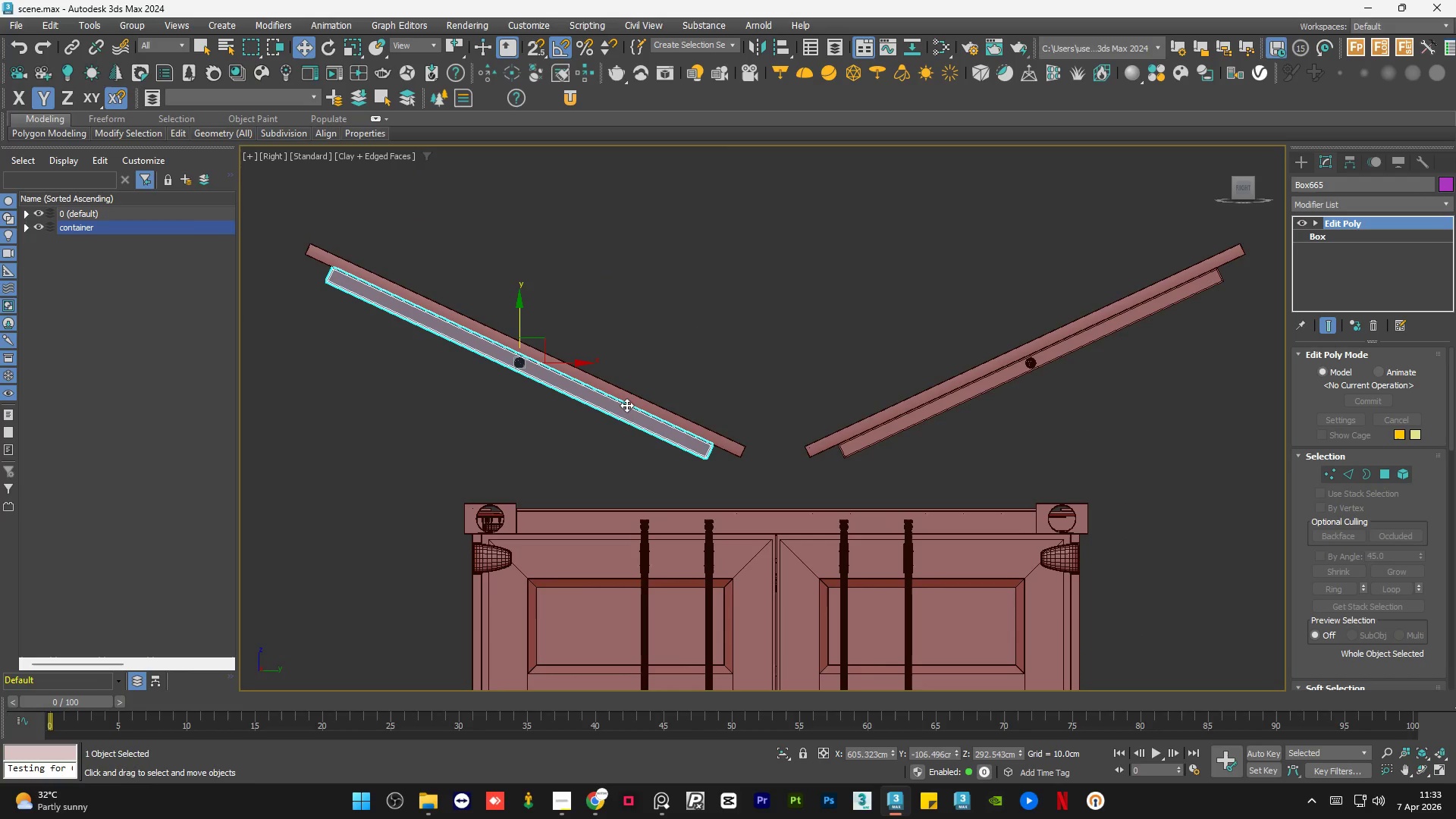 
key(Control+Z)
 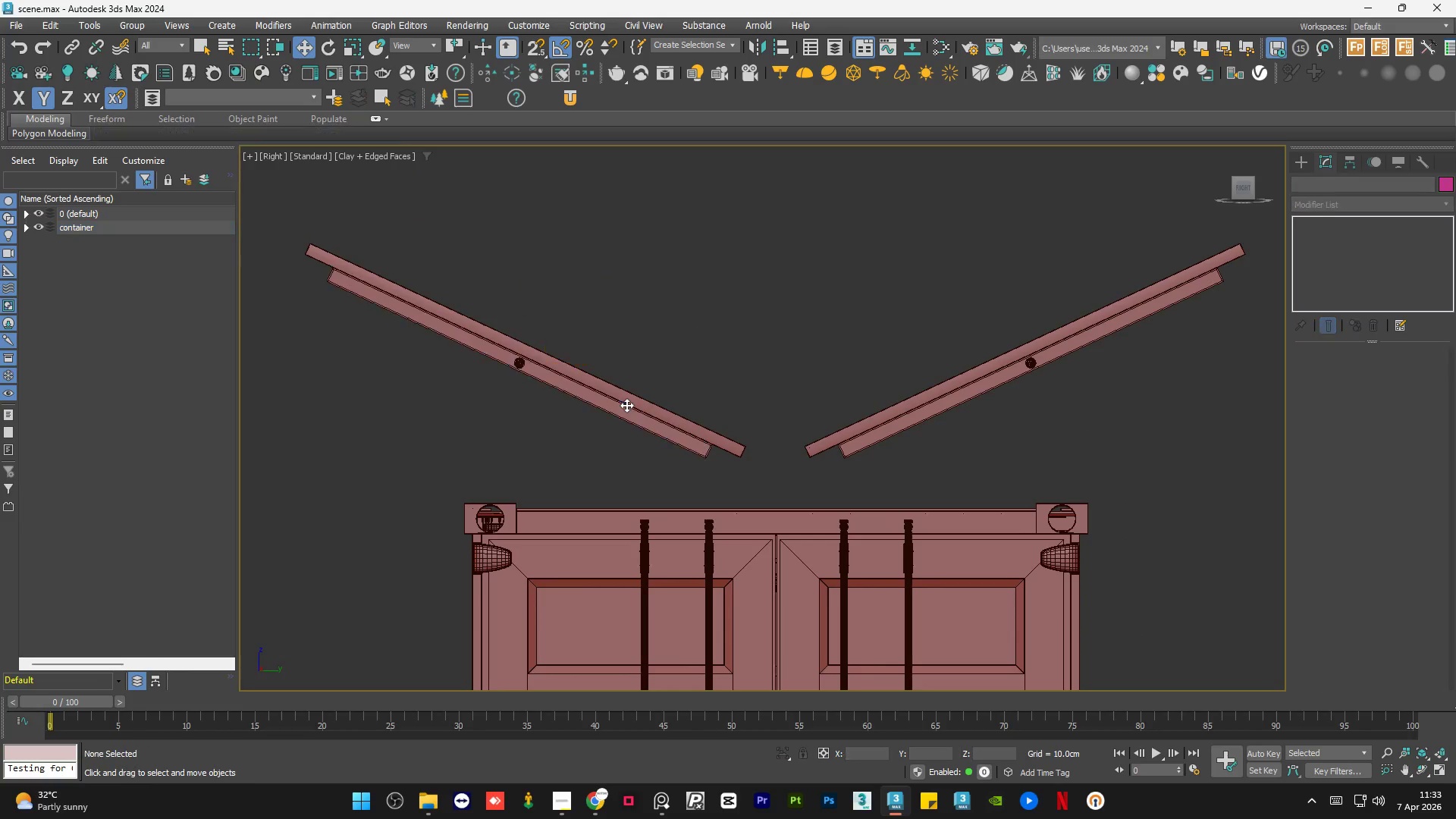 
key(Control+Z)
 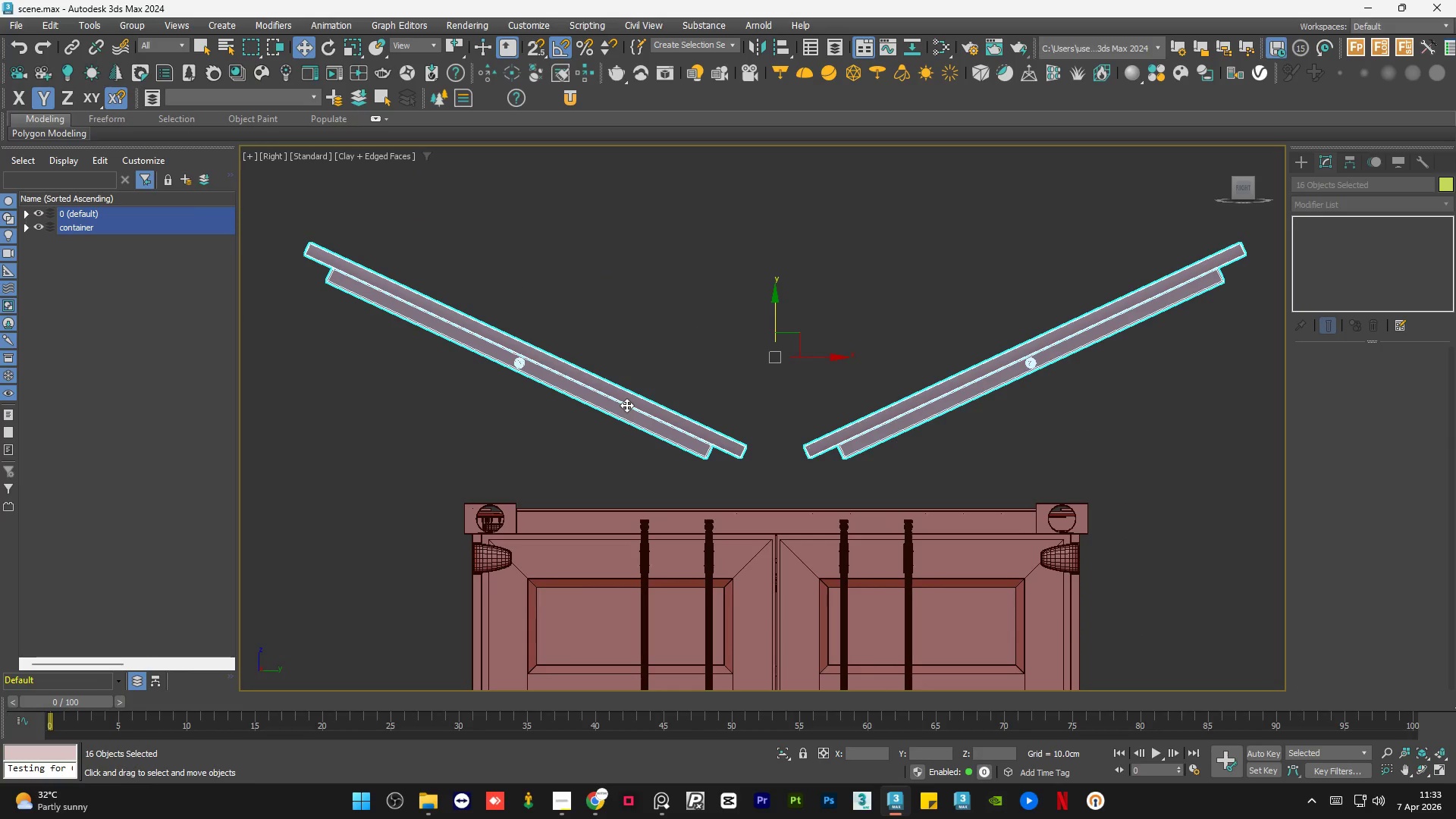 
key(Control+Z)
 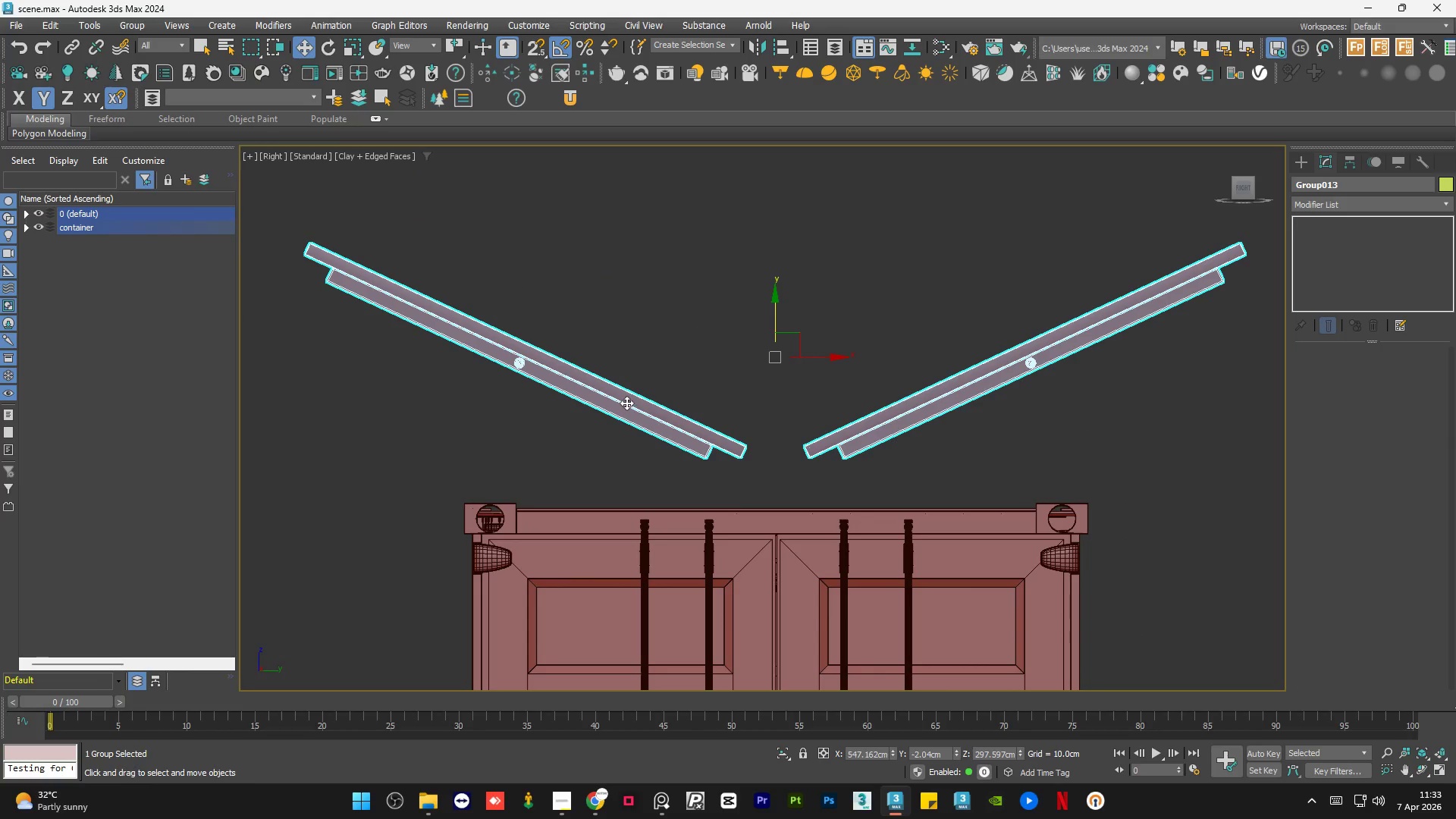 
key(Control+Z)
 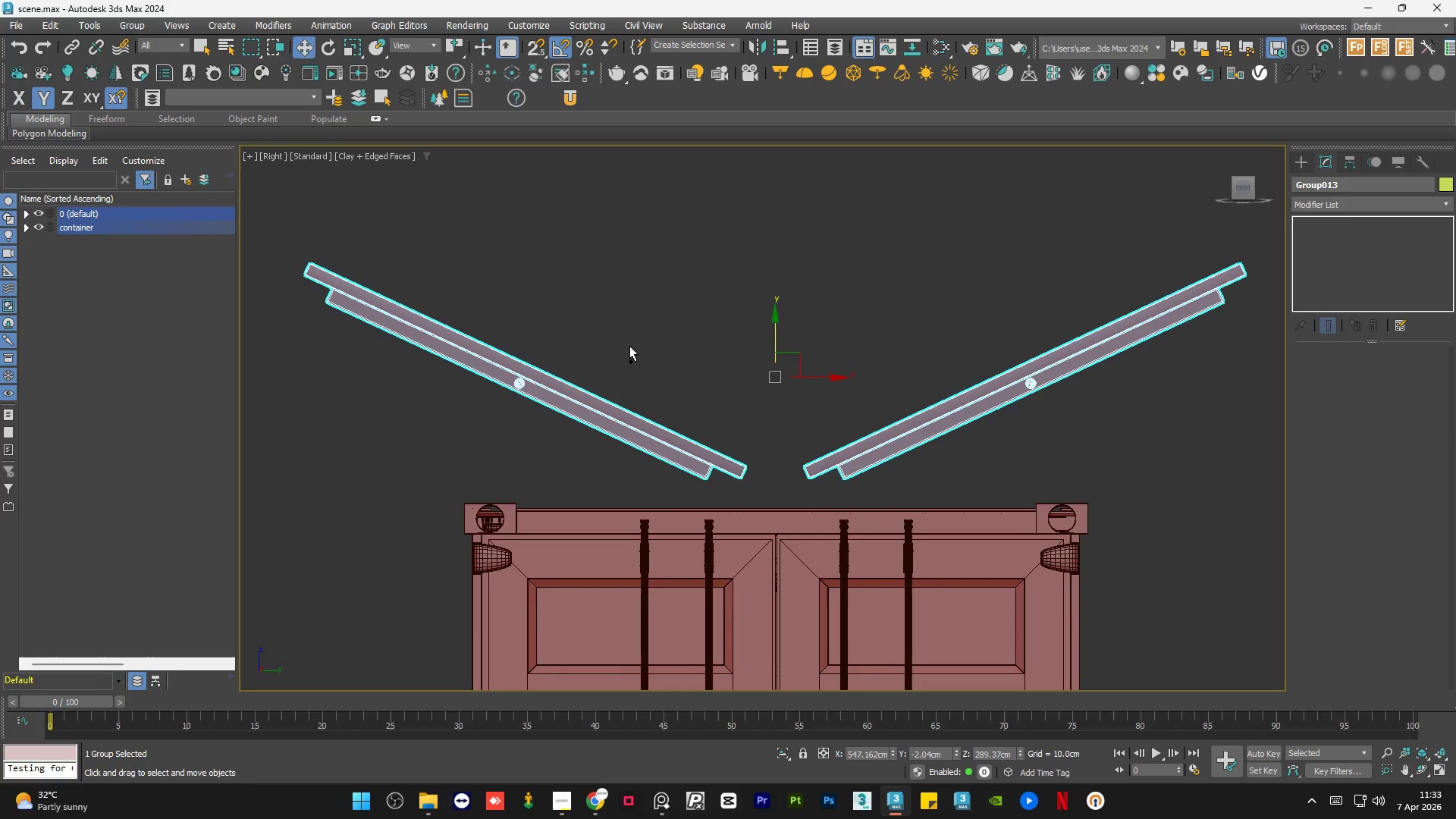 
left_click([629, 346])
 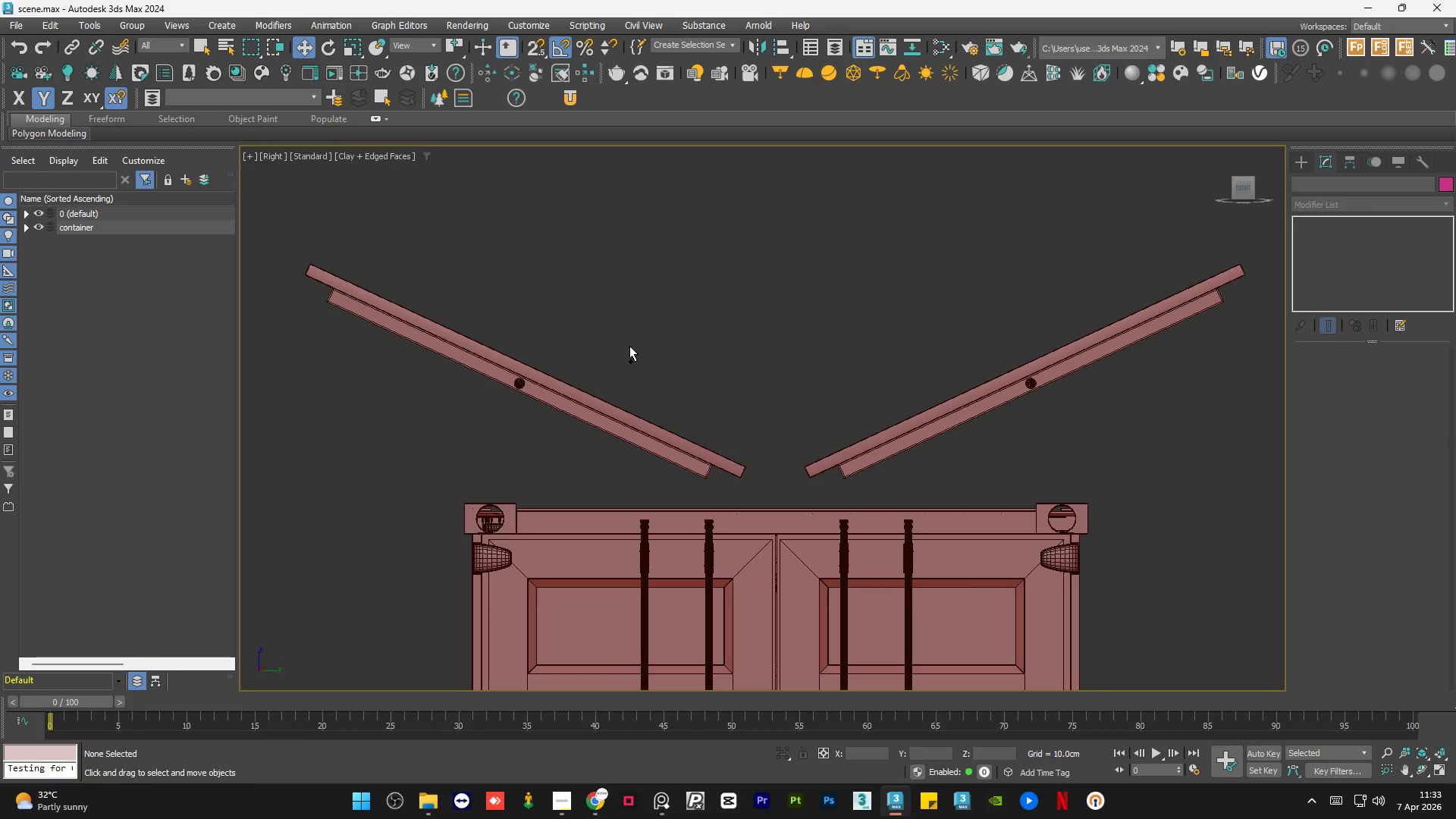 
key(Control+Y)
 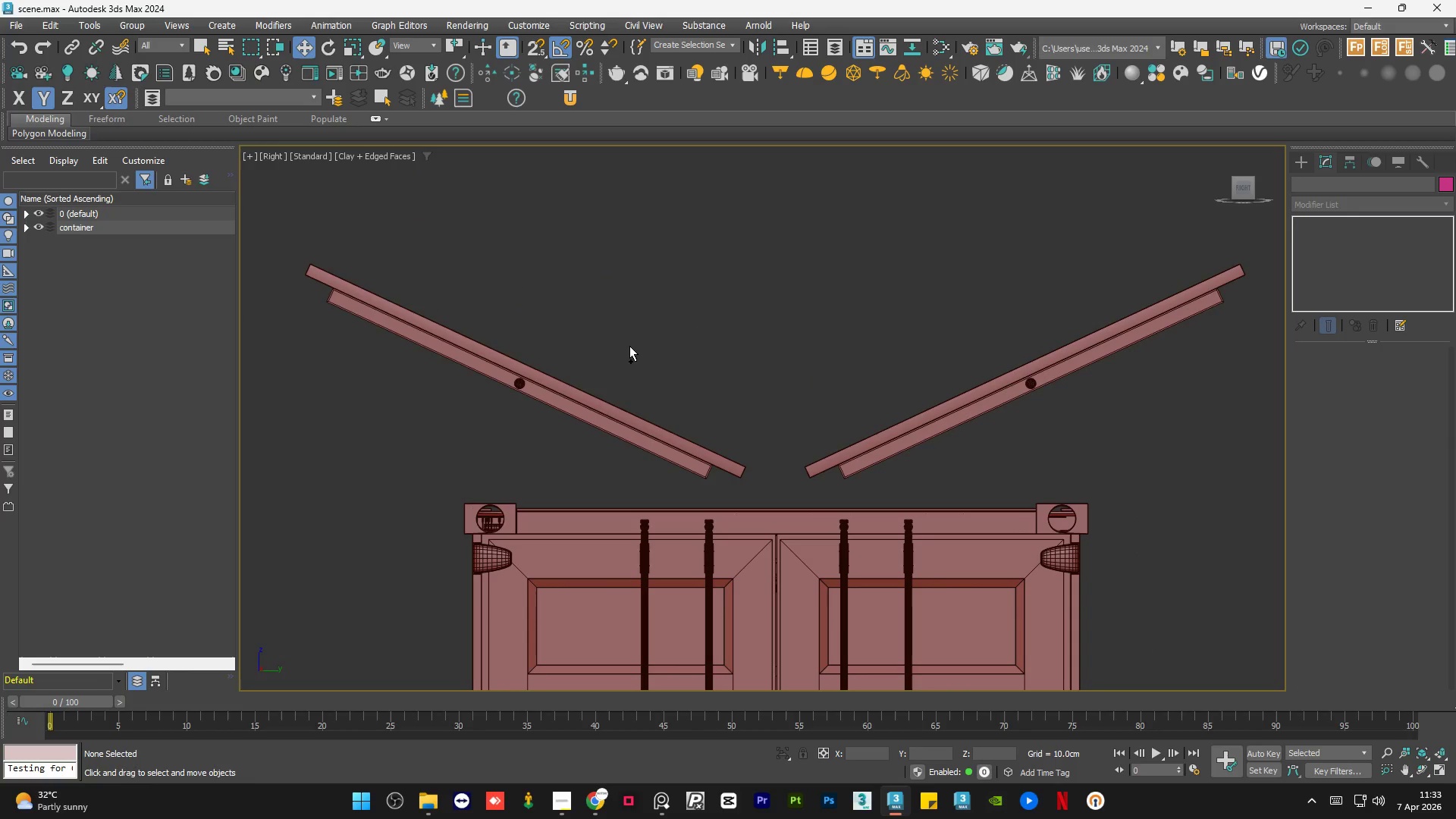 
key(Control+Y)
 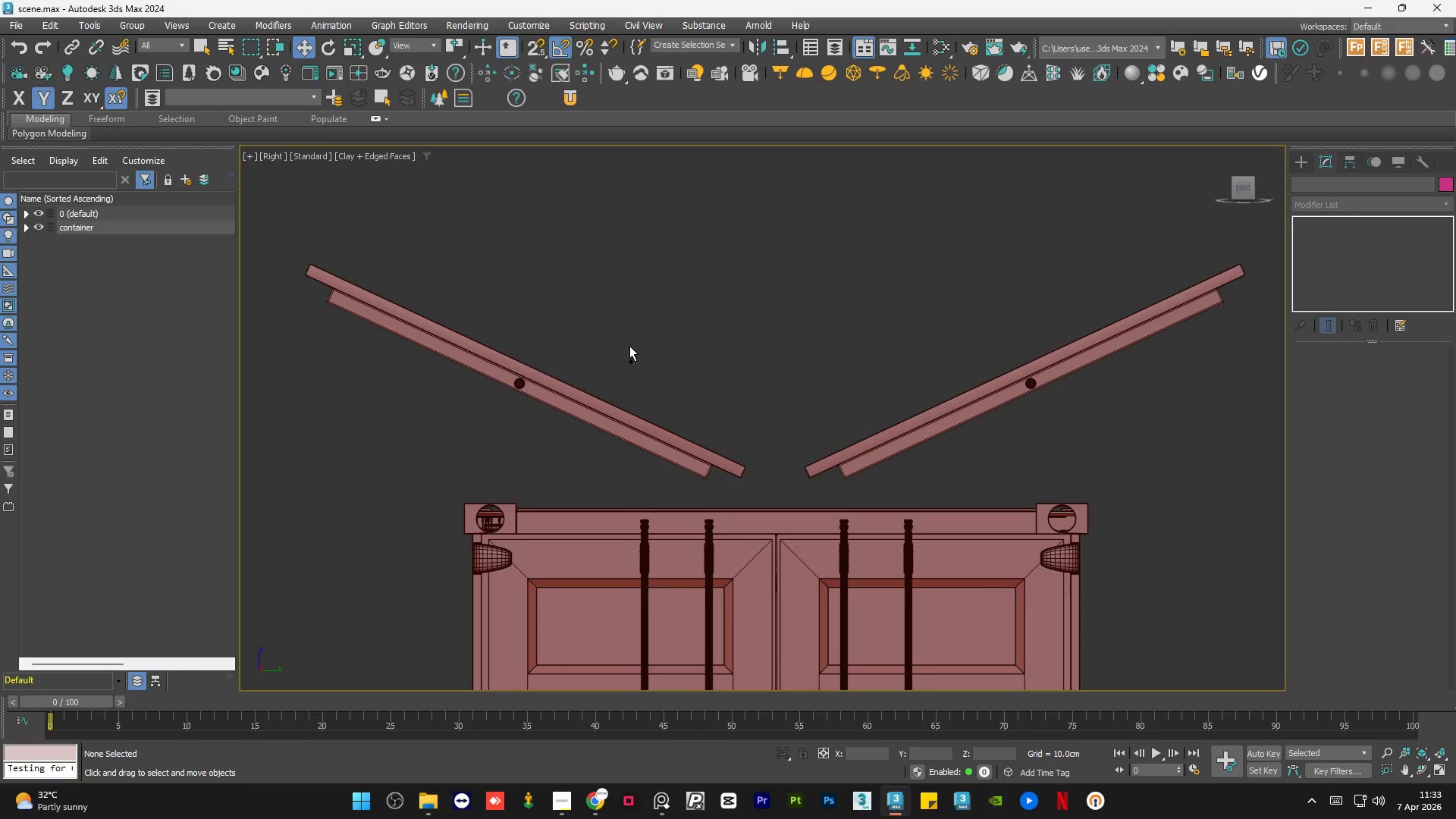 
hold_key(key=ControlLeft, duration=0.59)
 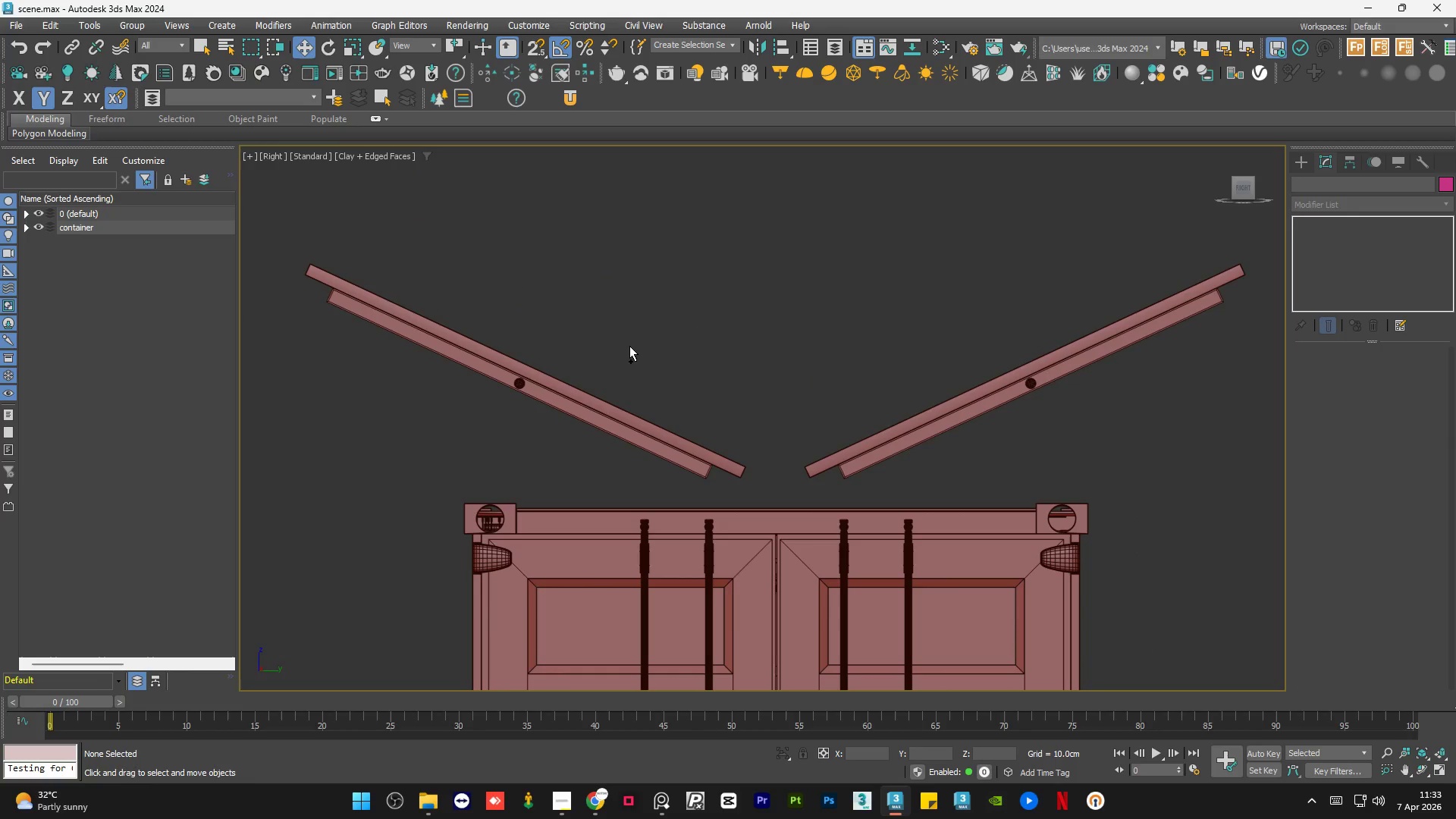 
hold_key(key=ControlLeft, duration=0.38)
 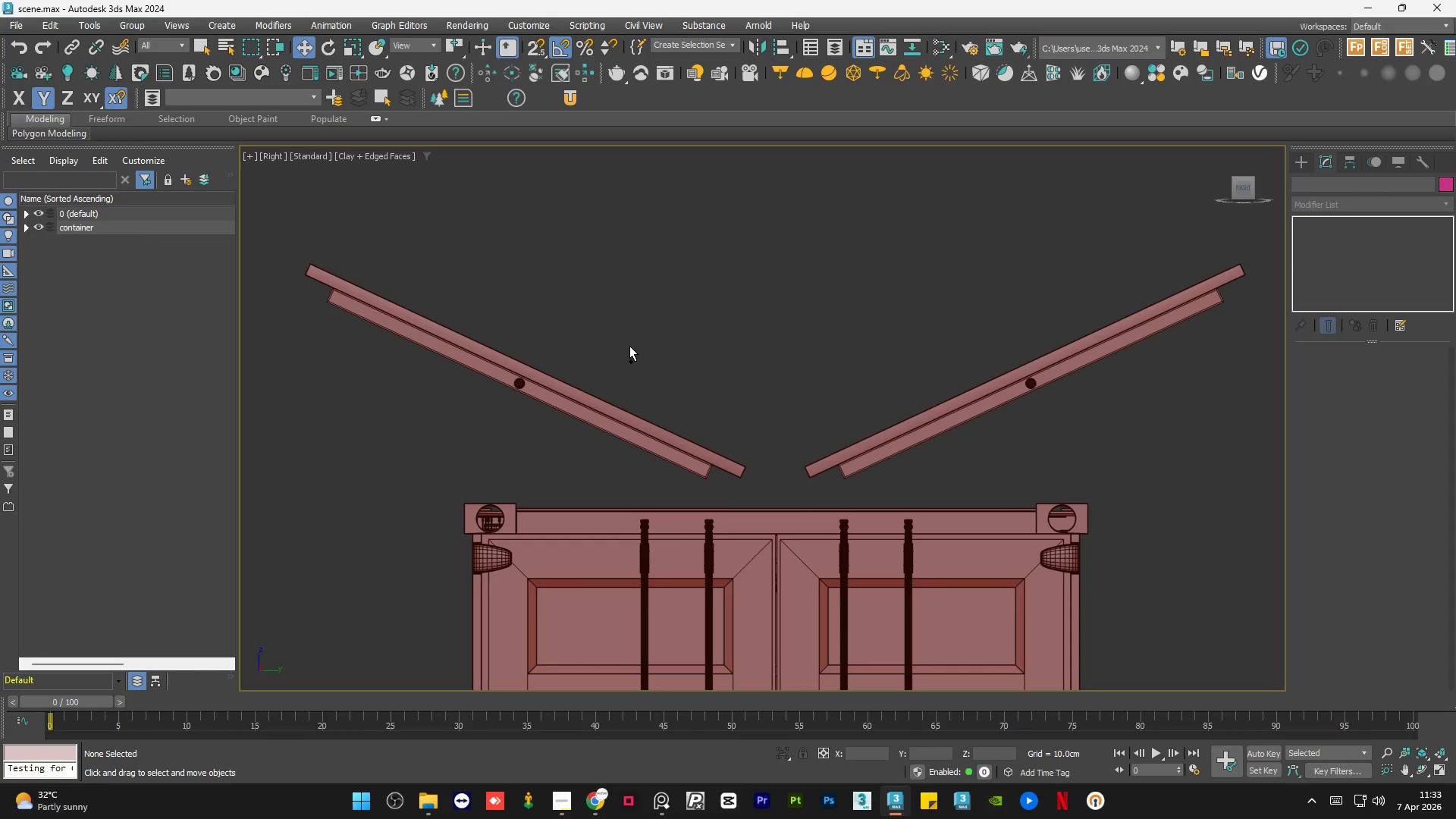 
left_click([632, 347])
 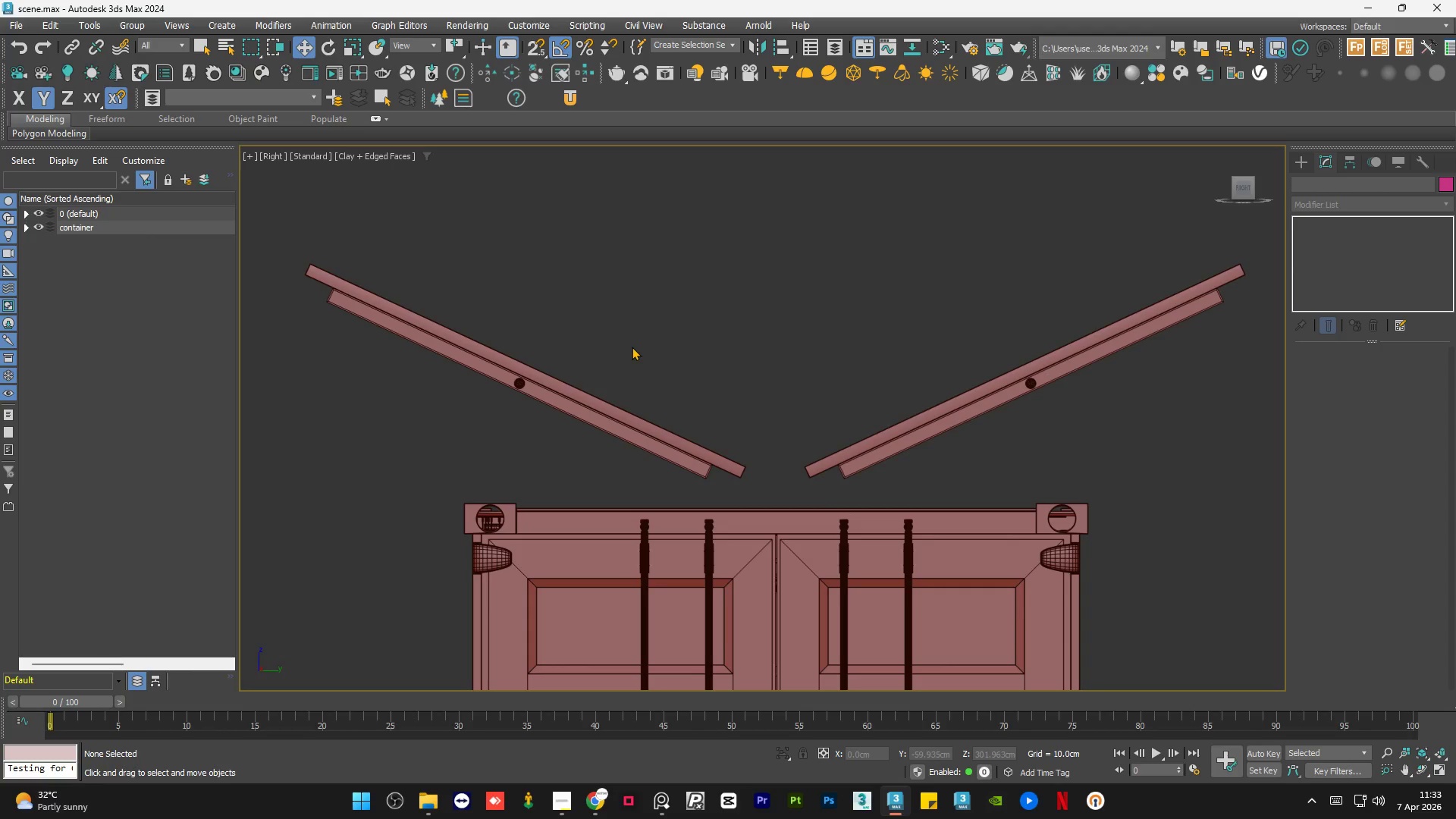 
key(Control+Y)
 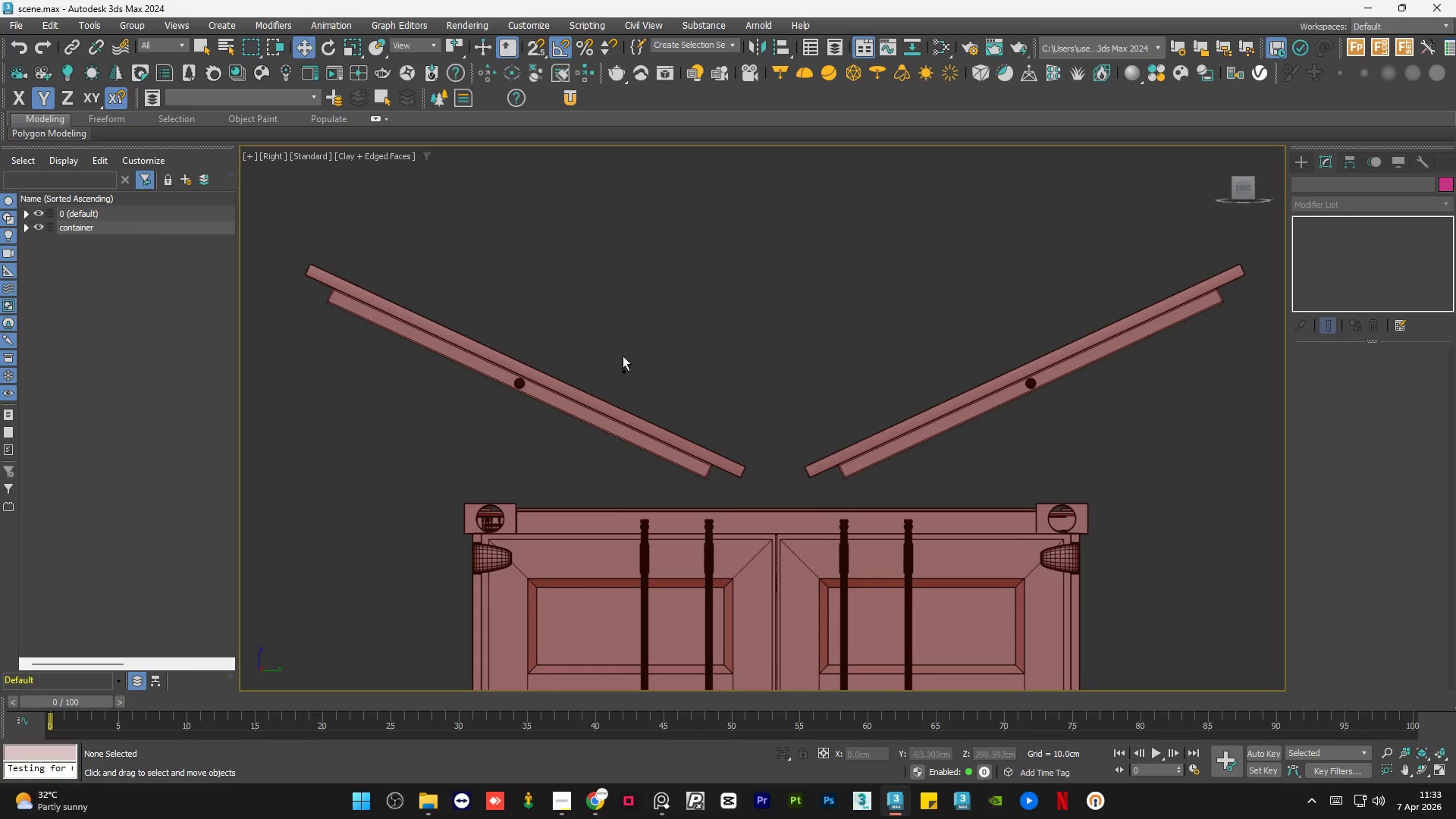 
key(Control+Y)
 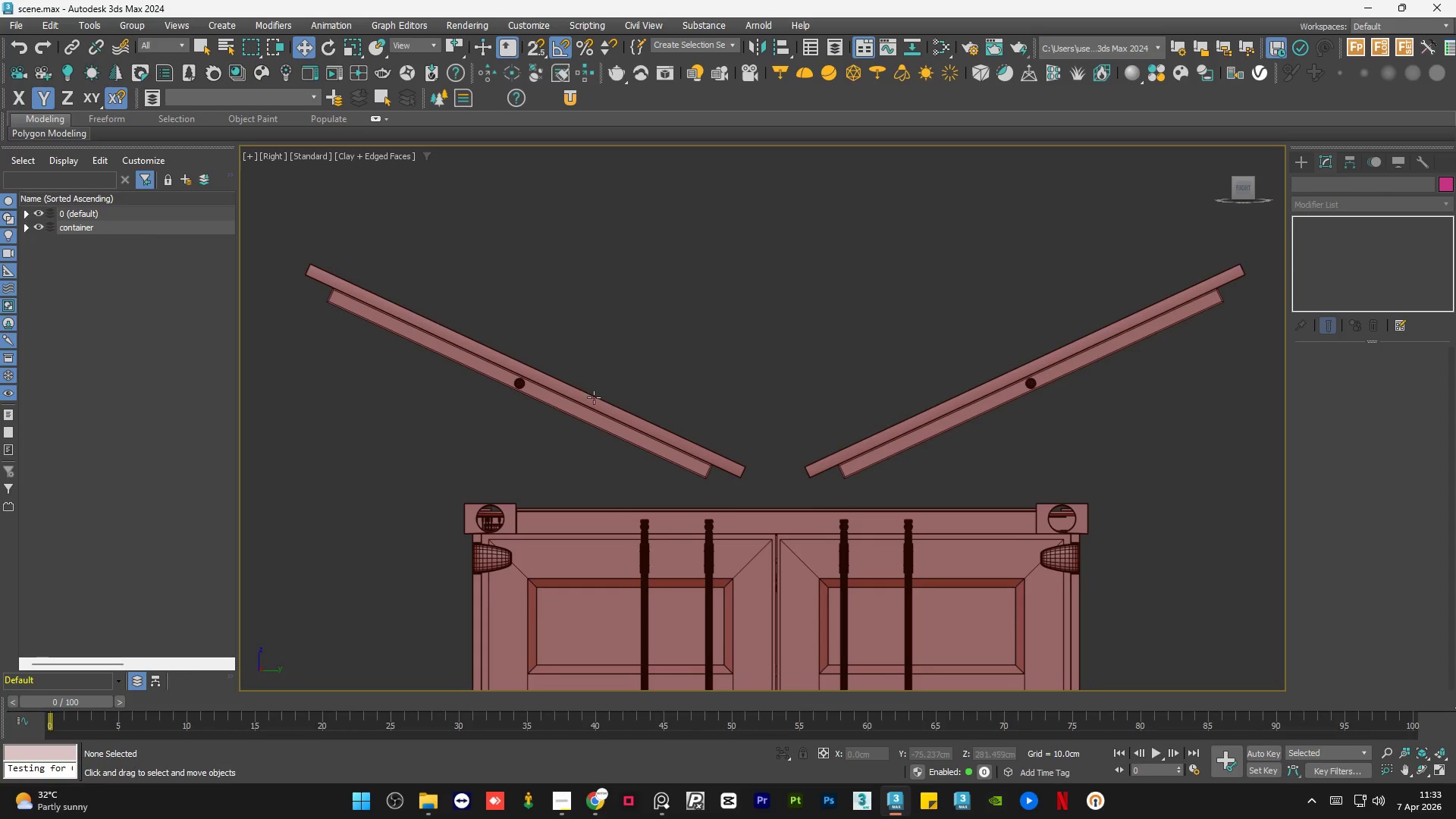 
left_click([594, 397])
 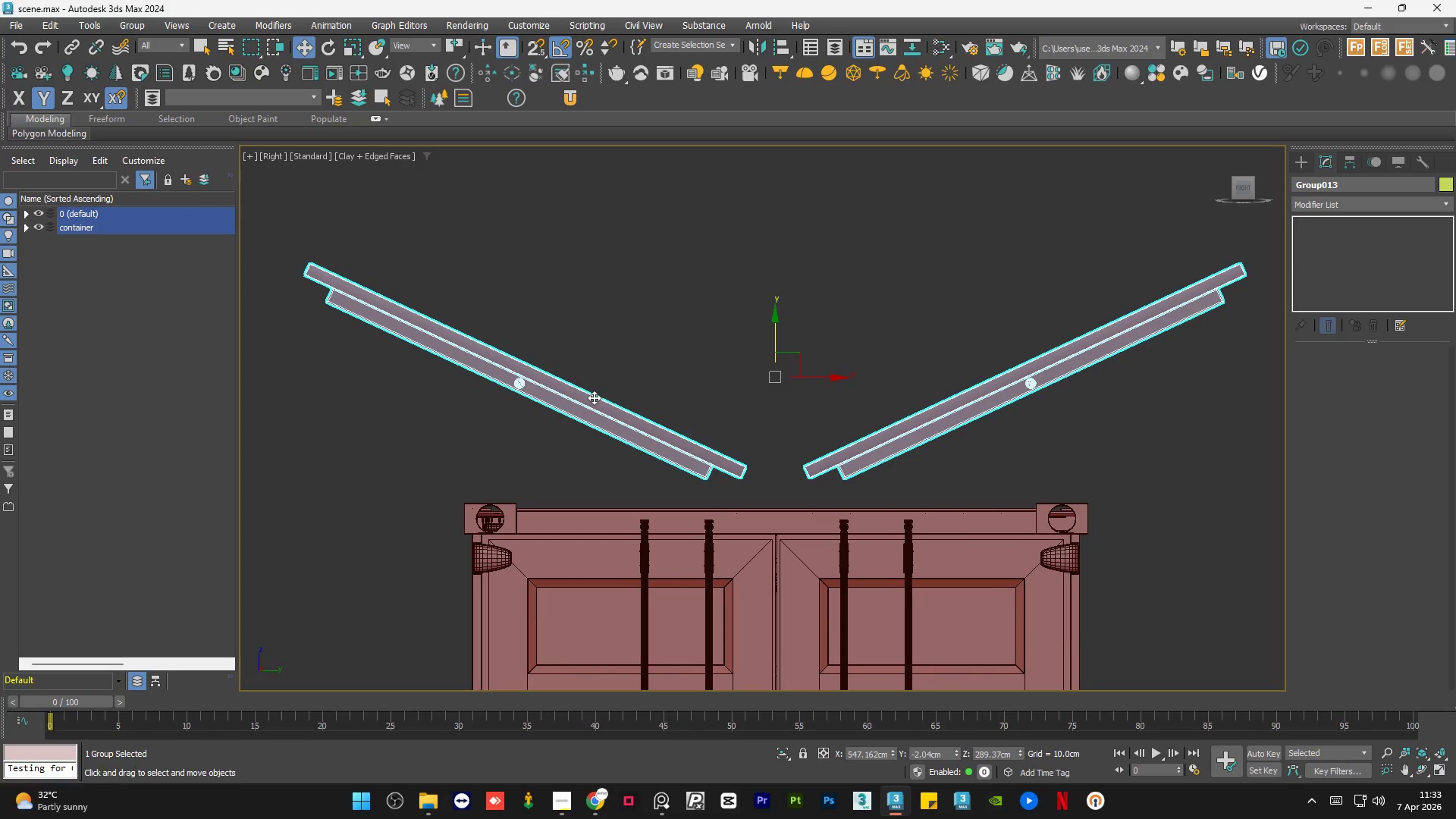 
key(Control+Y)
 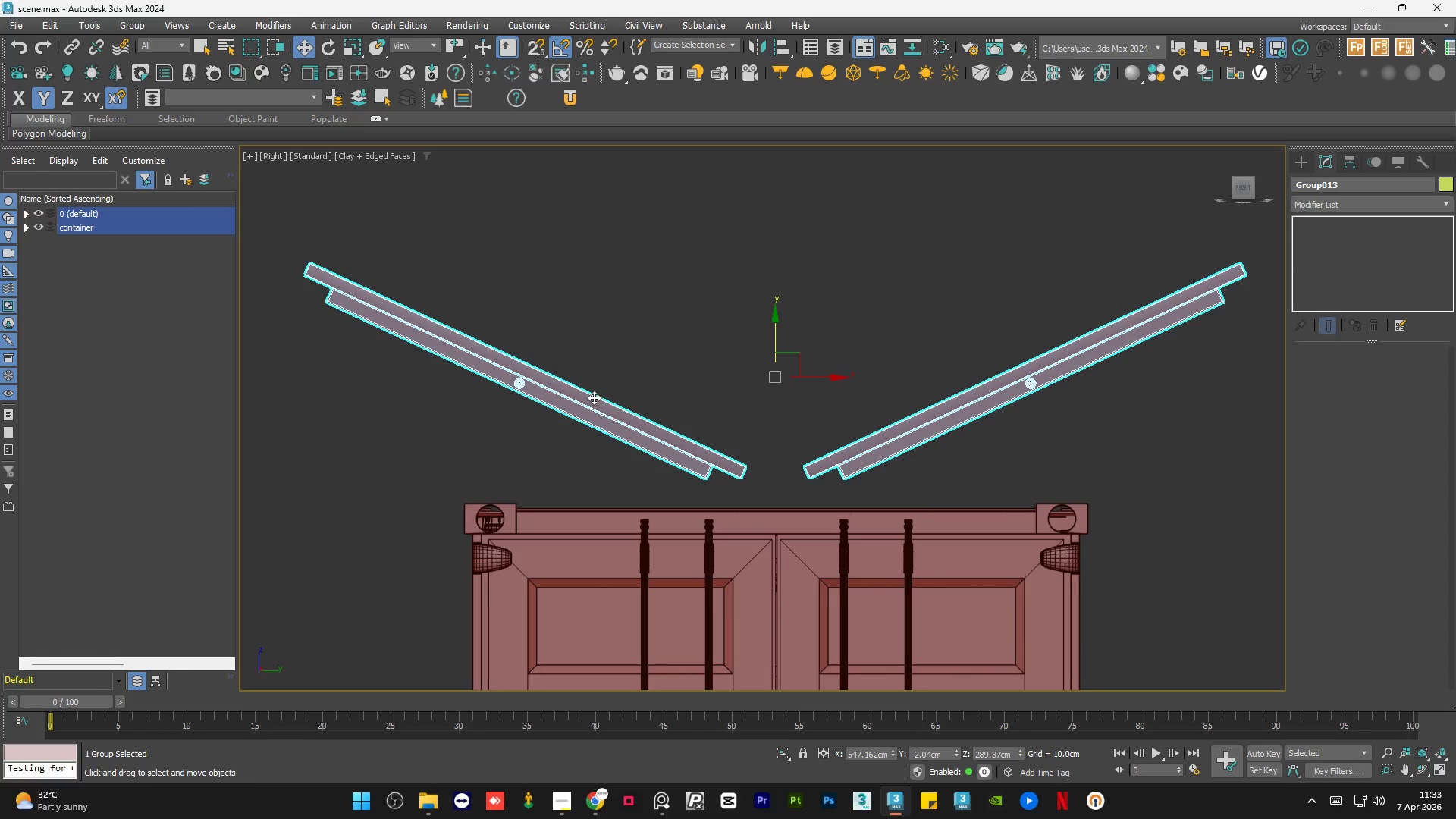 
key(Control+Y)
 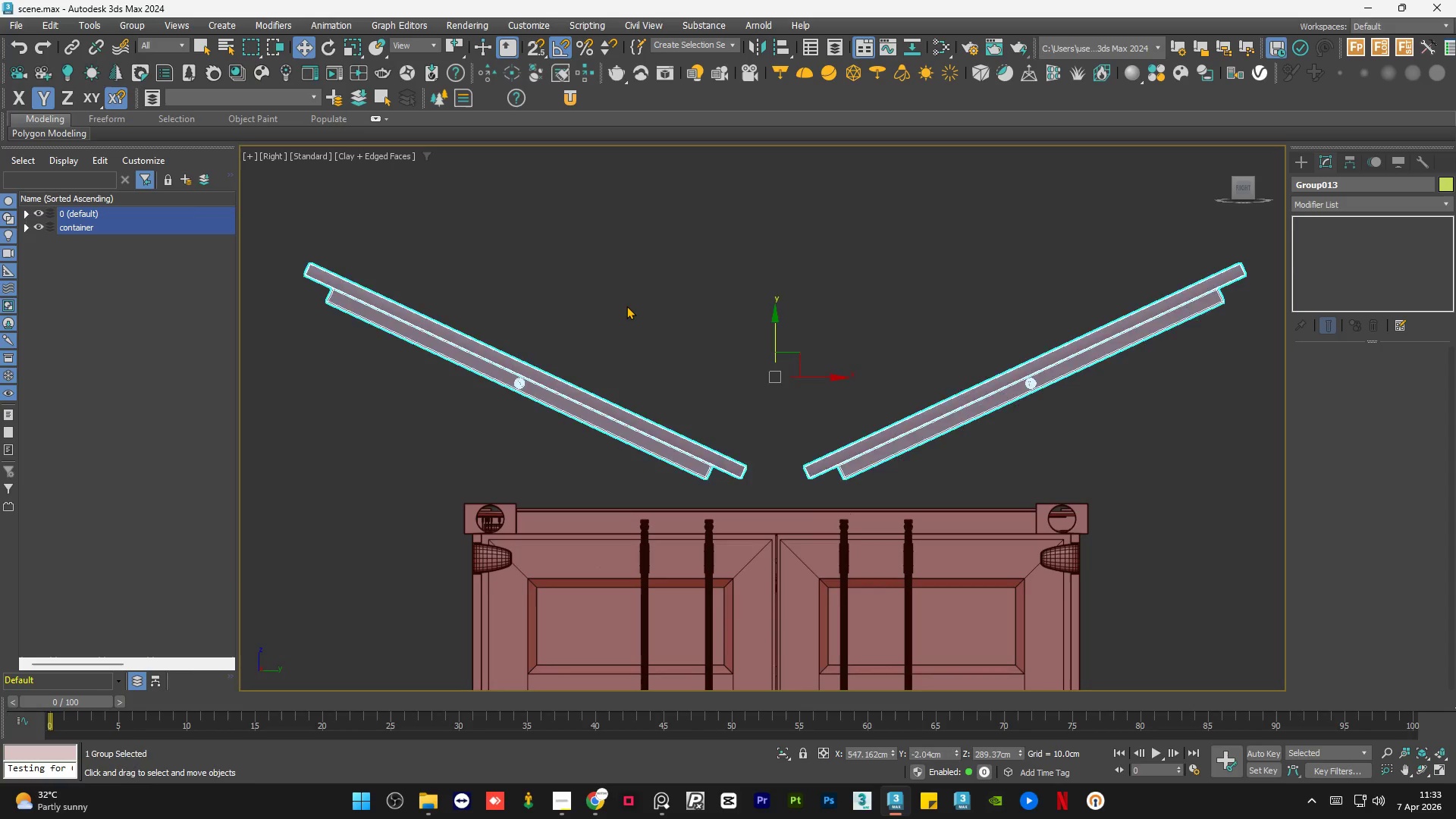 
double_click([626, 306])
 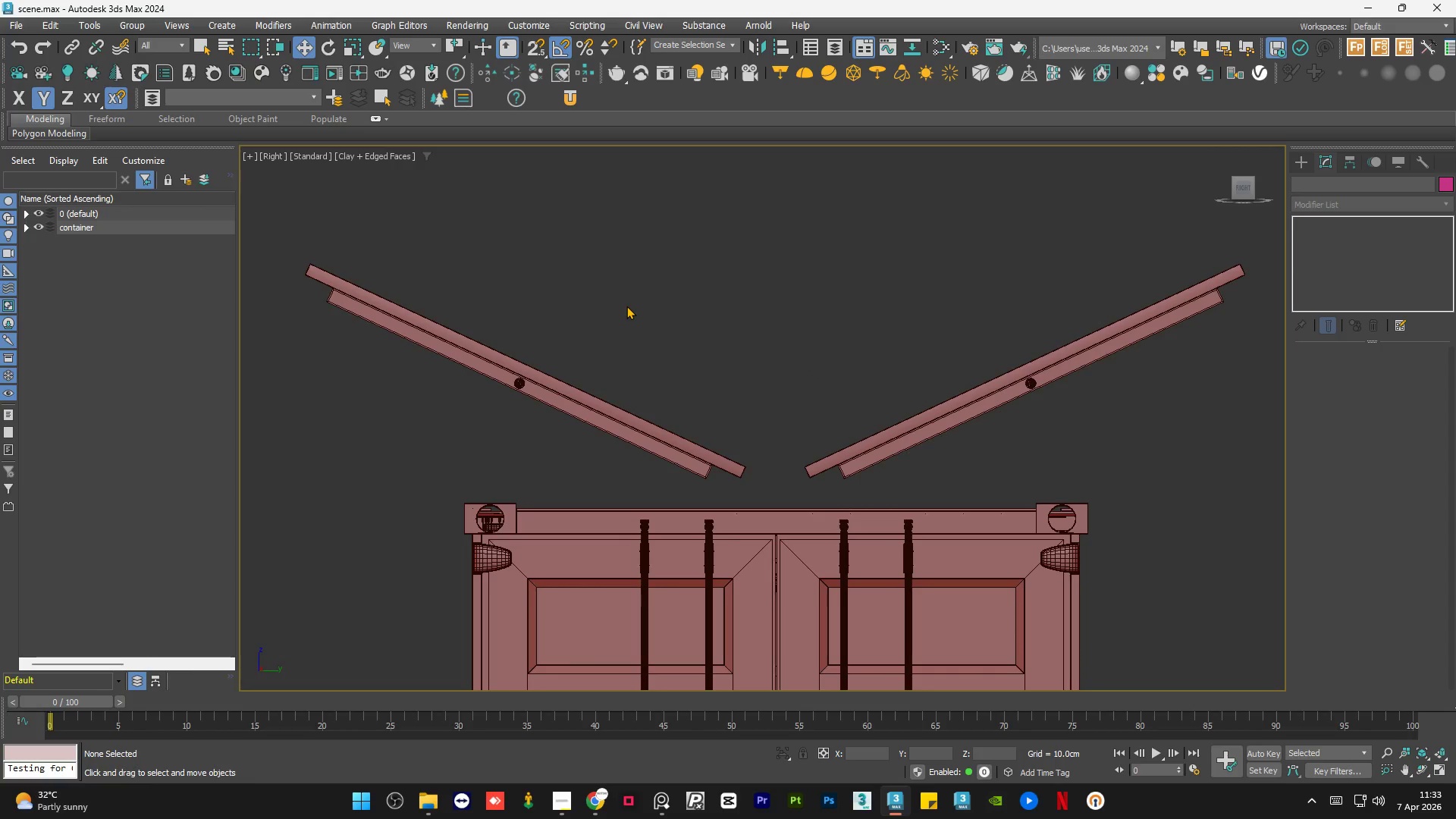 
key(Control+S)
 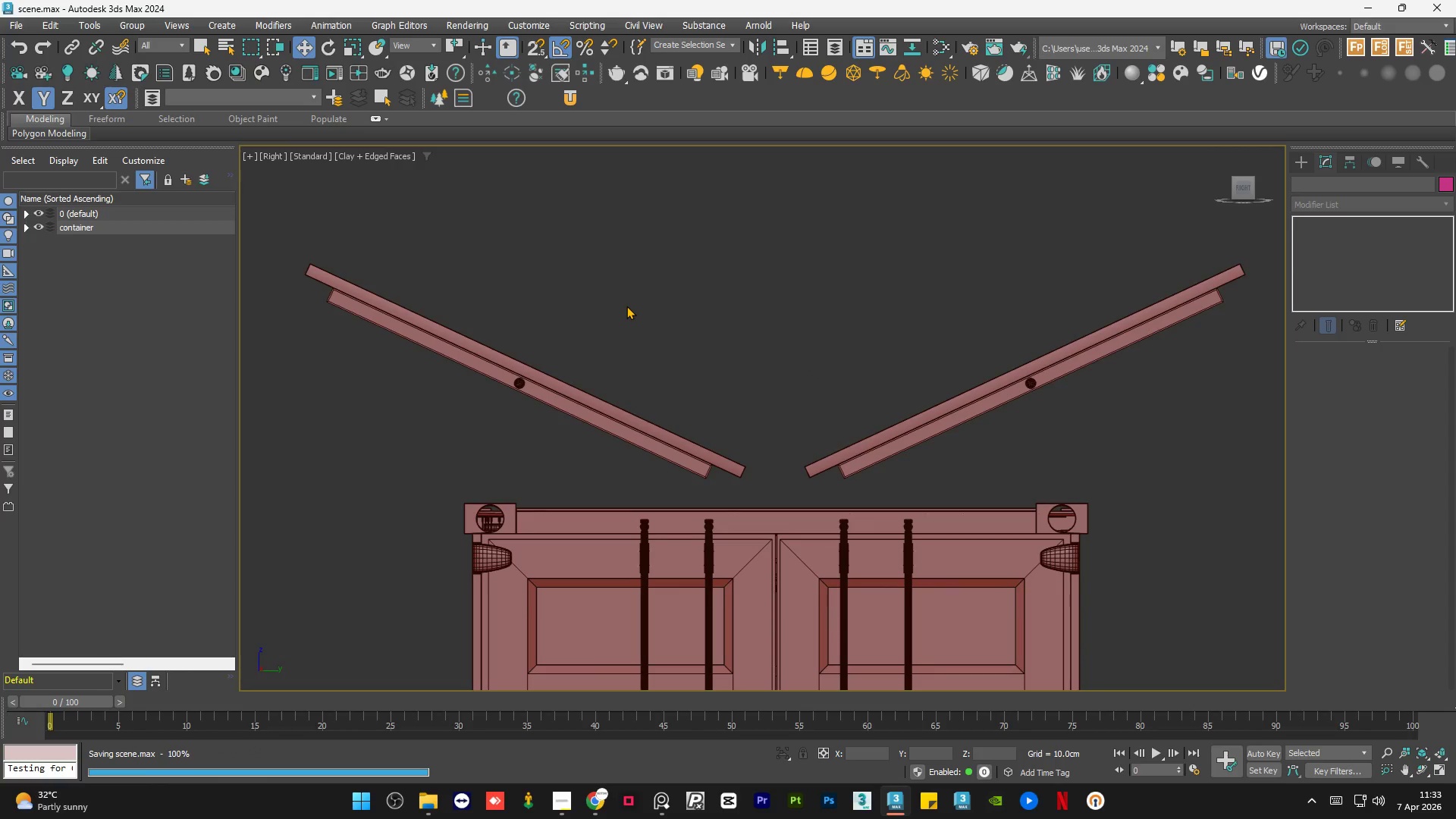 
scroll: coordinate [629, 358], scroll_direction: down, amount: 4.0
 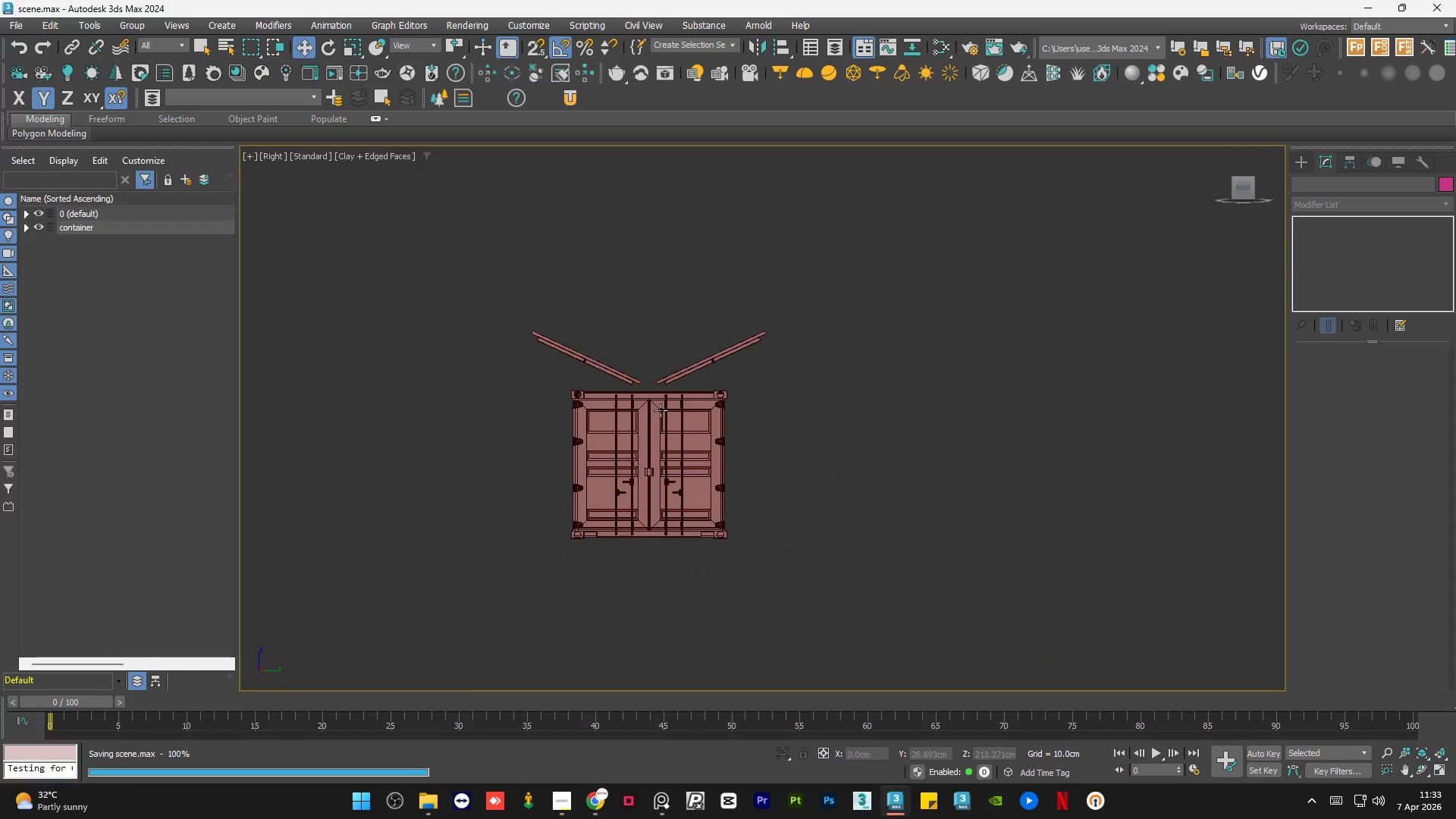 
hold_key(key=AltLeft, duration=1.5)
 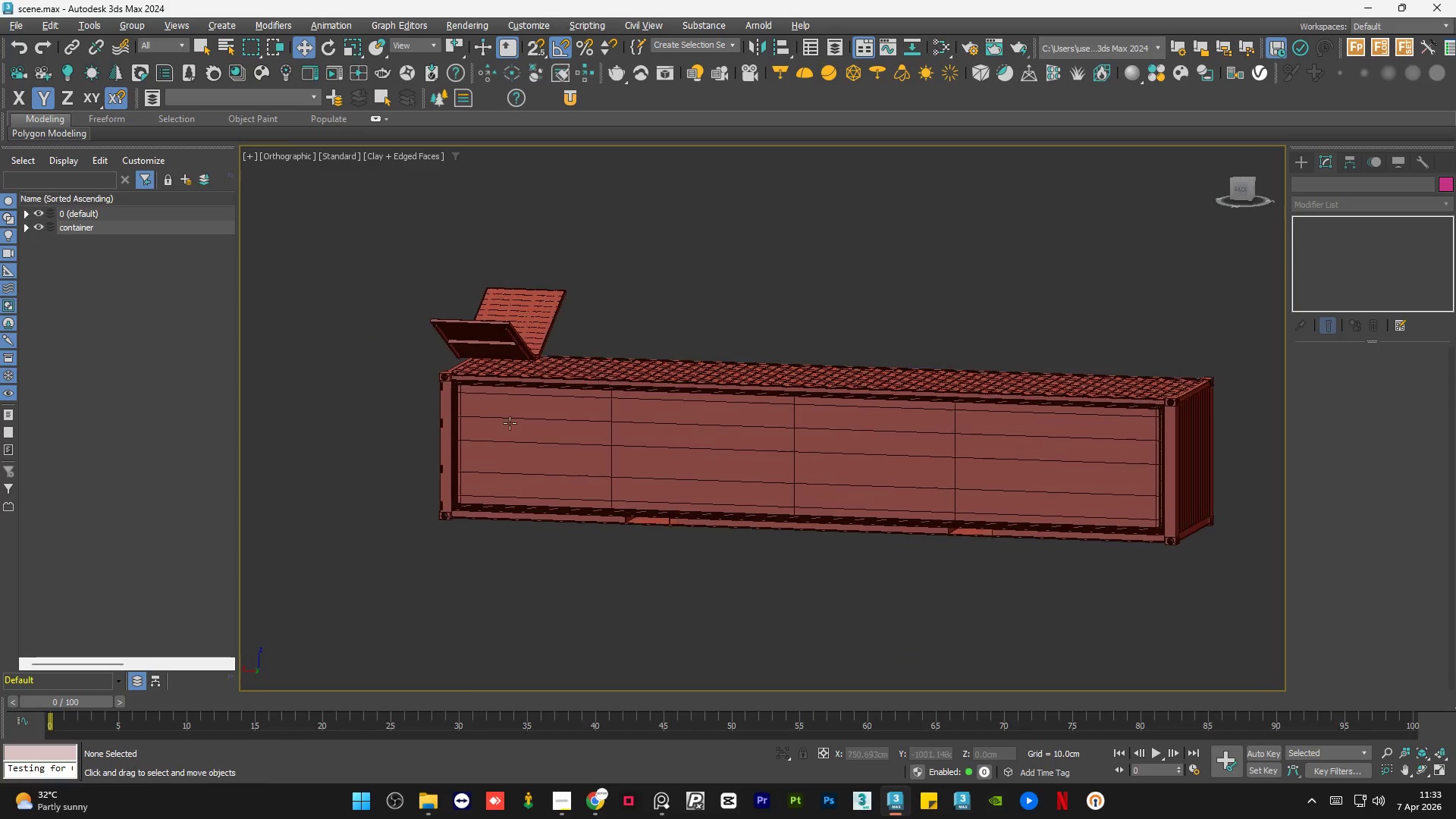 
hold_key(key=AltLeft, duration=1.52)
 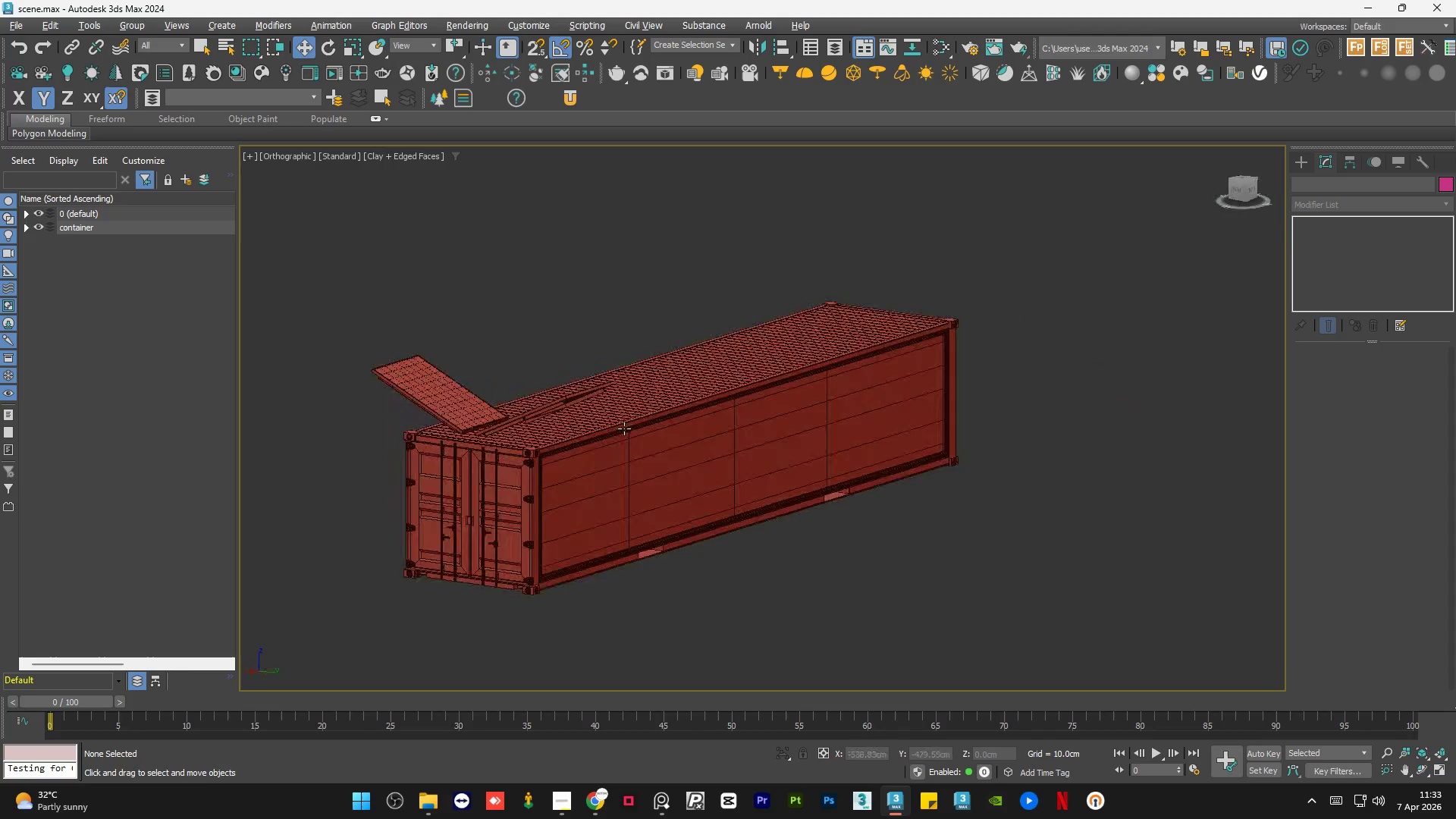 
hold_key(key=AltLeft, duration=0.7)
 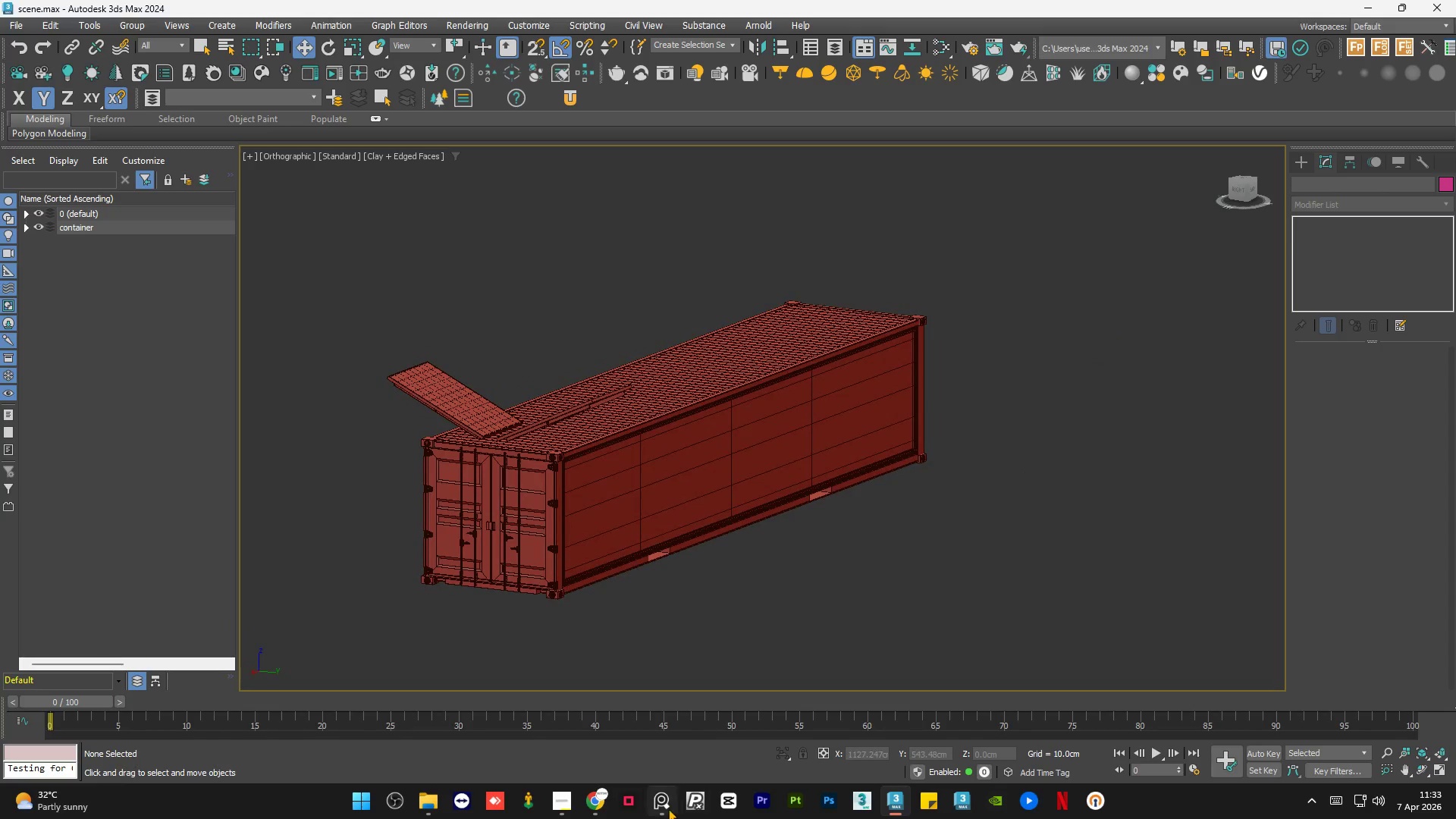 
left_click([668, 808])
 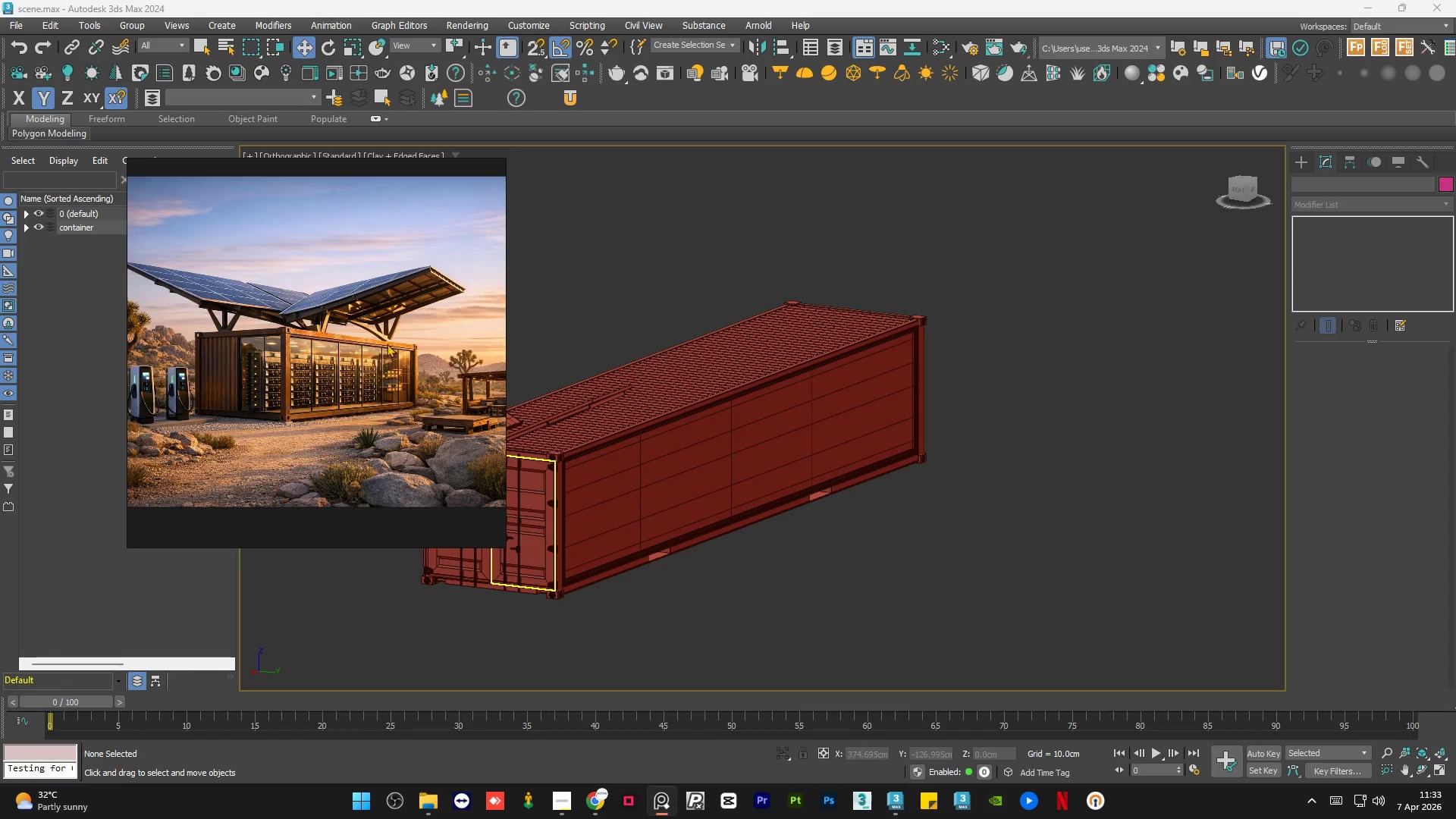 
scroll: coordinate [368, 321], scroll_direction: down, amount: 2.0
 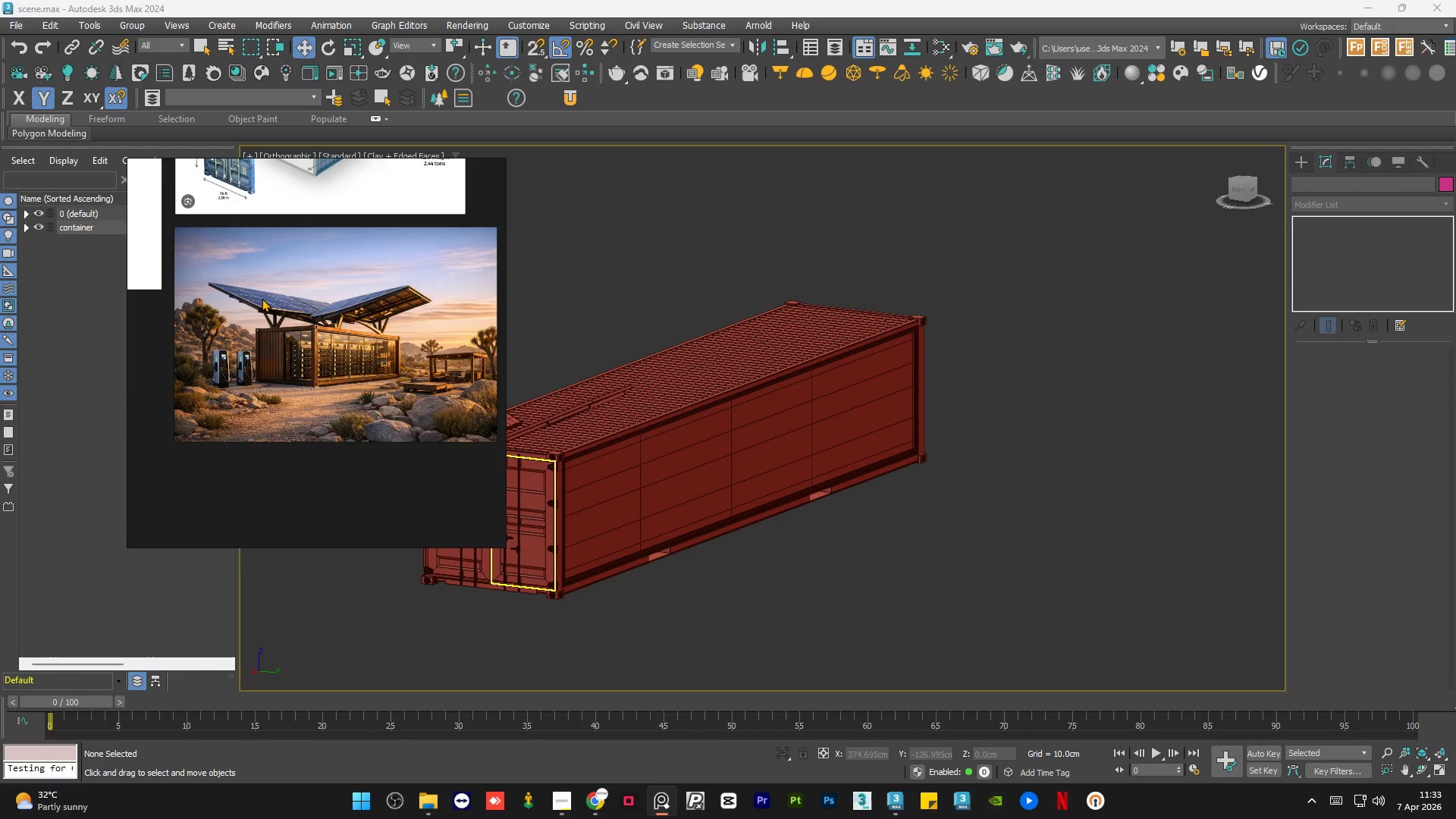 
scroll: coordinate [262, 291], scroll_direction: up, amount: 5.0
 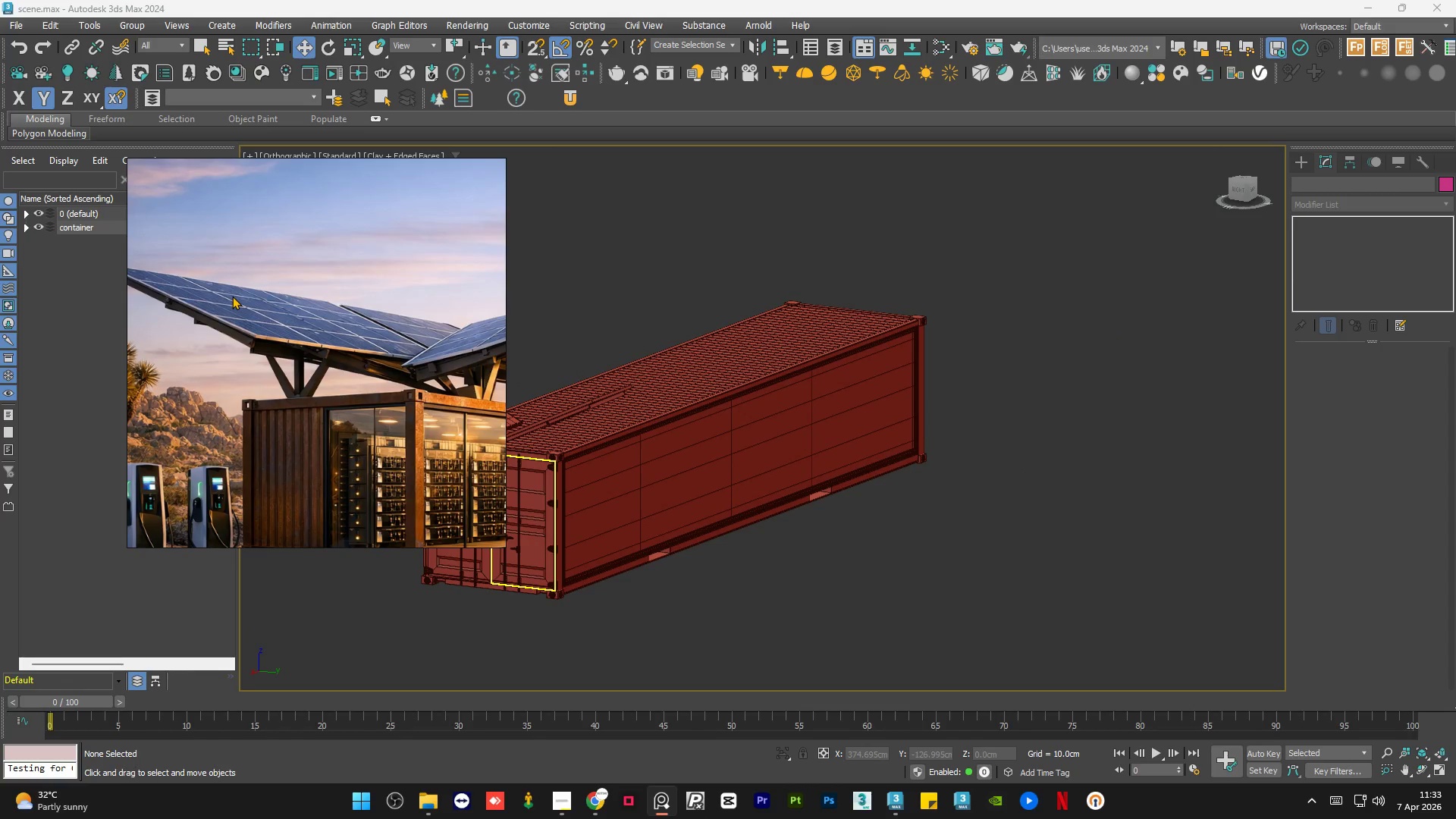 
hold_key(key=AltLeft, duration=0.72)
 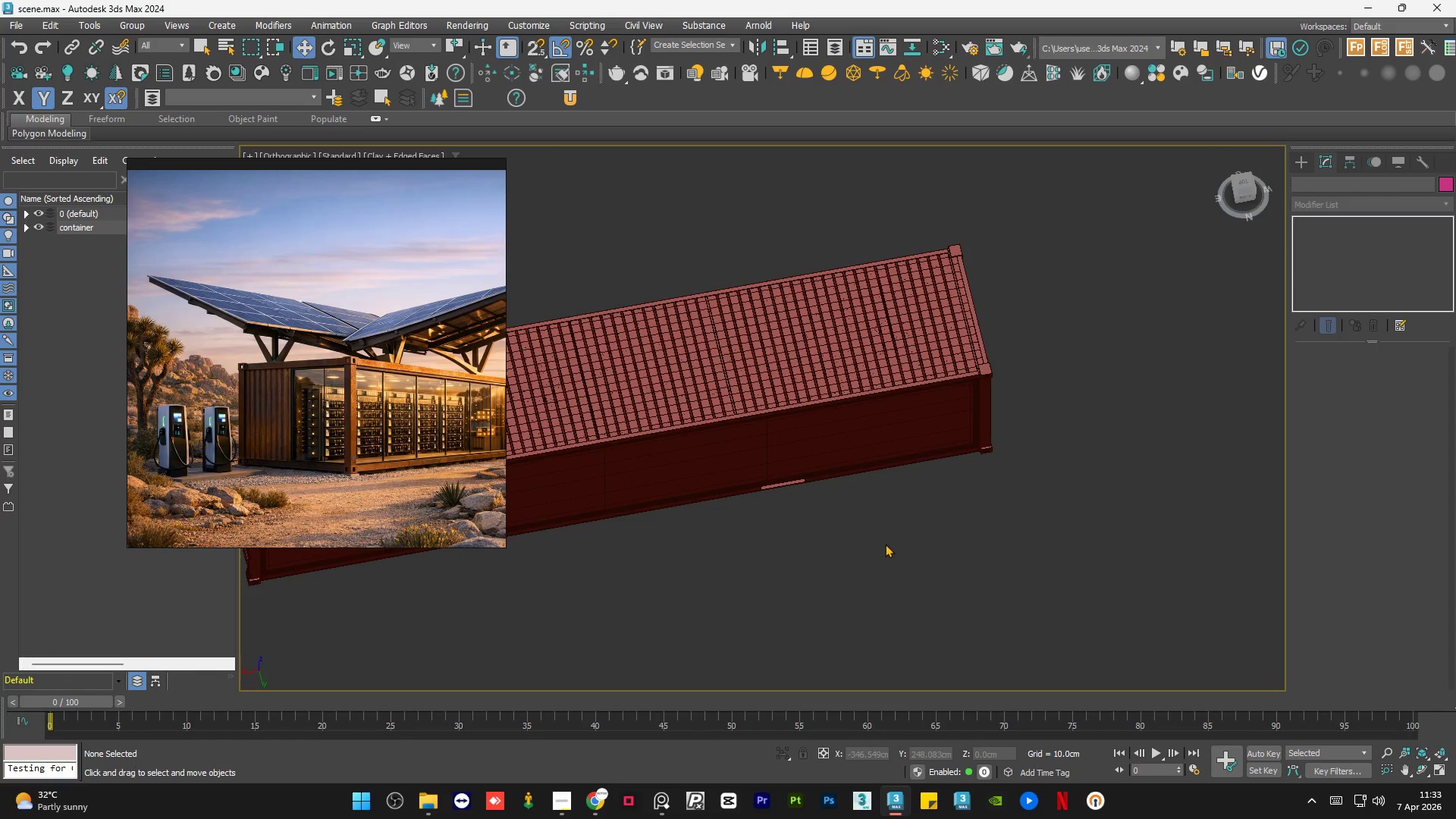 
scroll: coordinate [231, 296], scroll_direction: down, amount: 2.0
 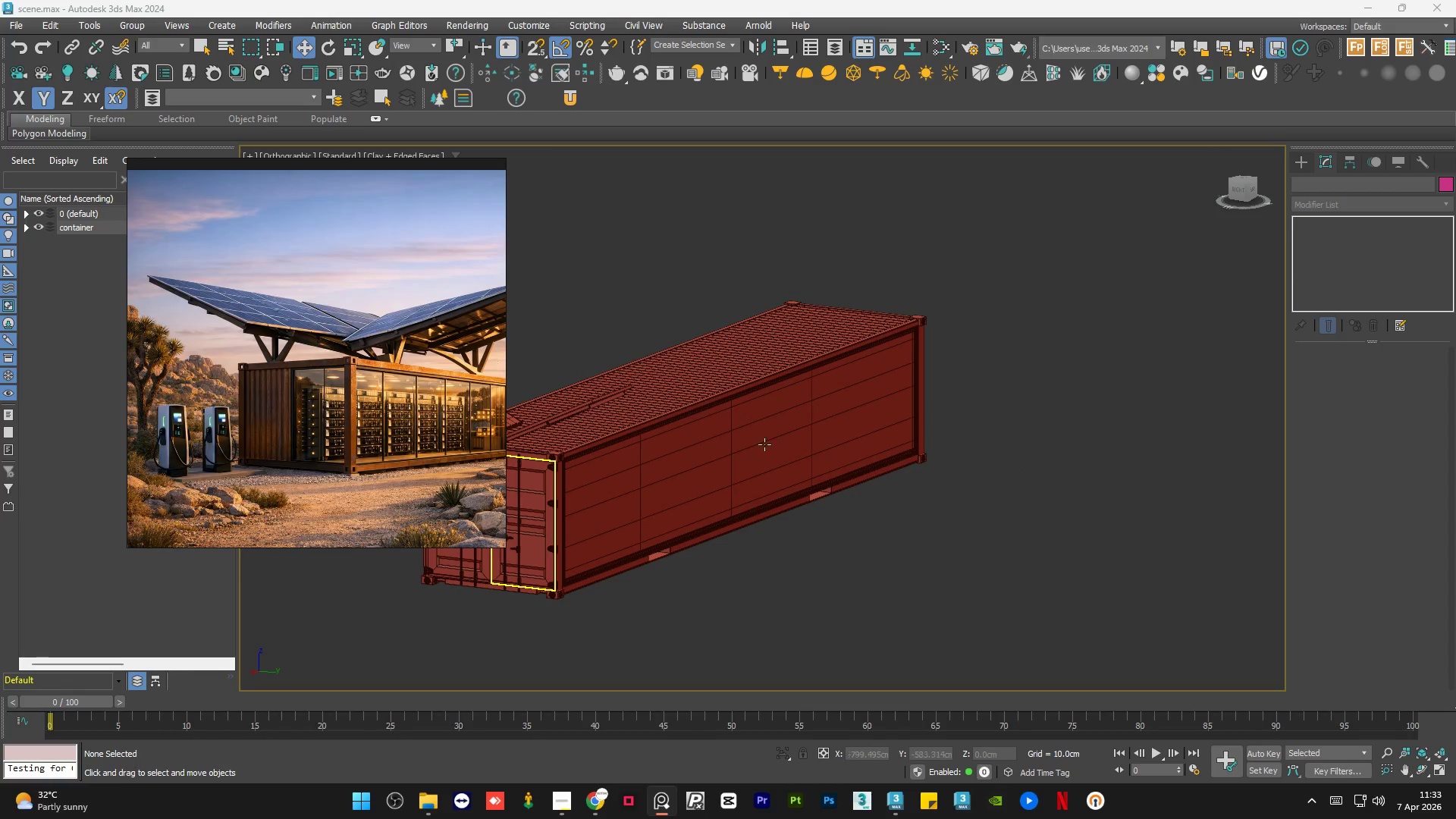 
hold_key(key=AltLeft, duration=0.55)
 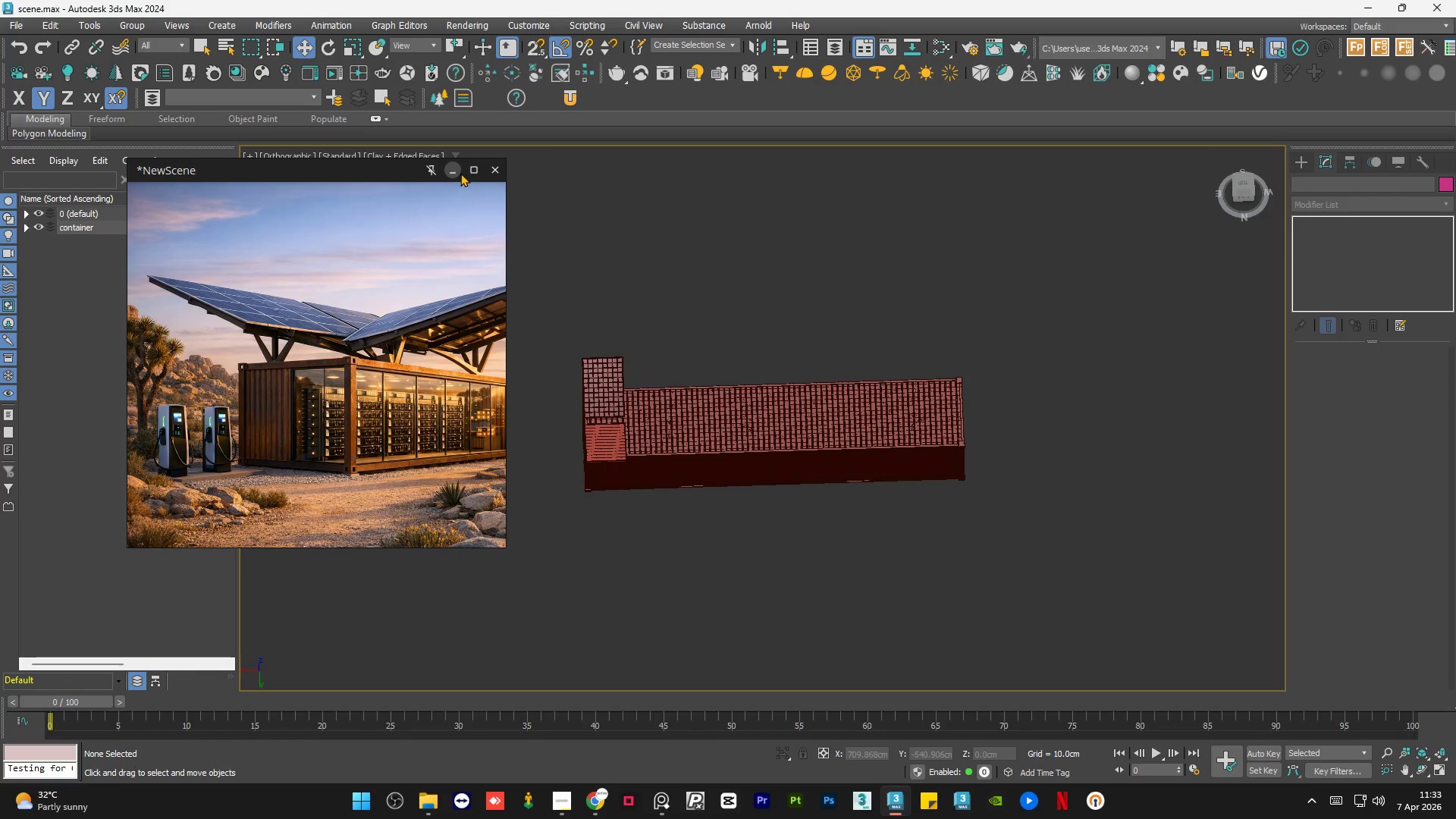 
scroll: coordinate [922, 545], scroll_direction: down, amount: 2.0
 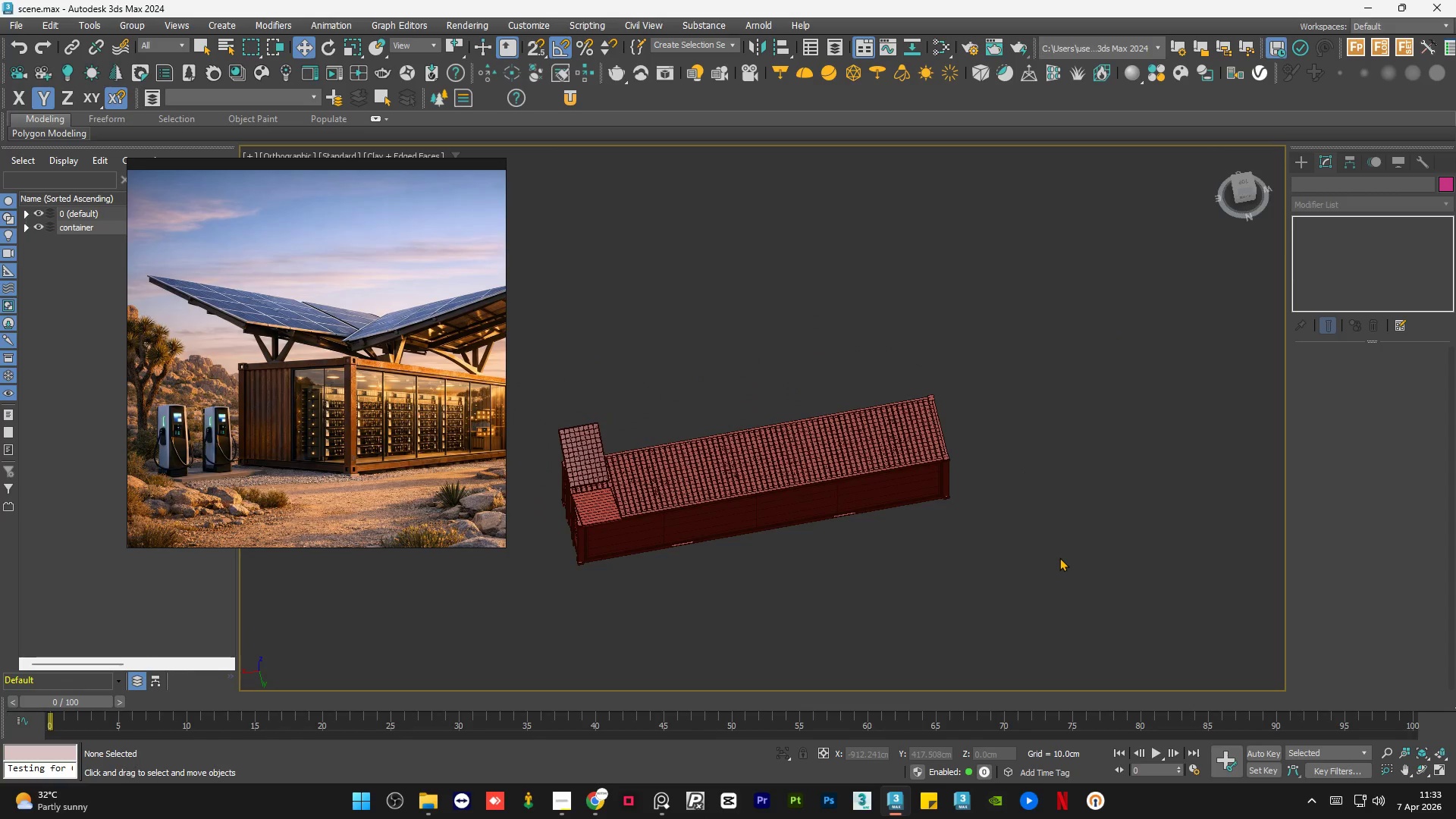 
left_click([457, 173])
 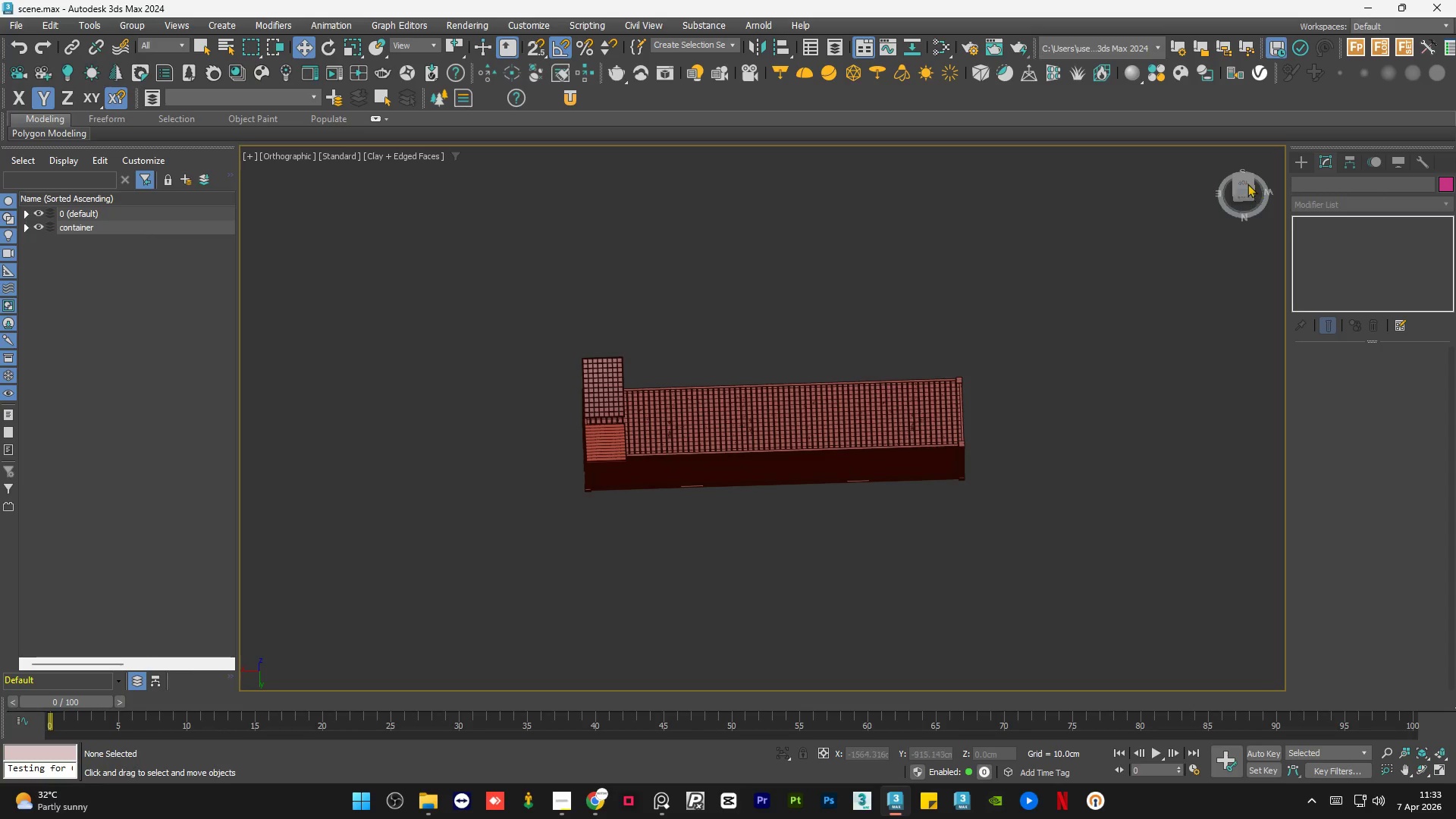 
left_click([1242, 181])
 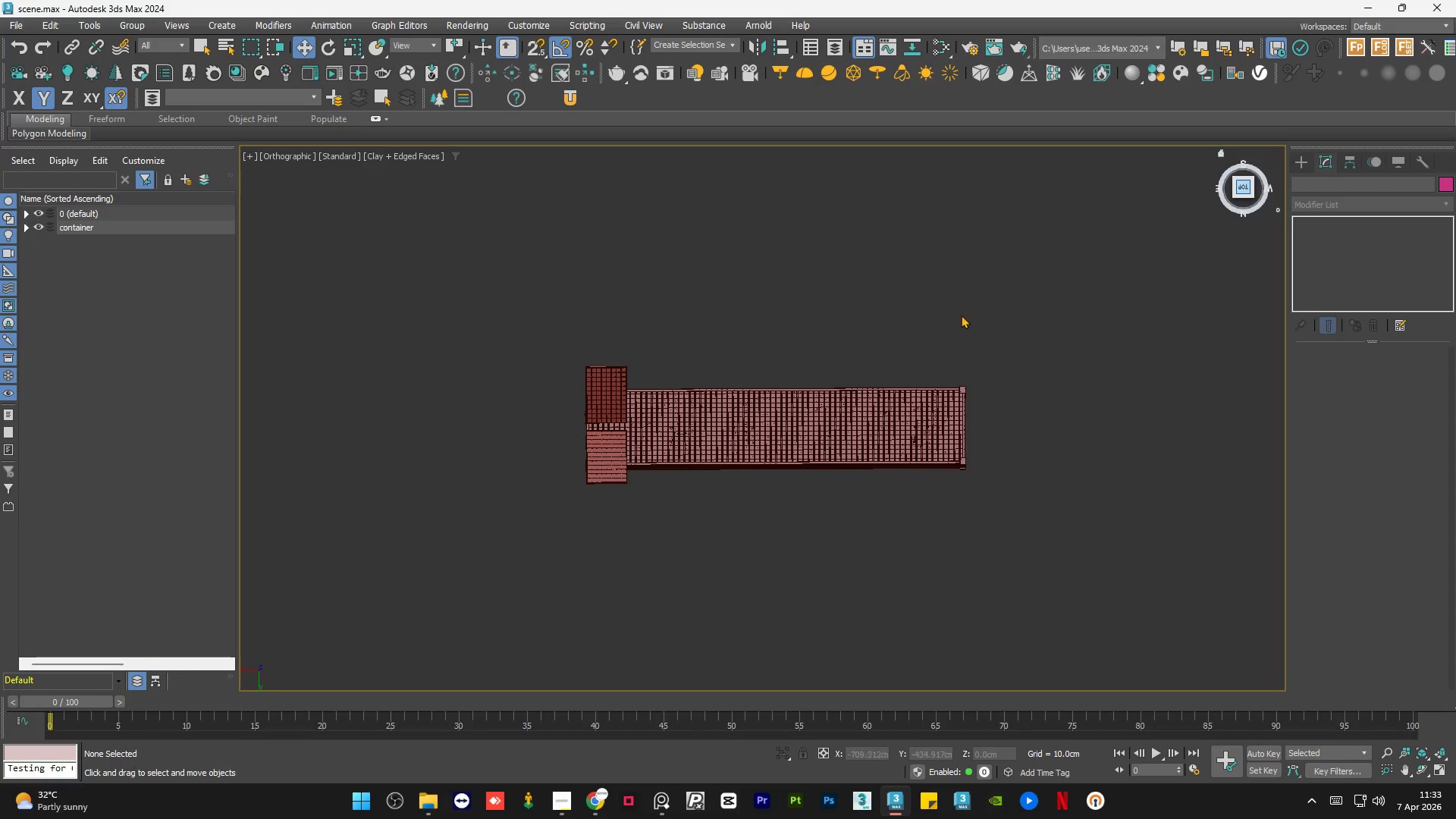 
scroll: coordinate [920, 348], scroll_direction: up, amount: 2.0
 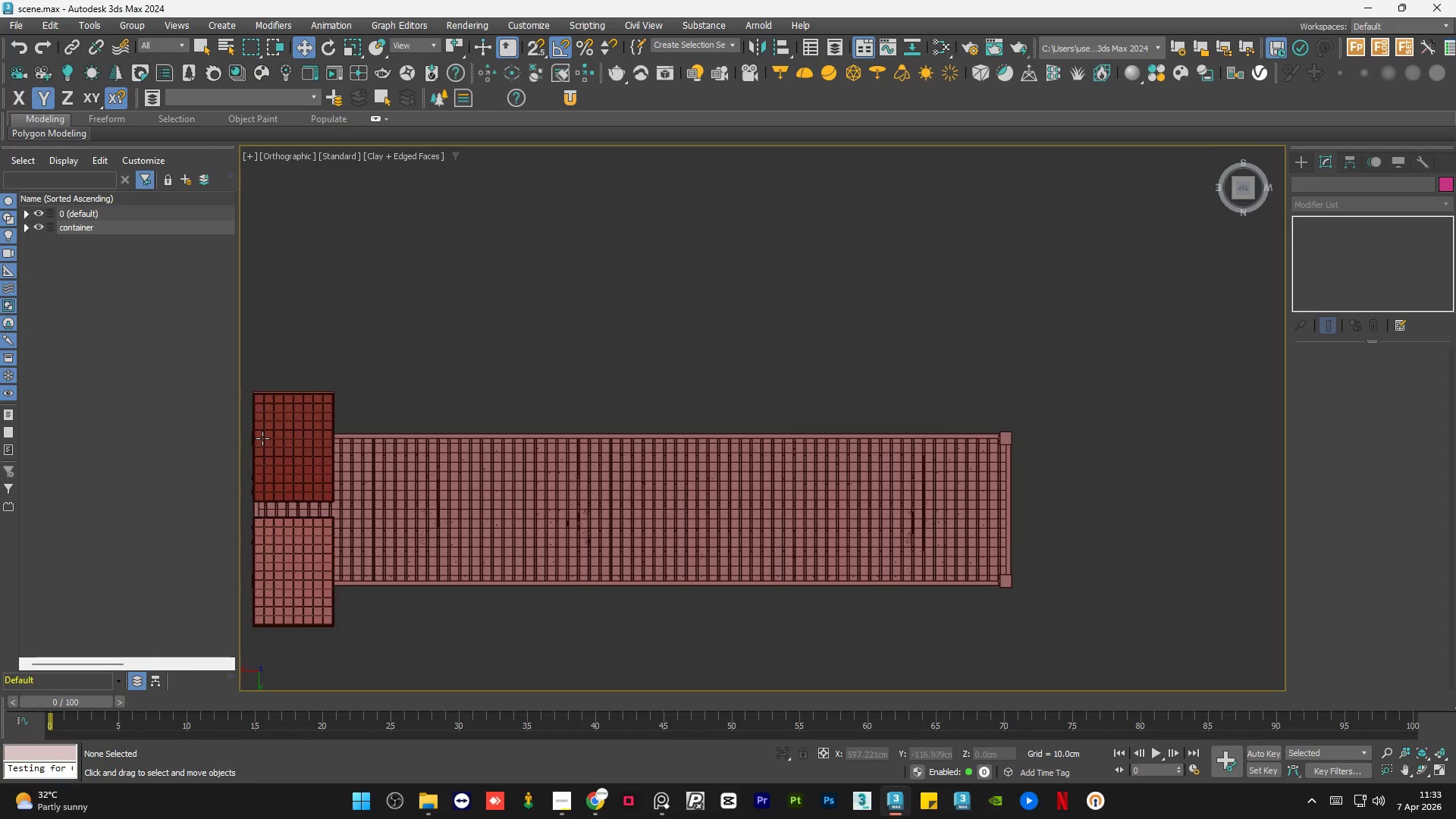 
left_click([268, 438])
 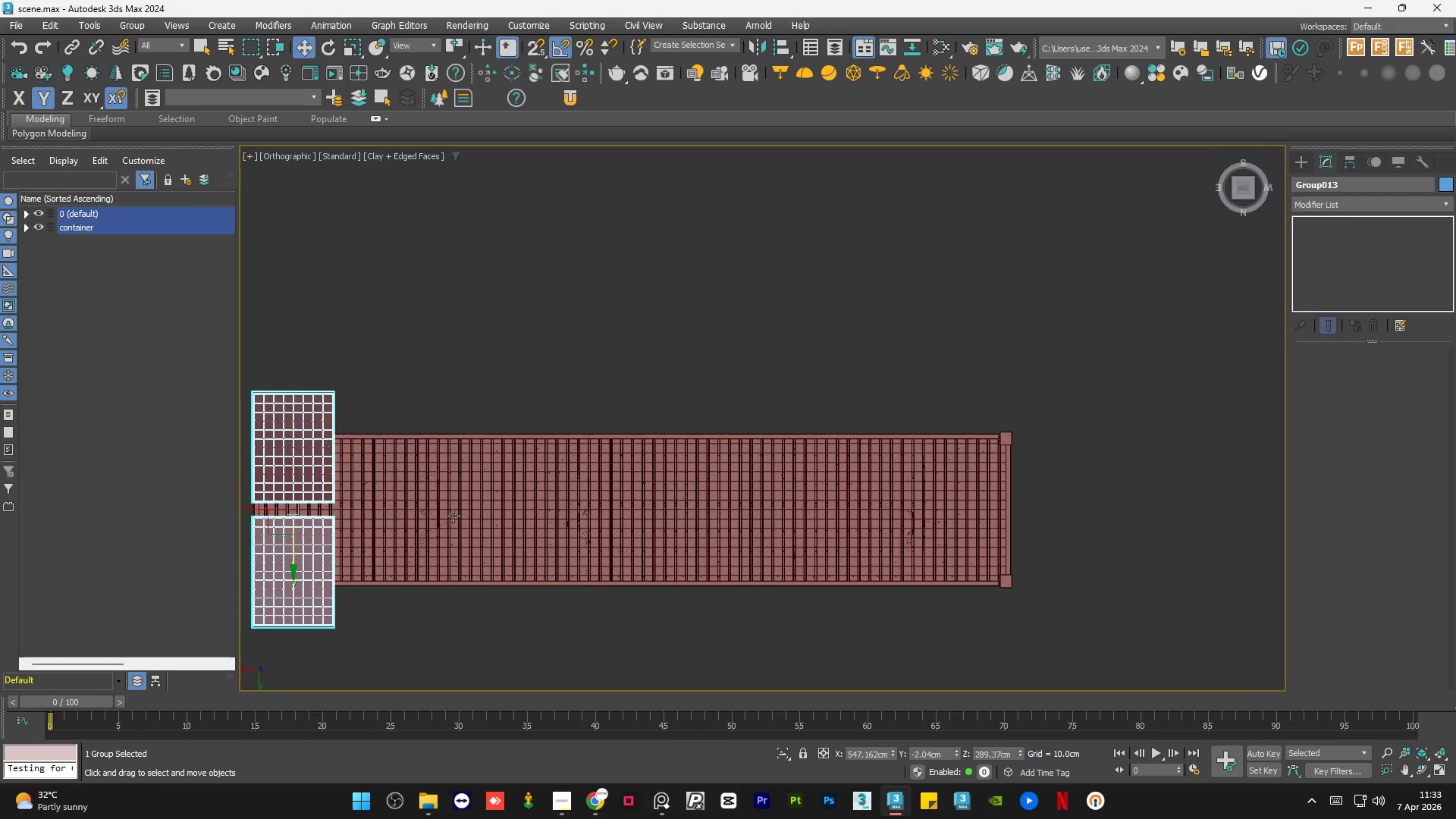 
scroll: coordinate [457, 516], scroll_direction: down, amount: 1.0
 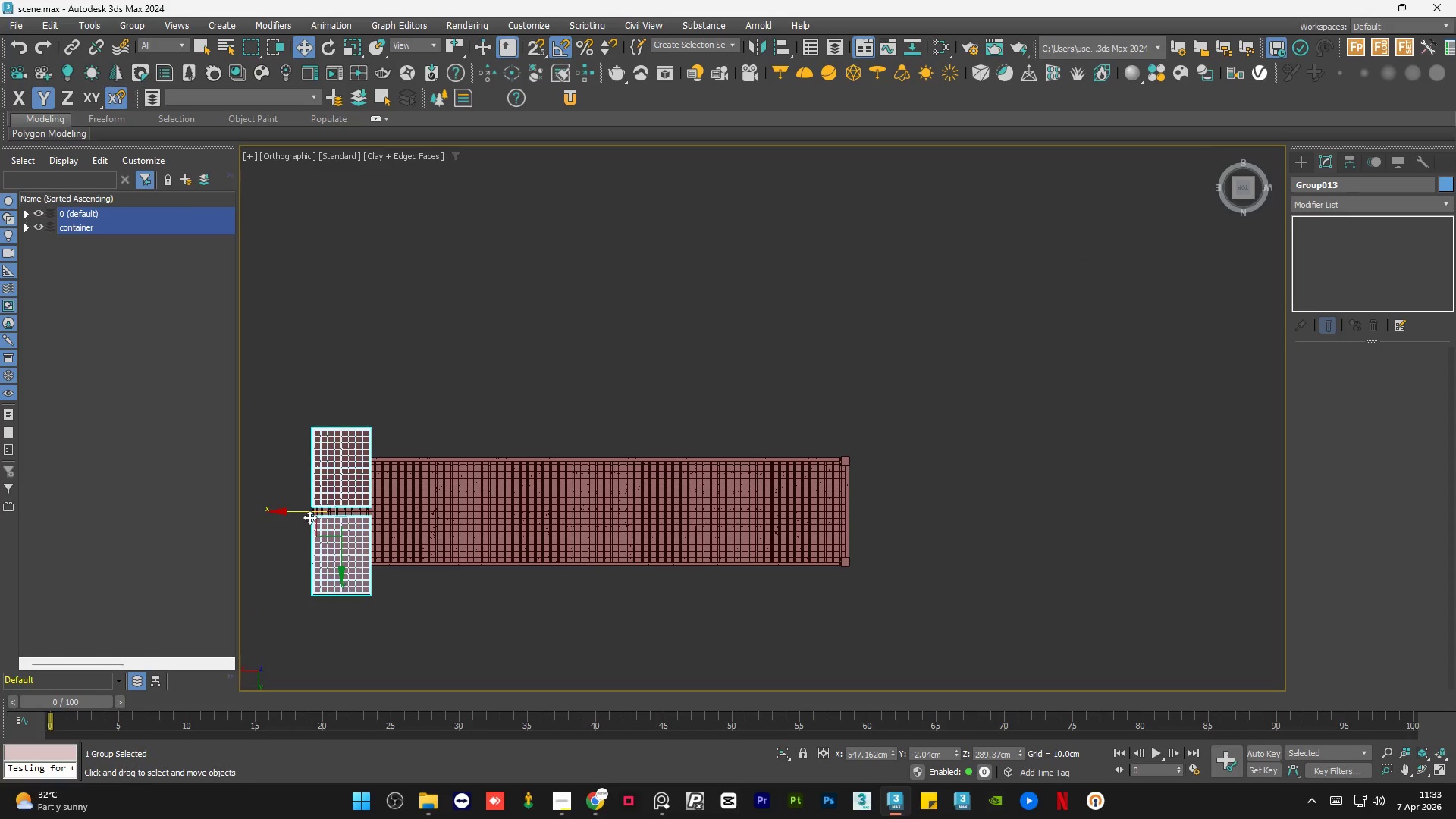 
hold_key(key=ShiftLeft, duration=1.5)
left_click_drag(start_coordinate=[306, 510], to_coordinate=[371, 509])
 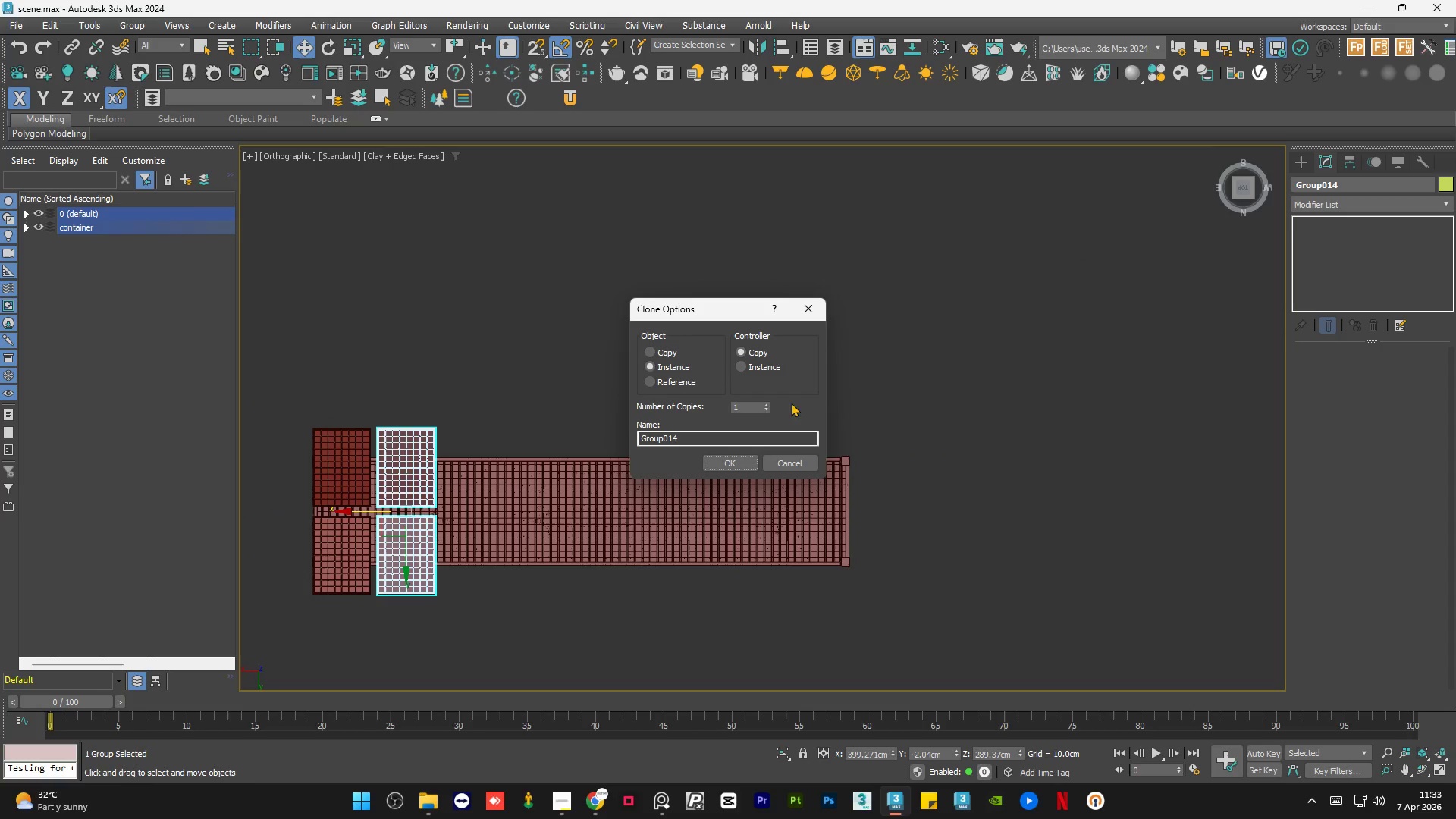 
hold_key(key=ShiftLeft, duration=1.52)
 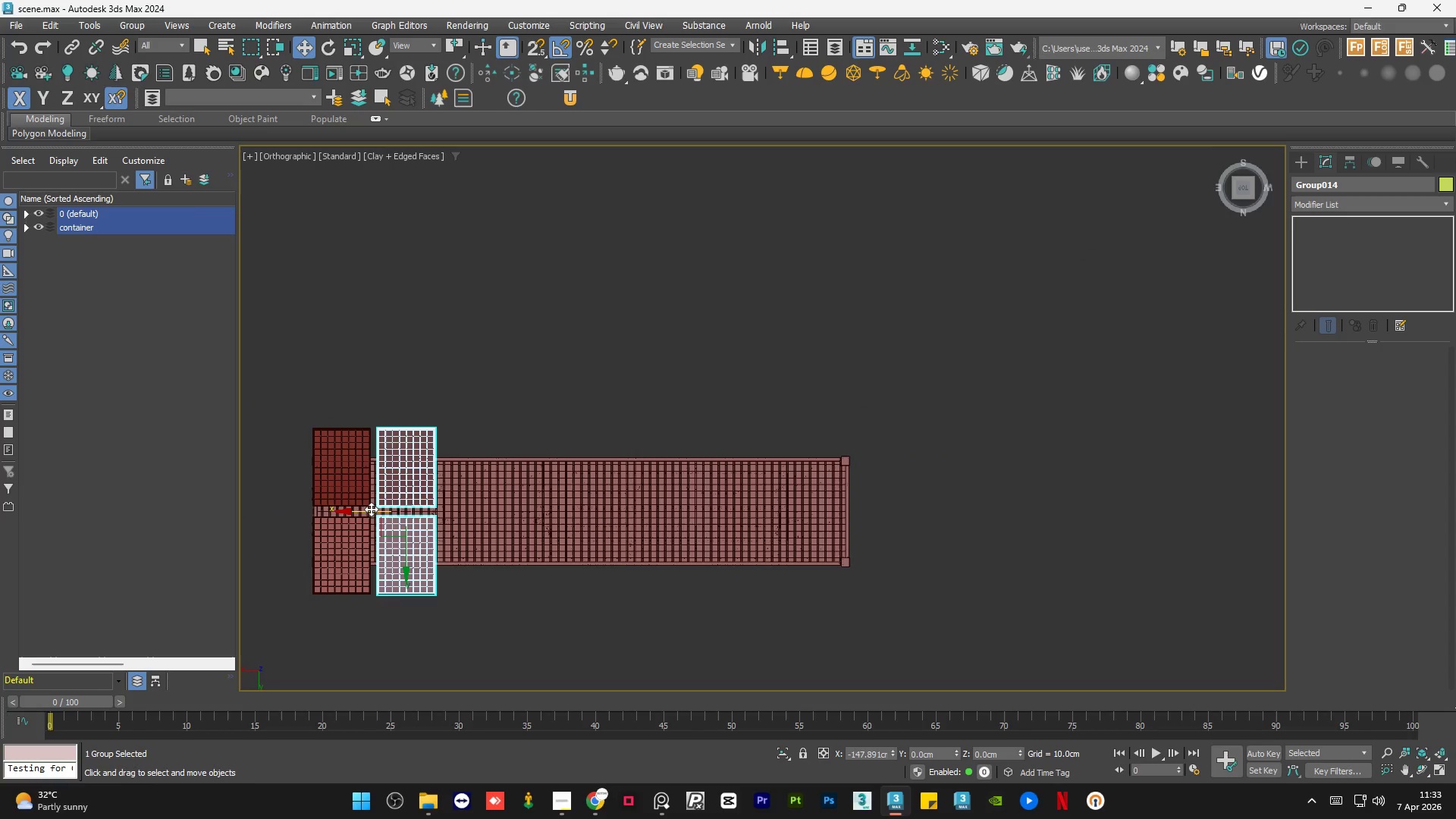 
hold_key(key=ShiftLeft, duration=1.51)
 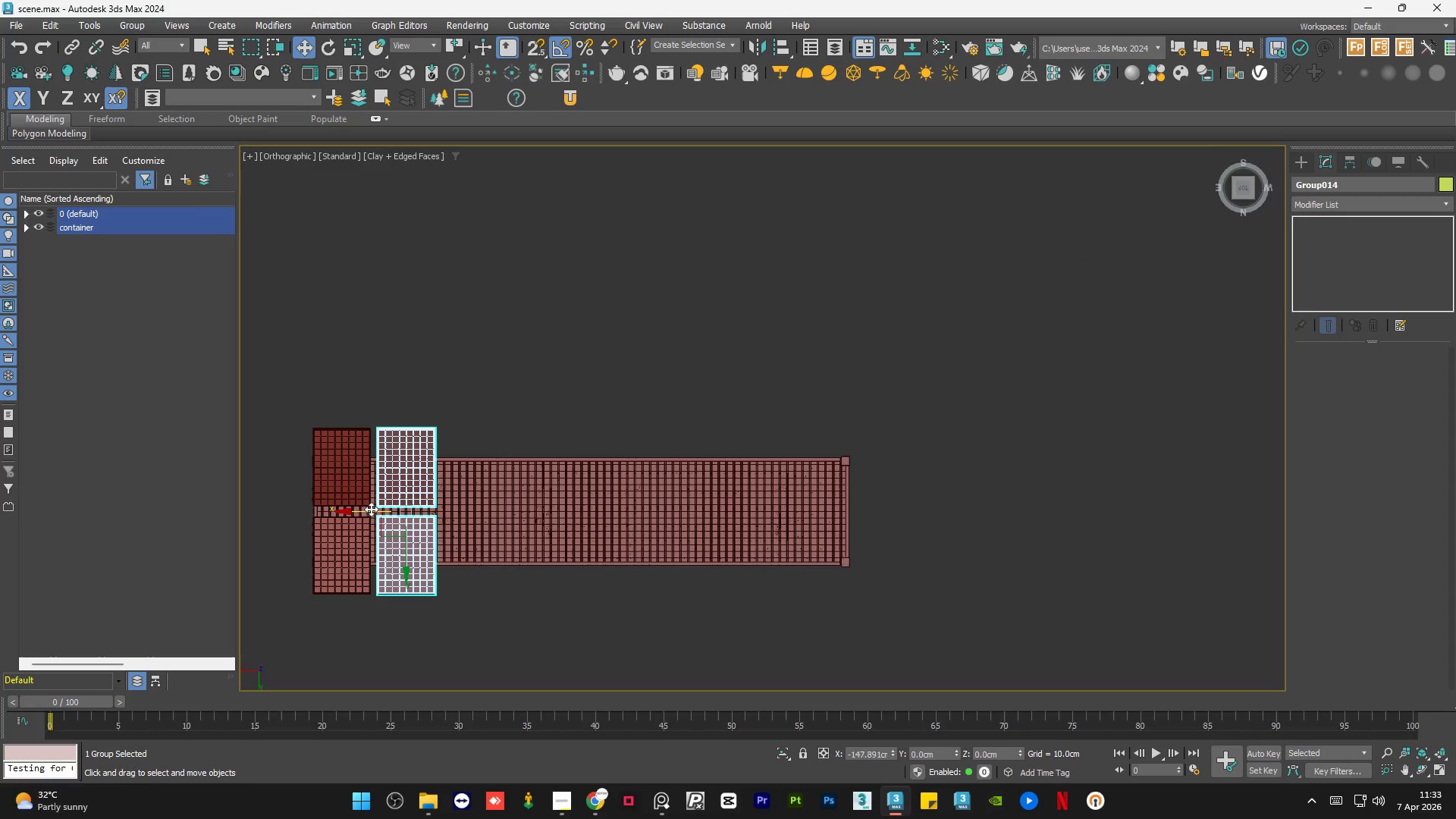 
key(Shift+ShiftLeft)
 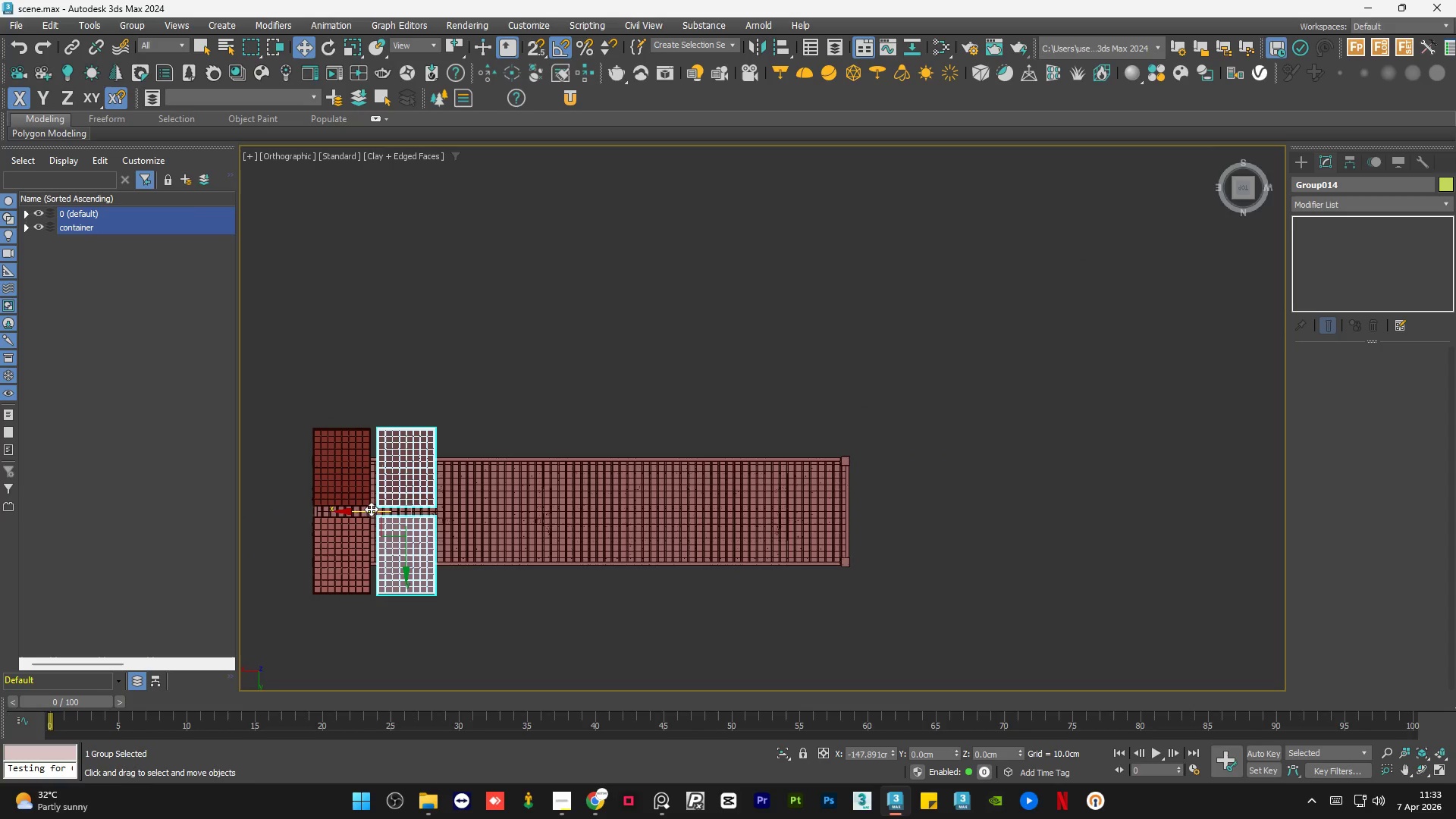 
key(Shift+ShiftLeft)
 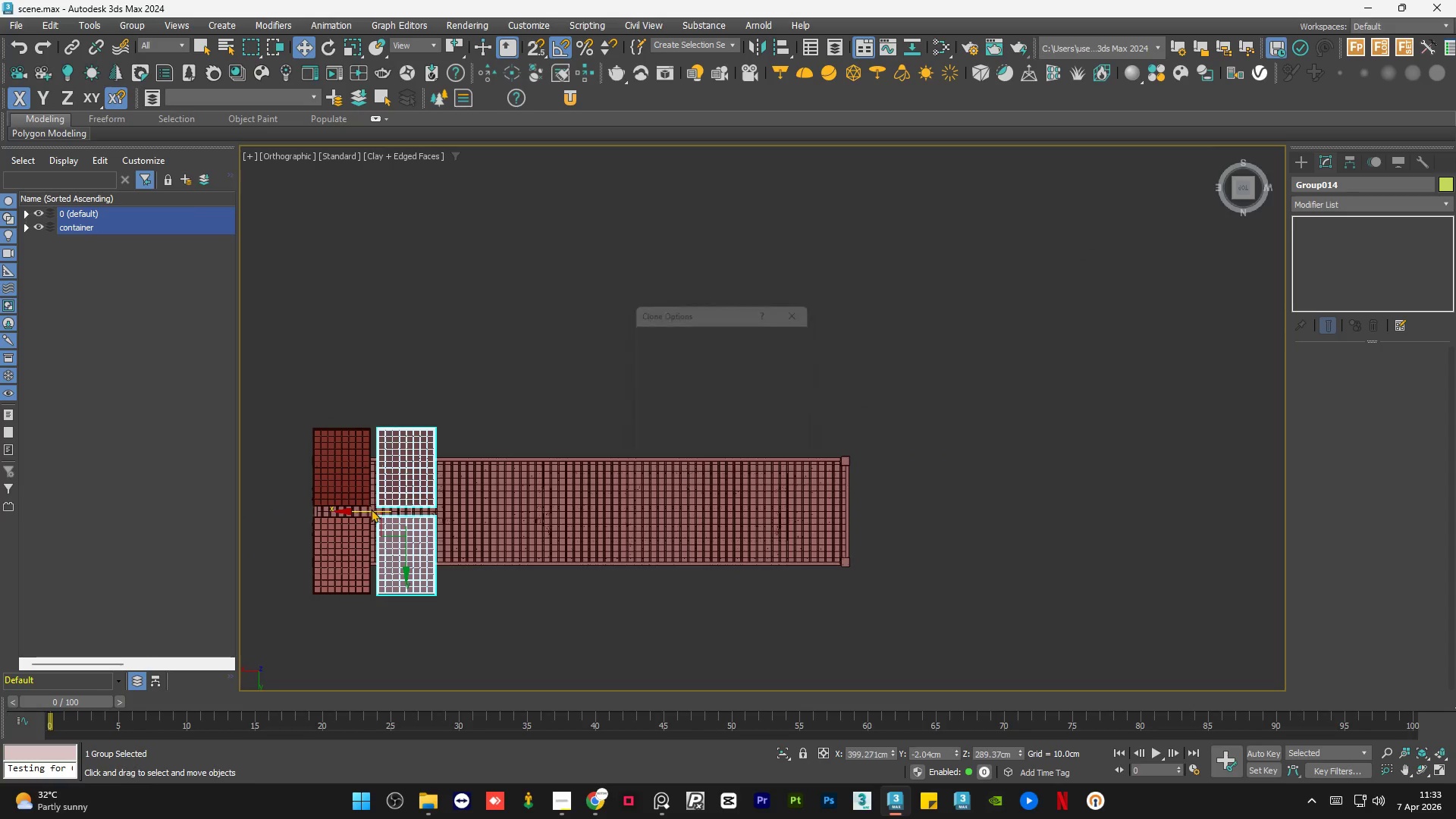 
key(Shift+ShiftLeft)
 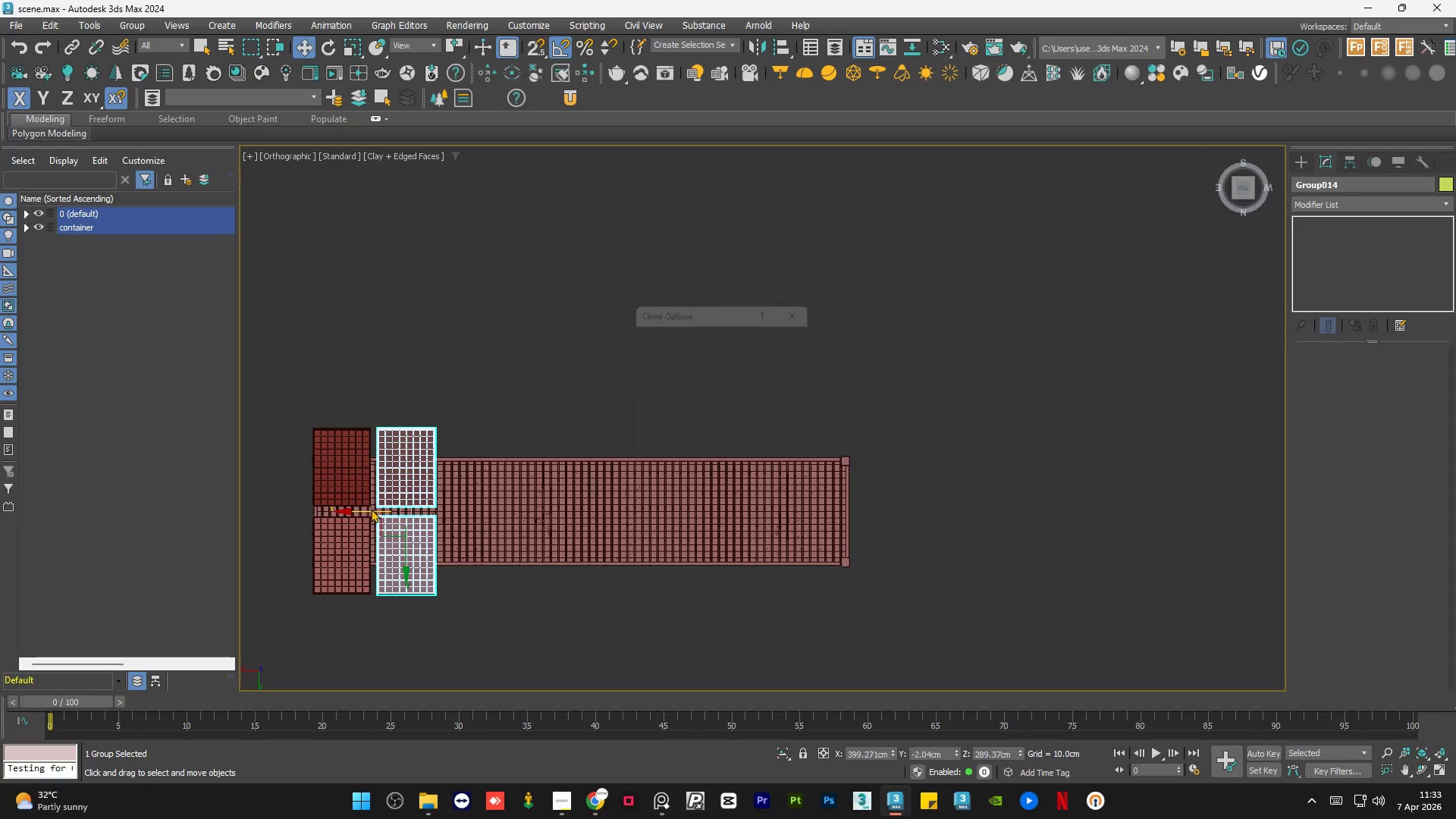 
key(Shift+ShiftLeft)
 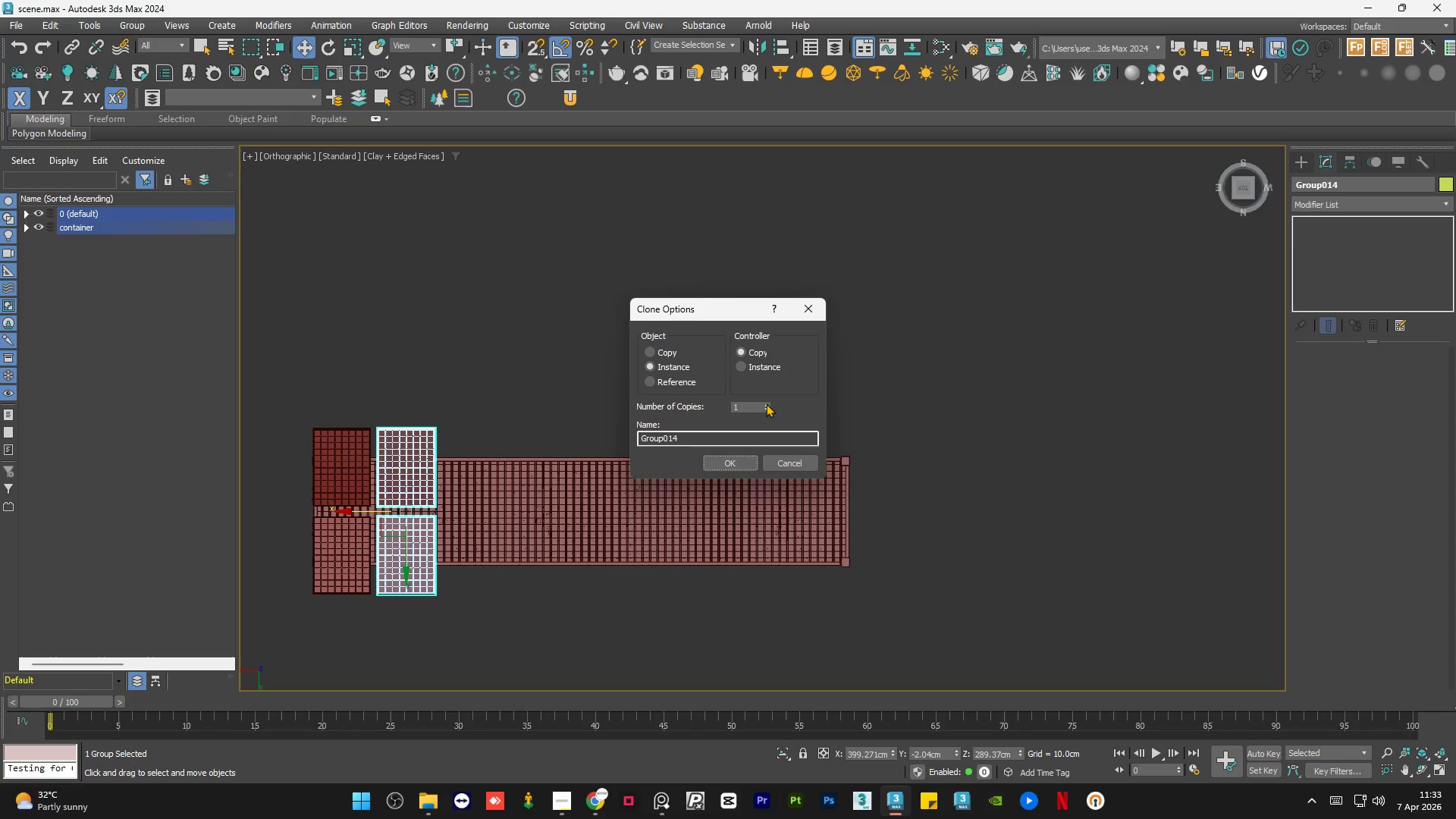 
double_click([766, 403])
 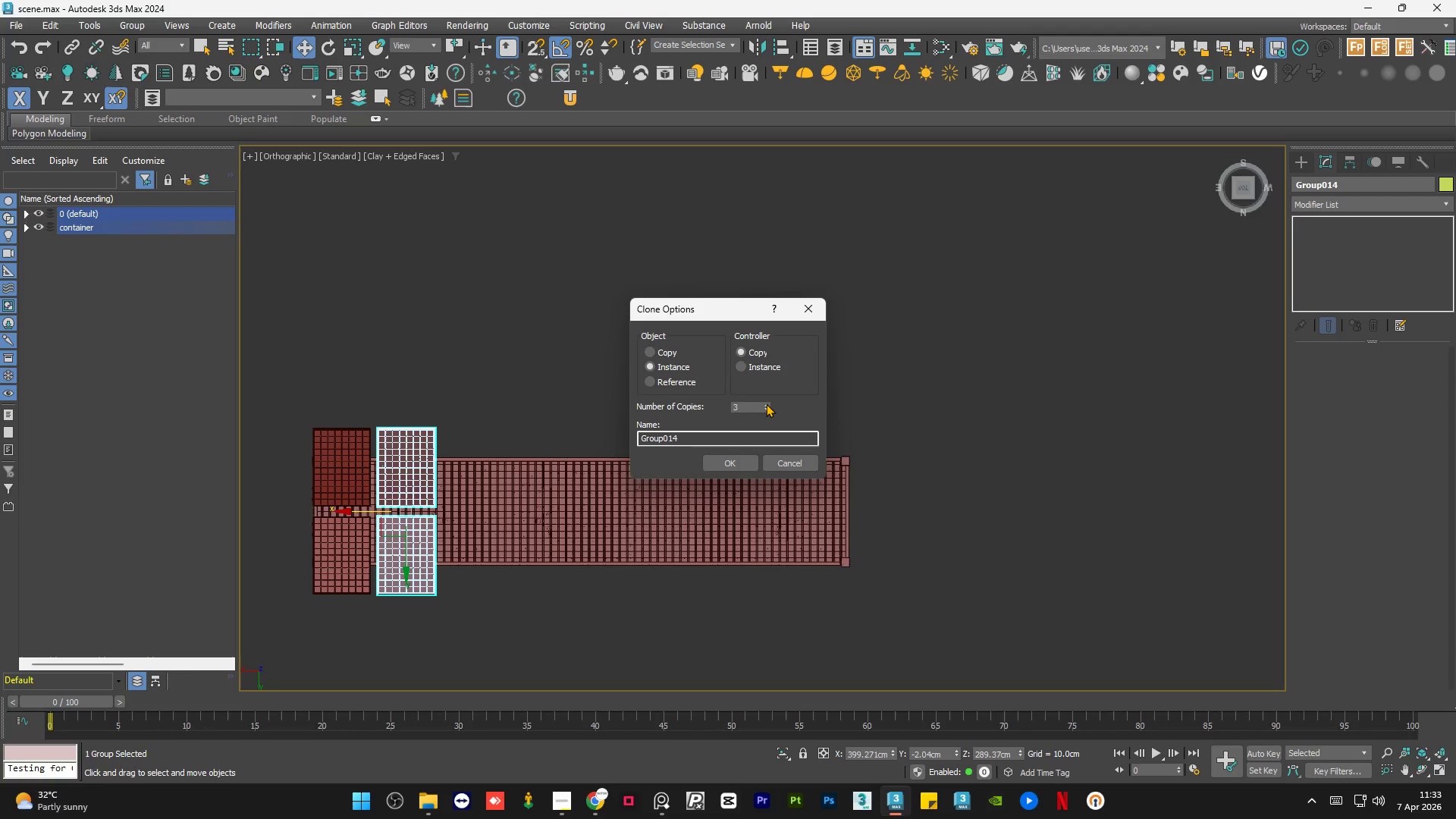 
triple_click([766, 403])
 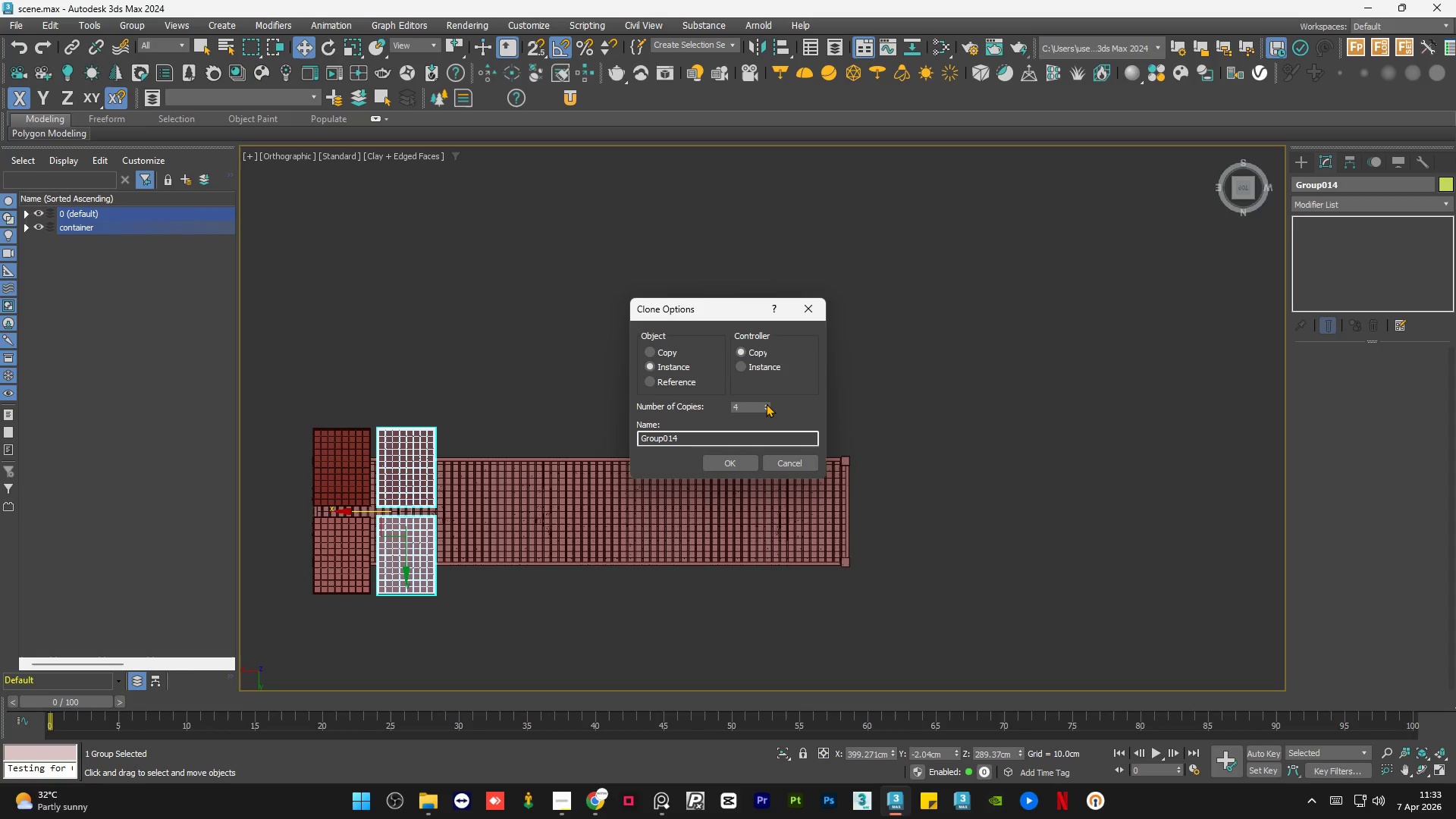 
triple_click([766, 403])
 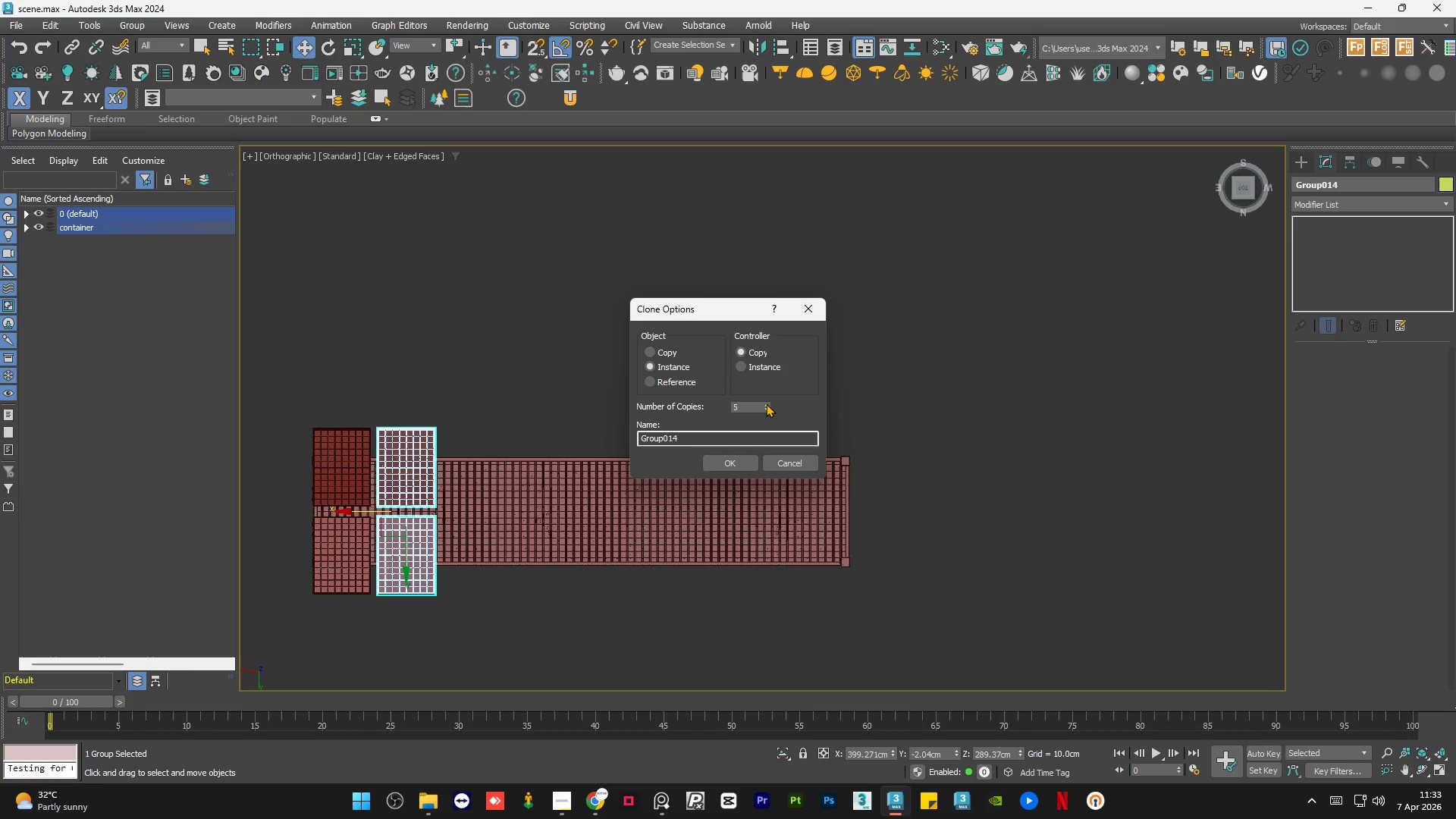 
triple_click([766, 403])
 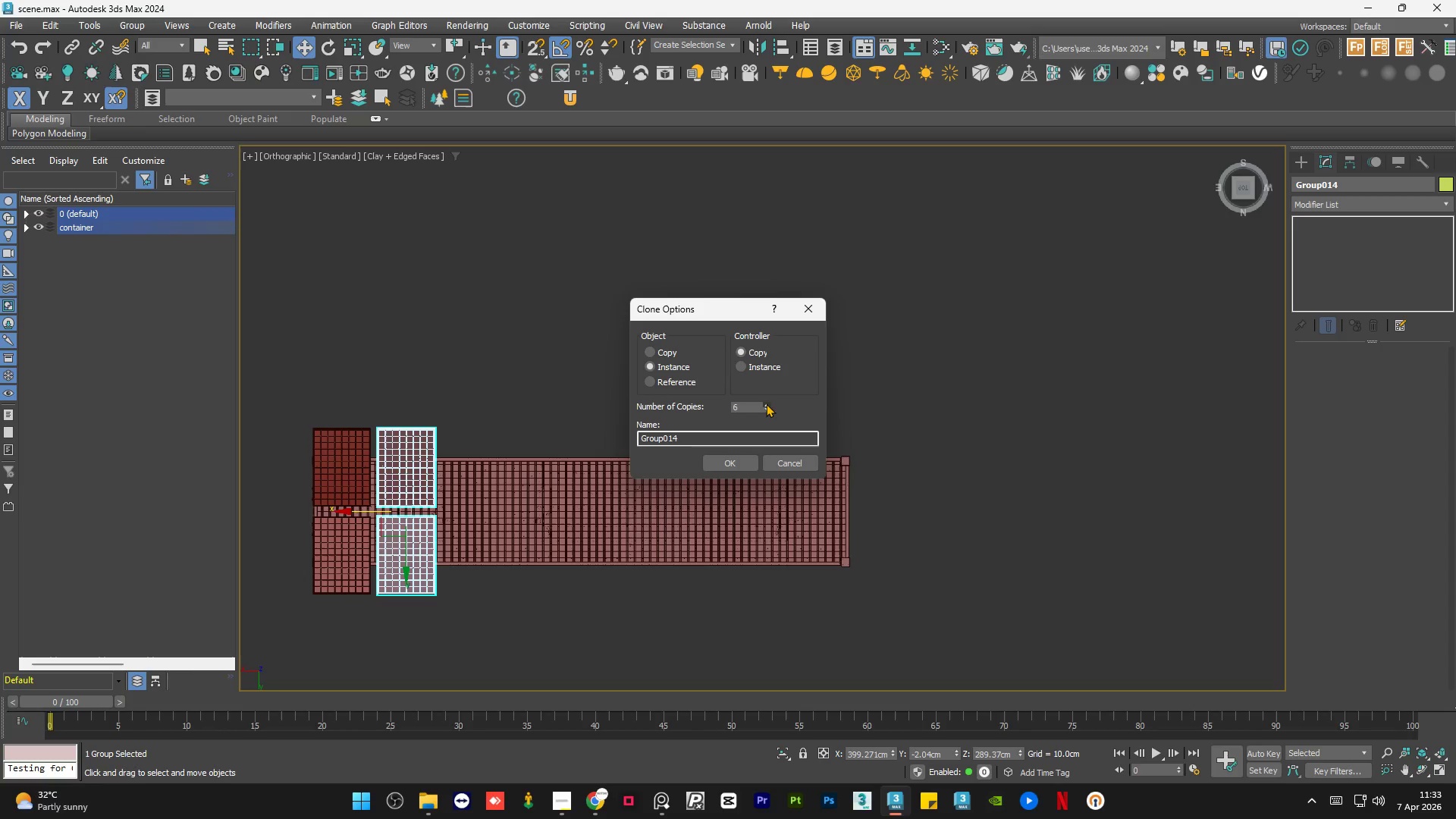 
triple_click([766, 403])
 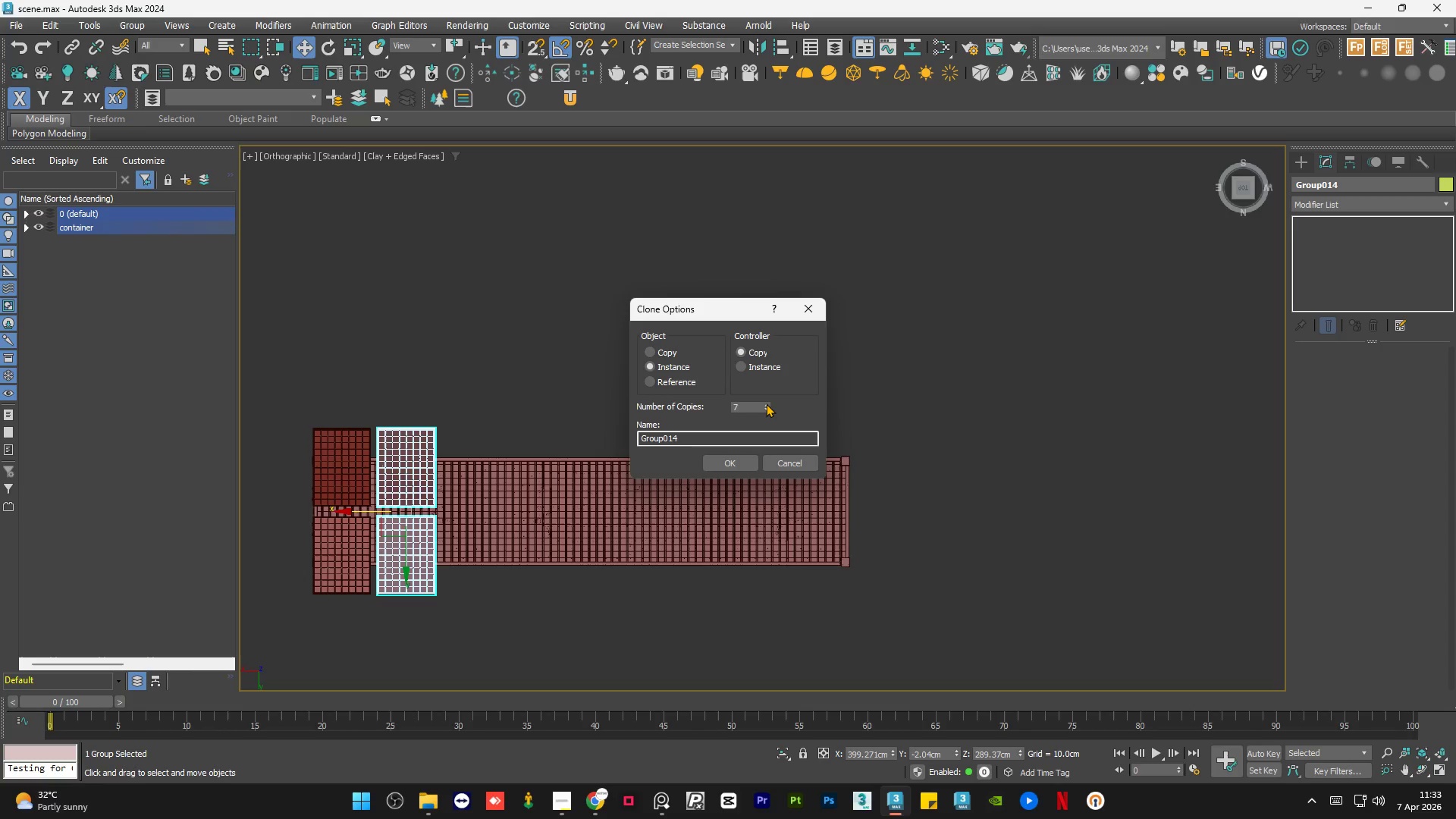 
triple_click([766, 403])
 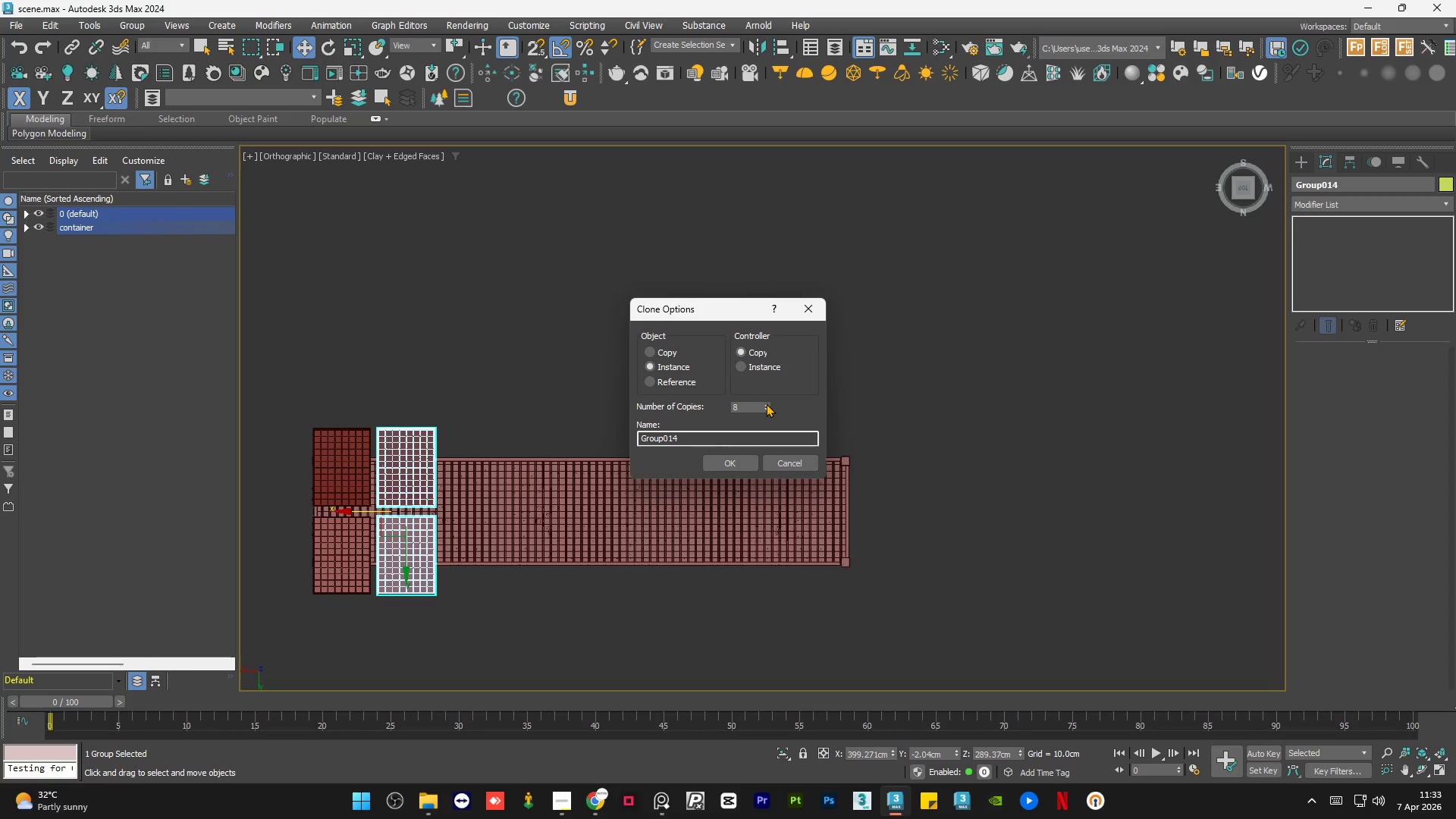 
triple_click([766, 403])
 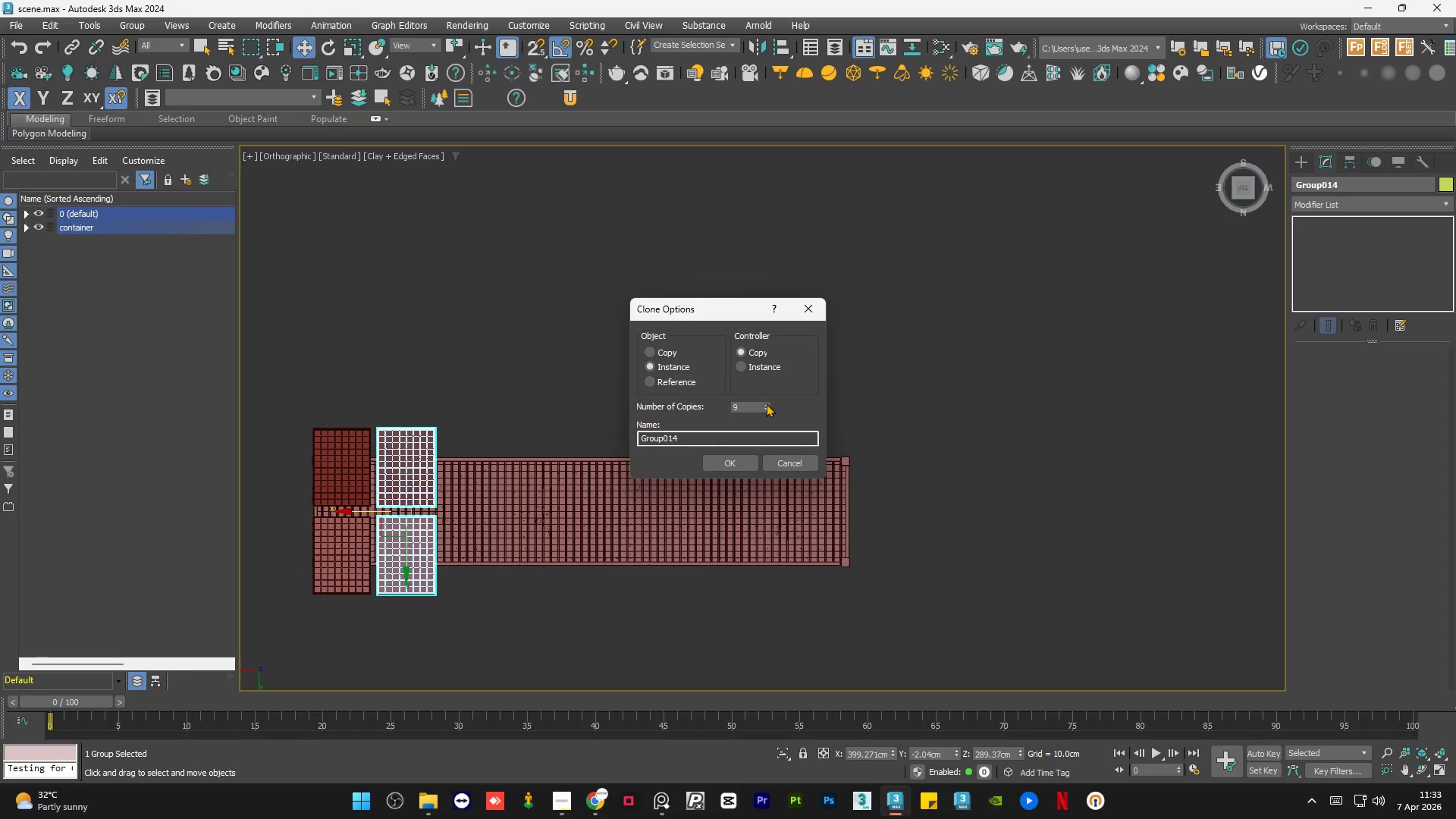 
triple_click([766, 403])
 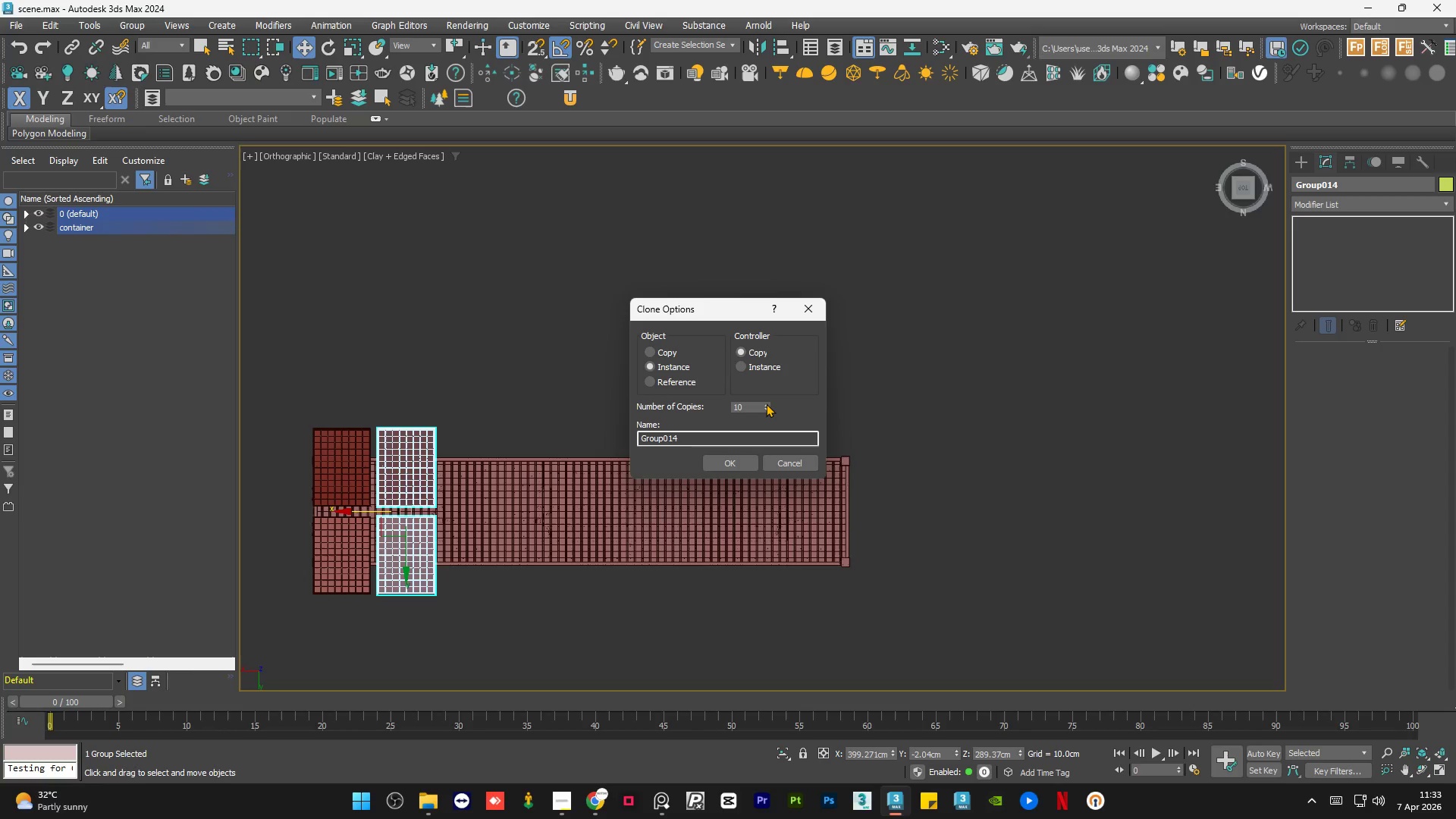 
triple_click([766, 403])
 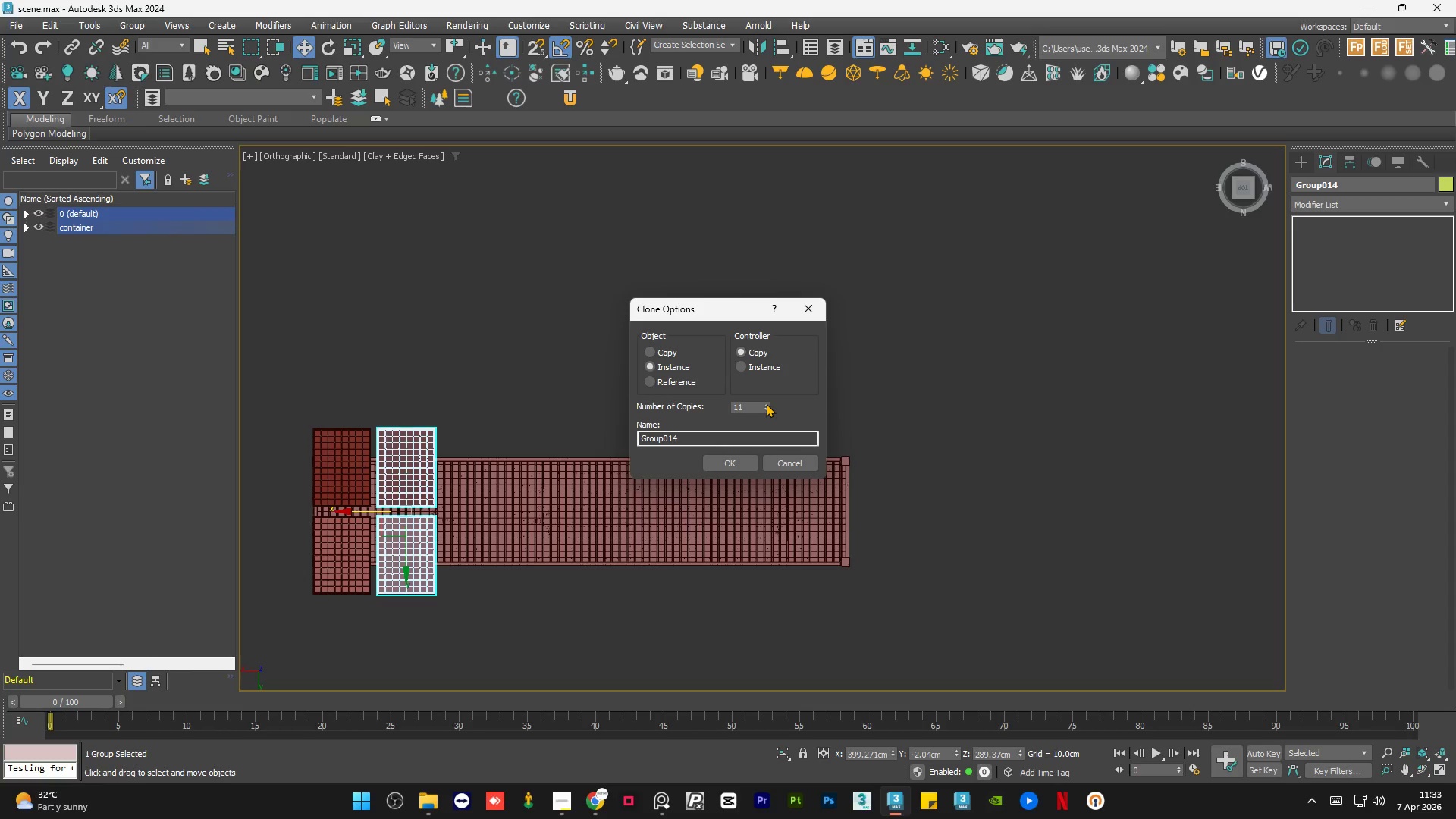 
triple_click([766, 403])
 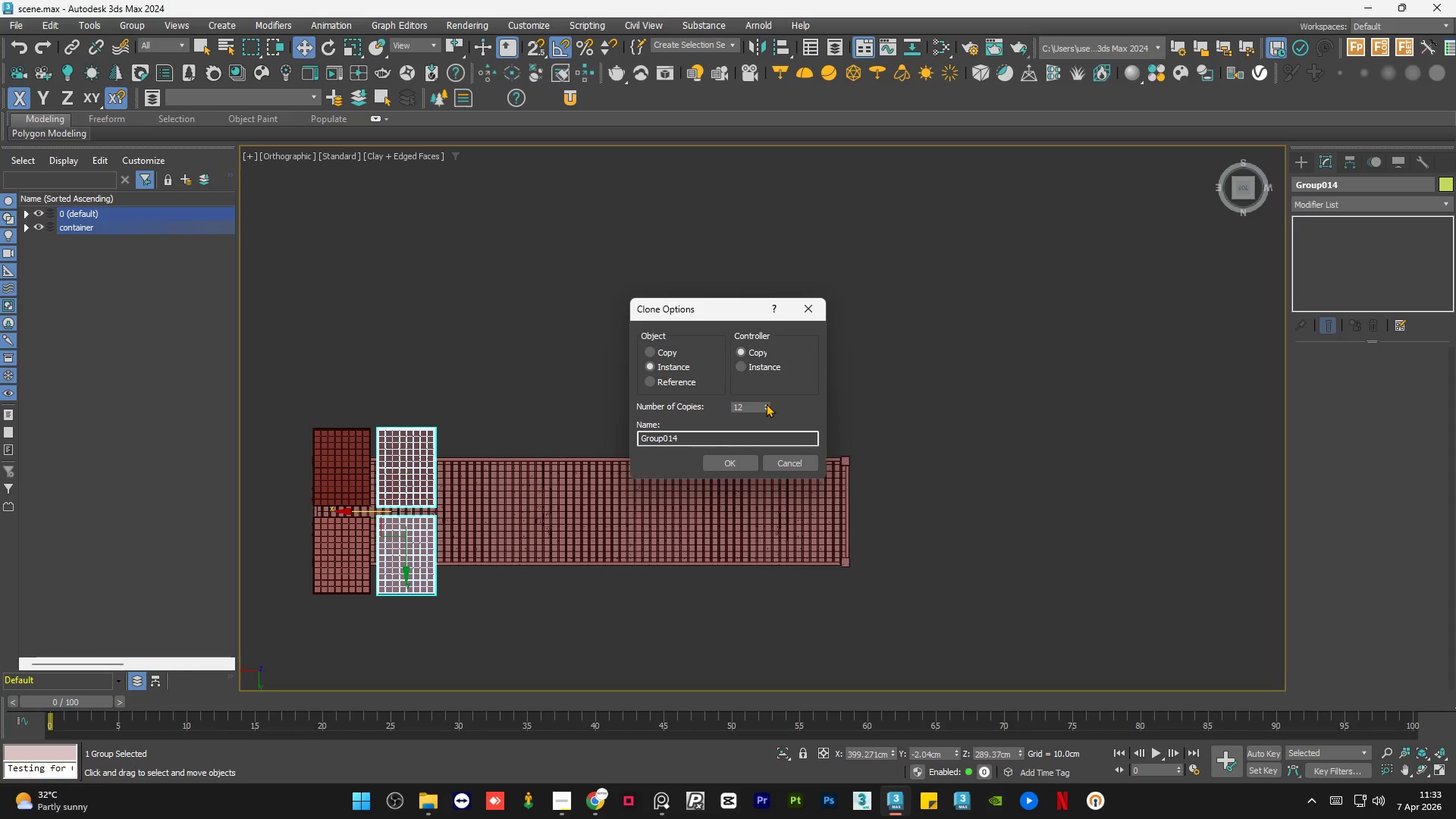 
triple_click([766, 403])
 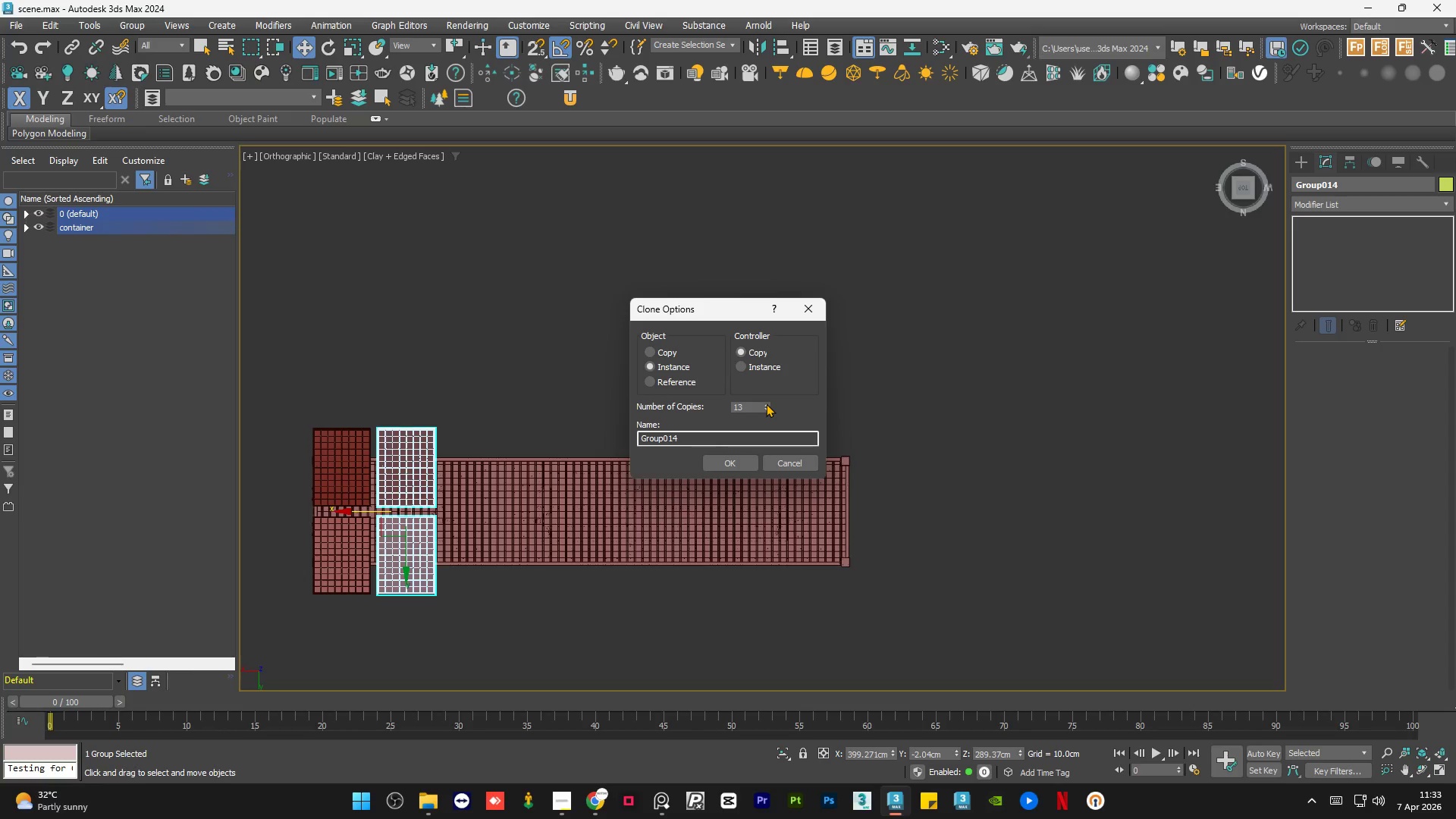 
triple_click([766, 403])
 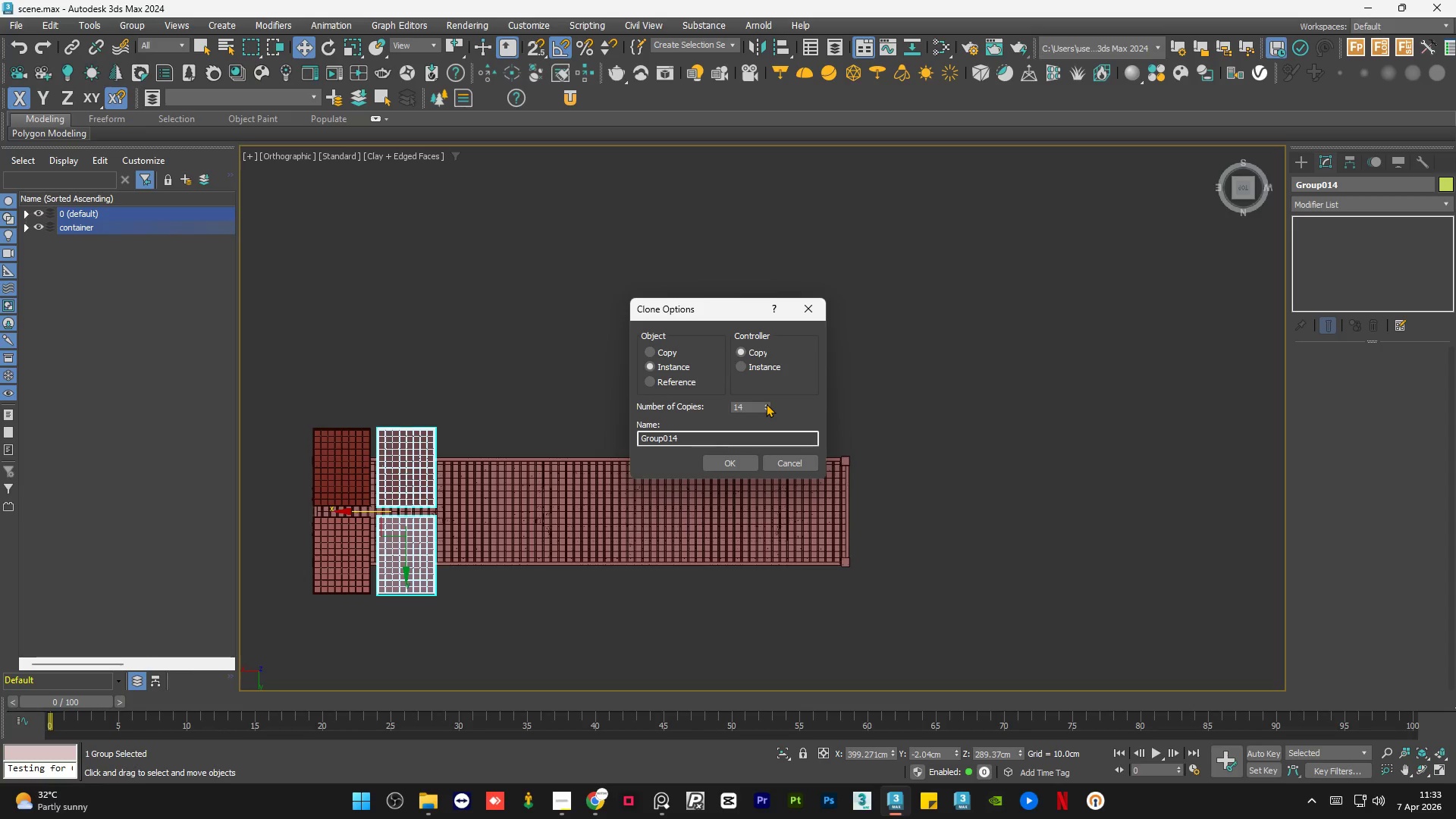 
triple_click([766, 403])
 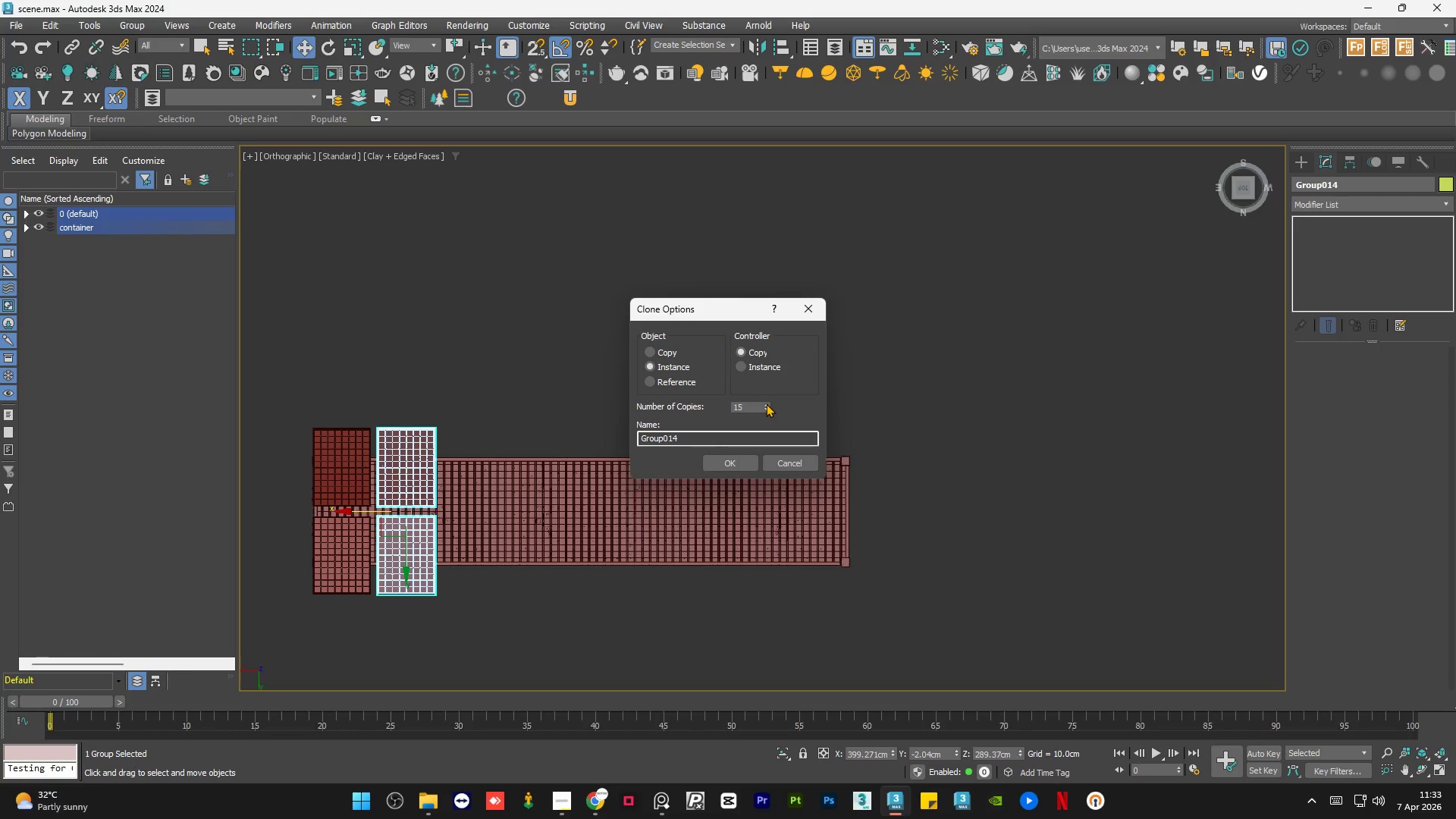 
triple_click([766, 403])
 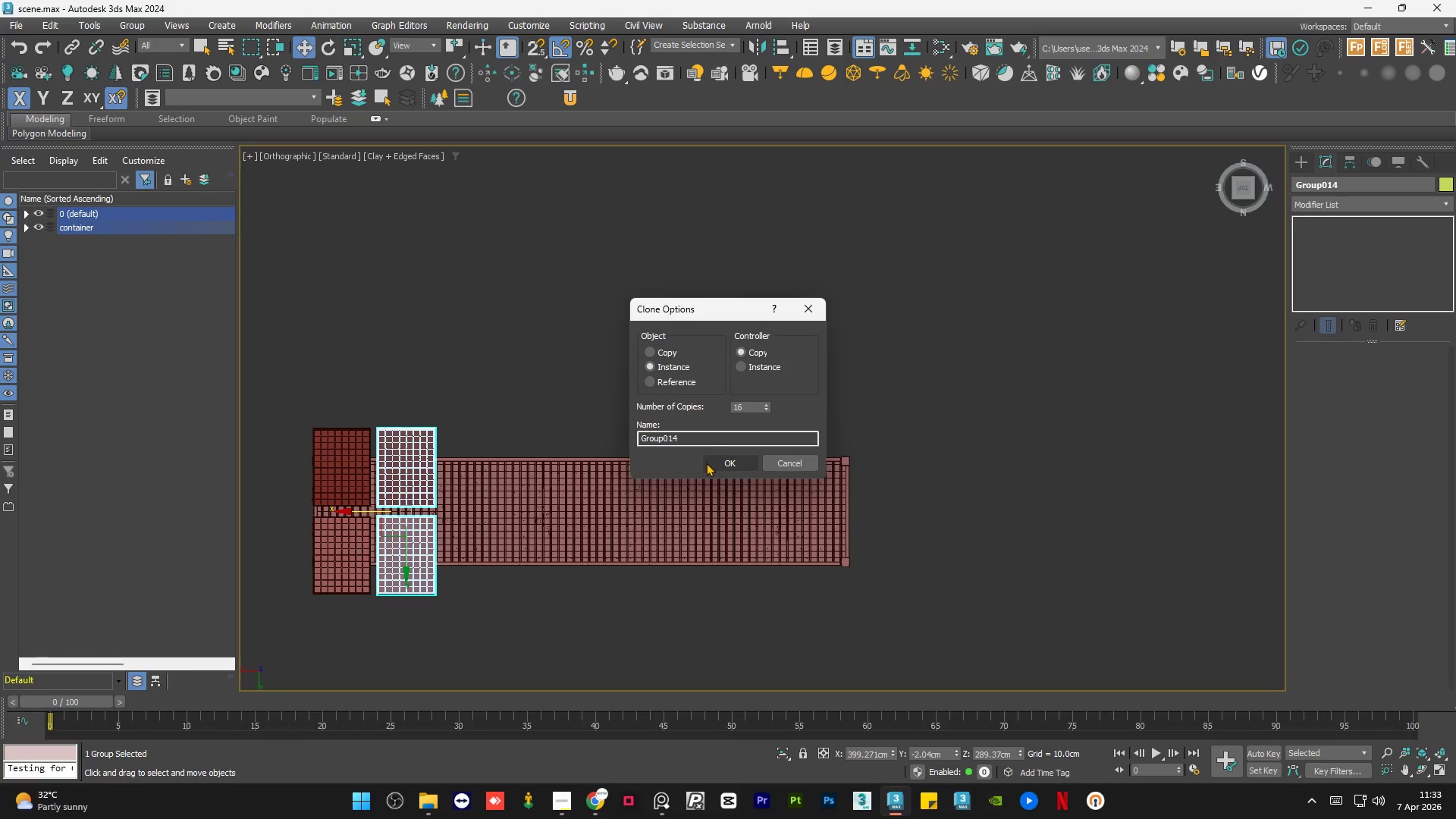 
left_click([707, 463])
 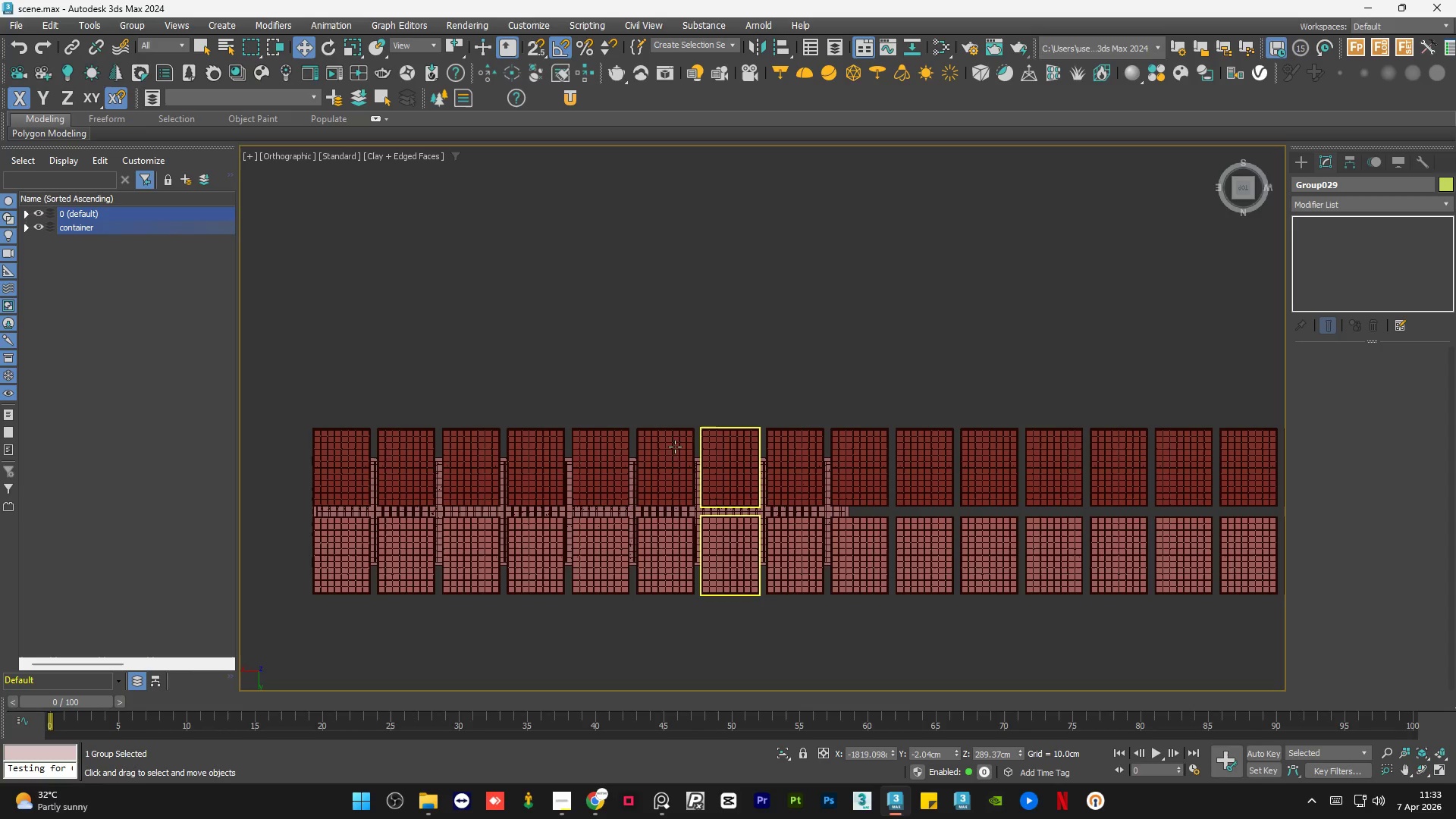 
scroll: coordinate [646, 438], scroll_direction: down, amount: 2.0
 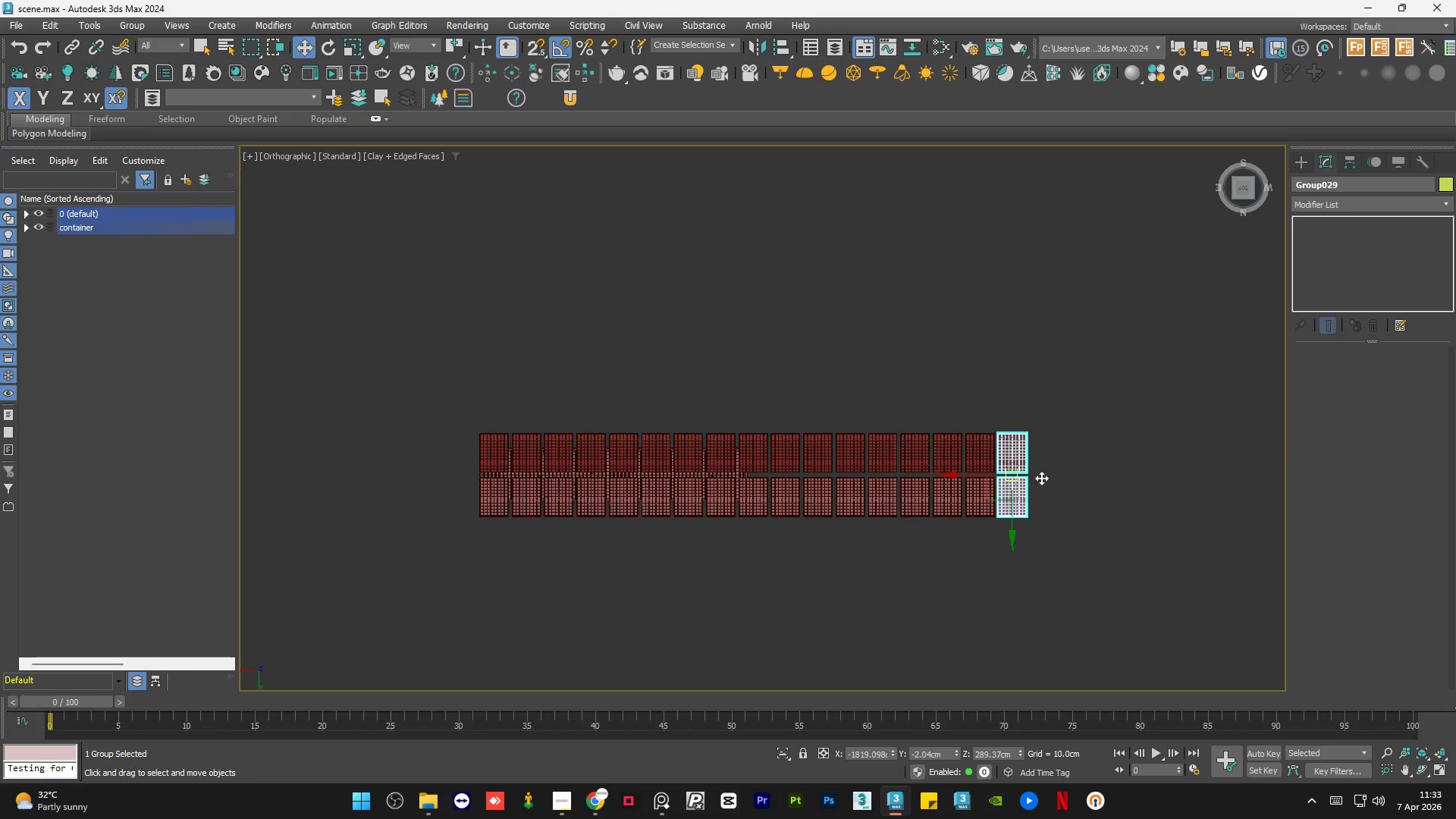 
left_click([1073, 468])
 